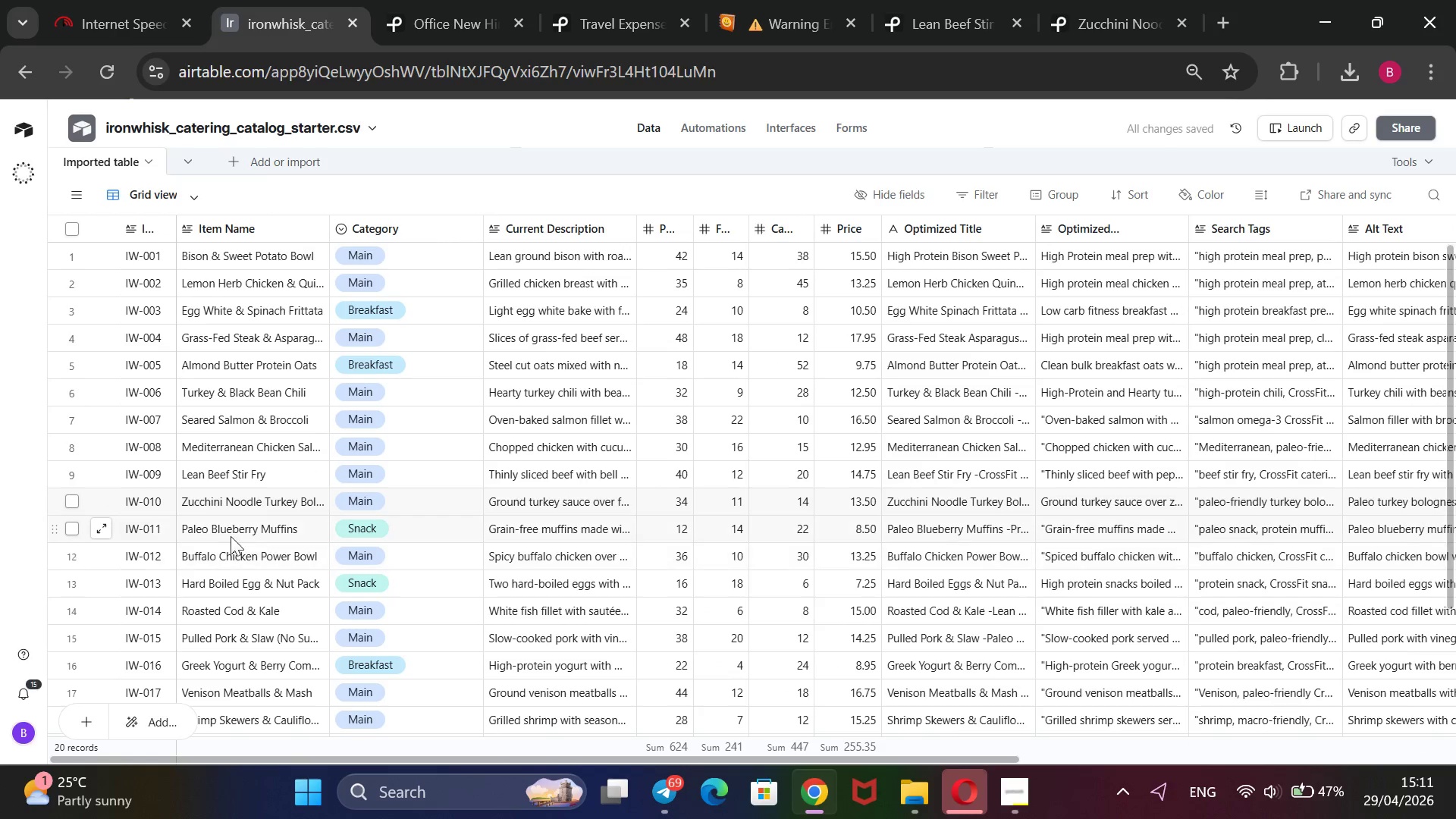 
double_click([244, 526])
 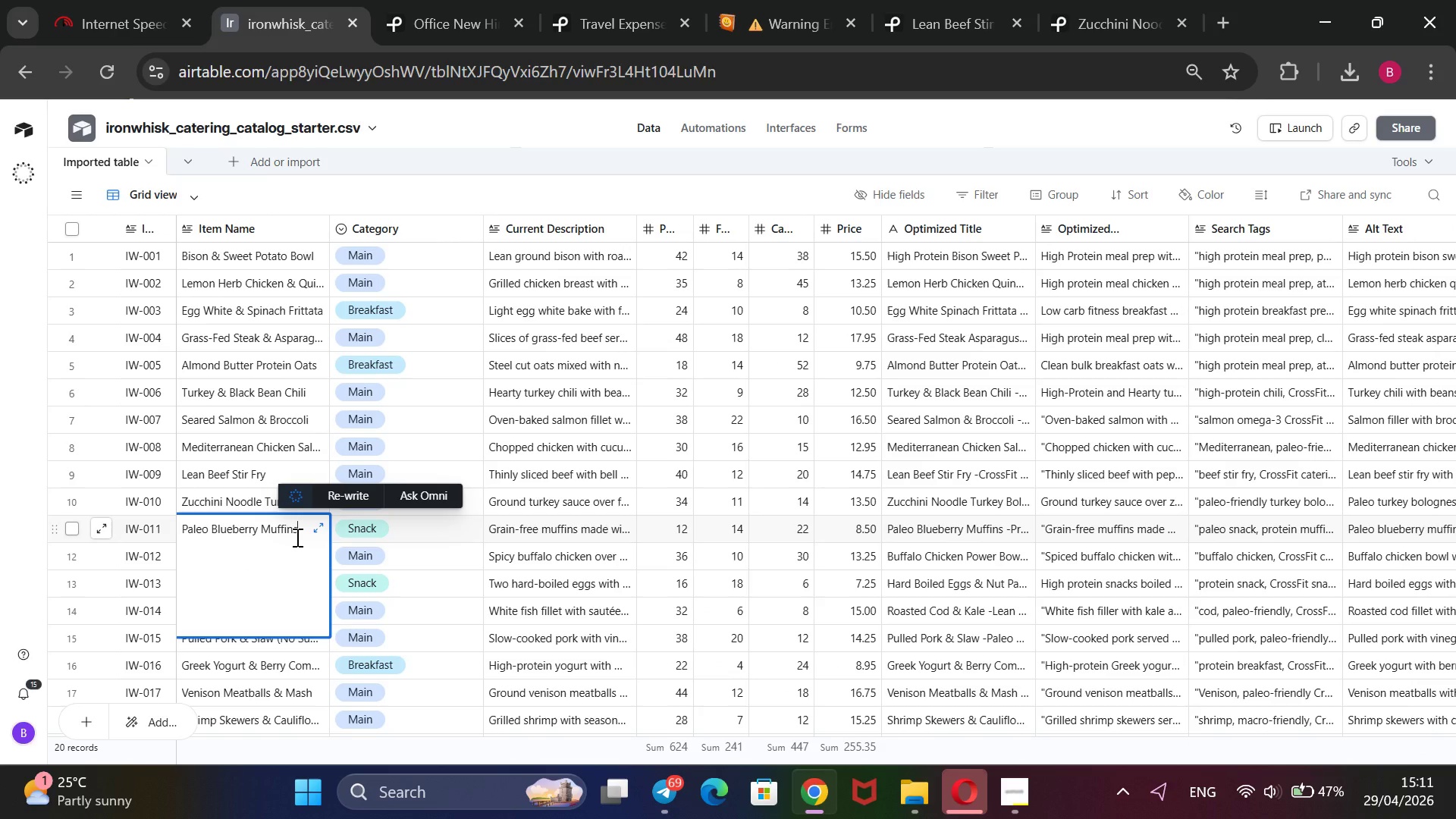 
left_click_drag(start_coordinate=[296, 537], to_coordinate=[177, 555])
 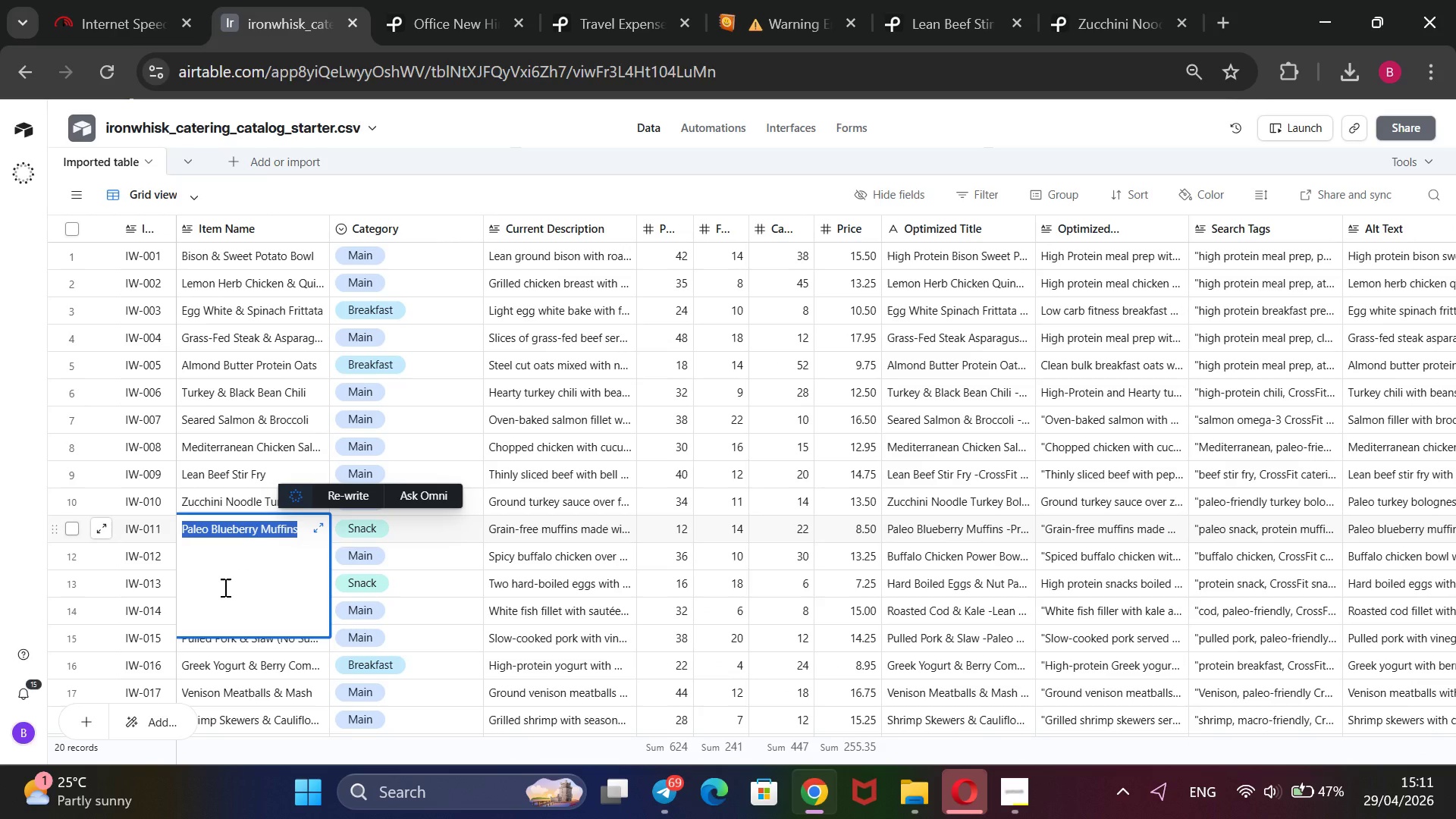 
key(Control+ControlLeft)
 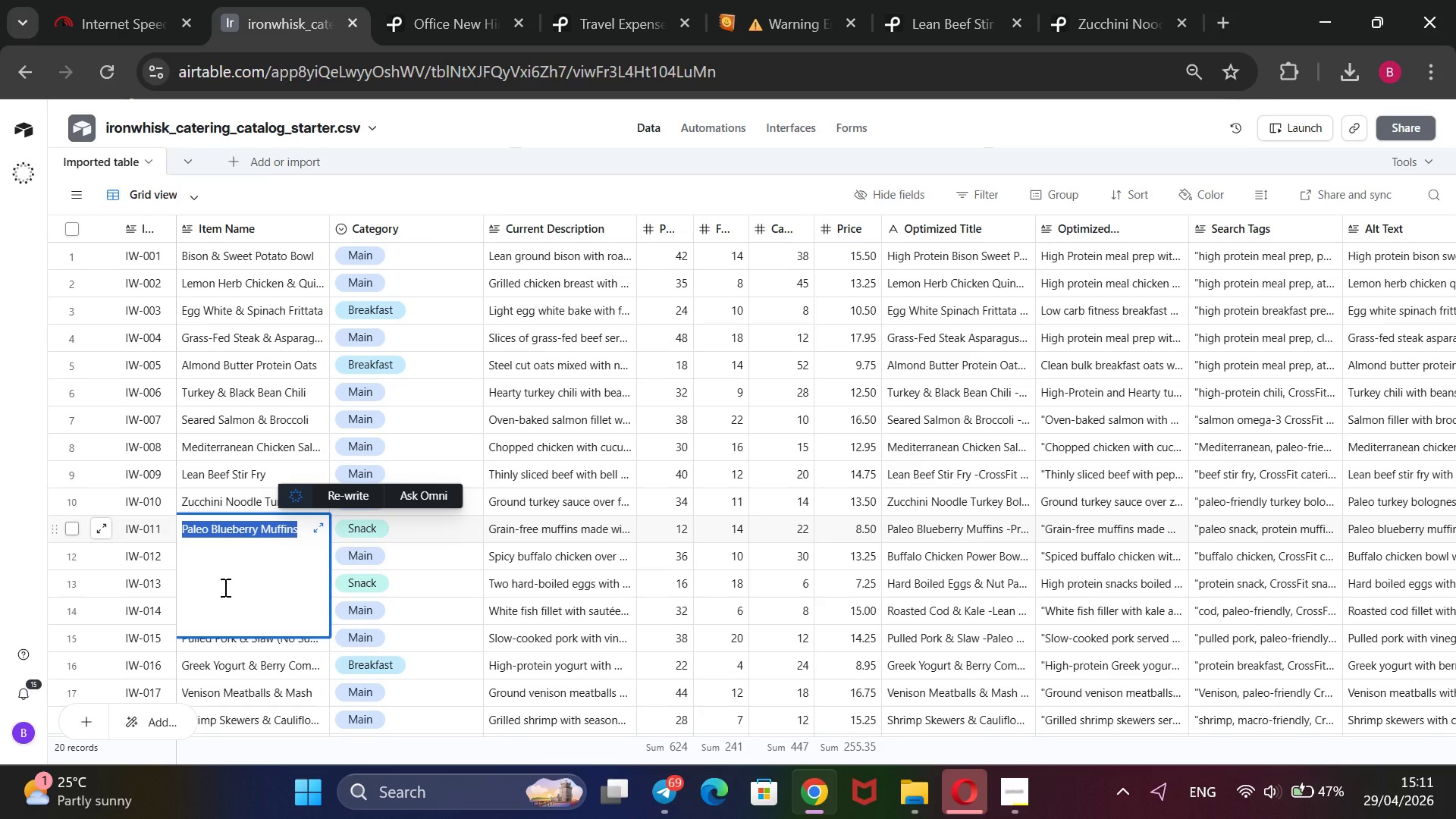 
key(Control+C)
 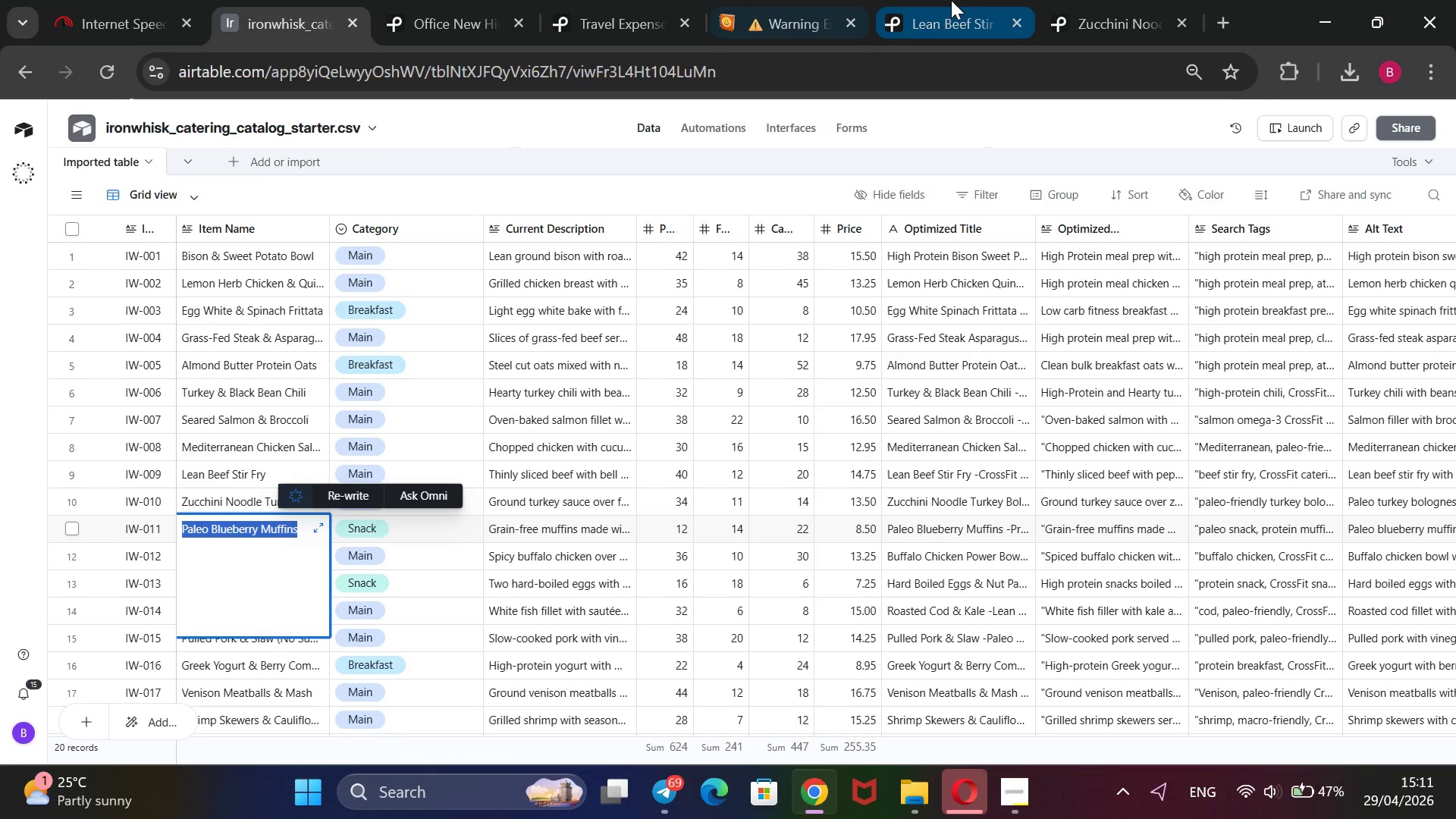 
left_click([951, 0])
 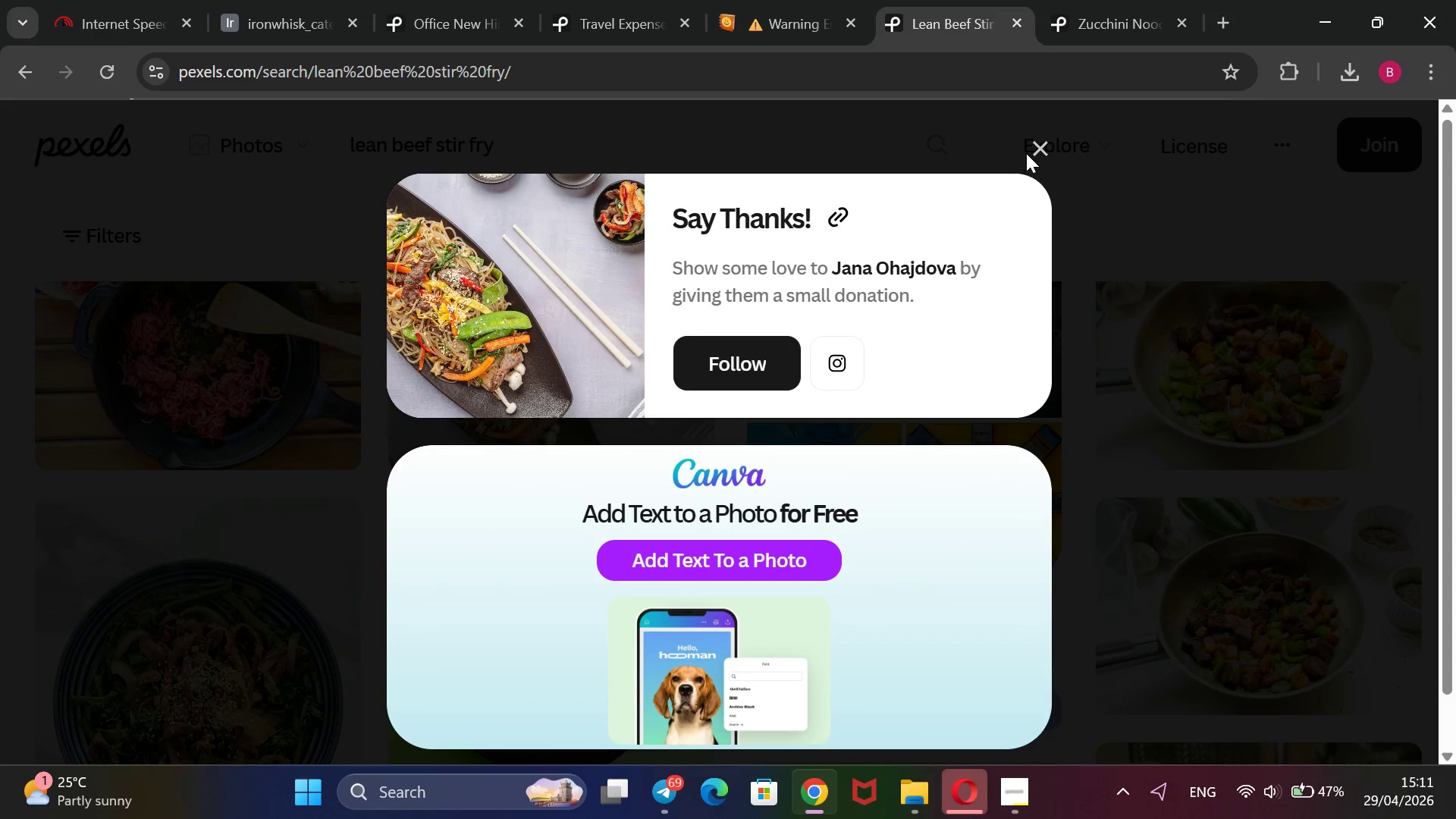 
left_click([1037, 143])
 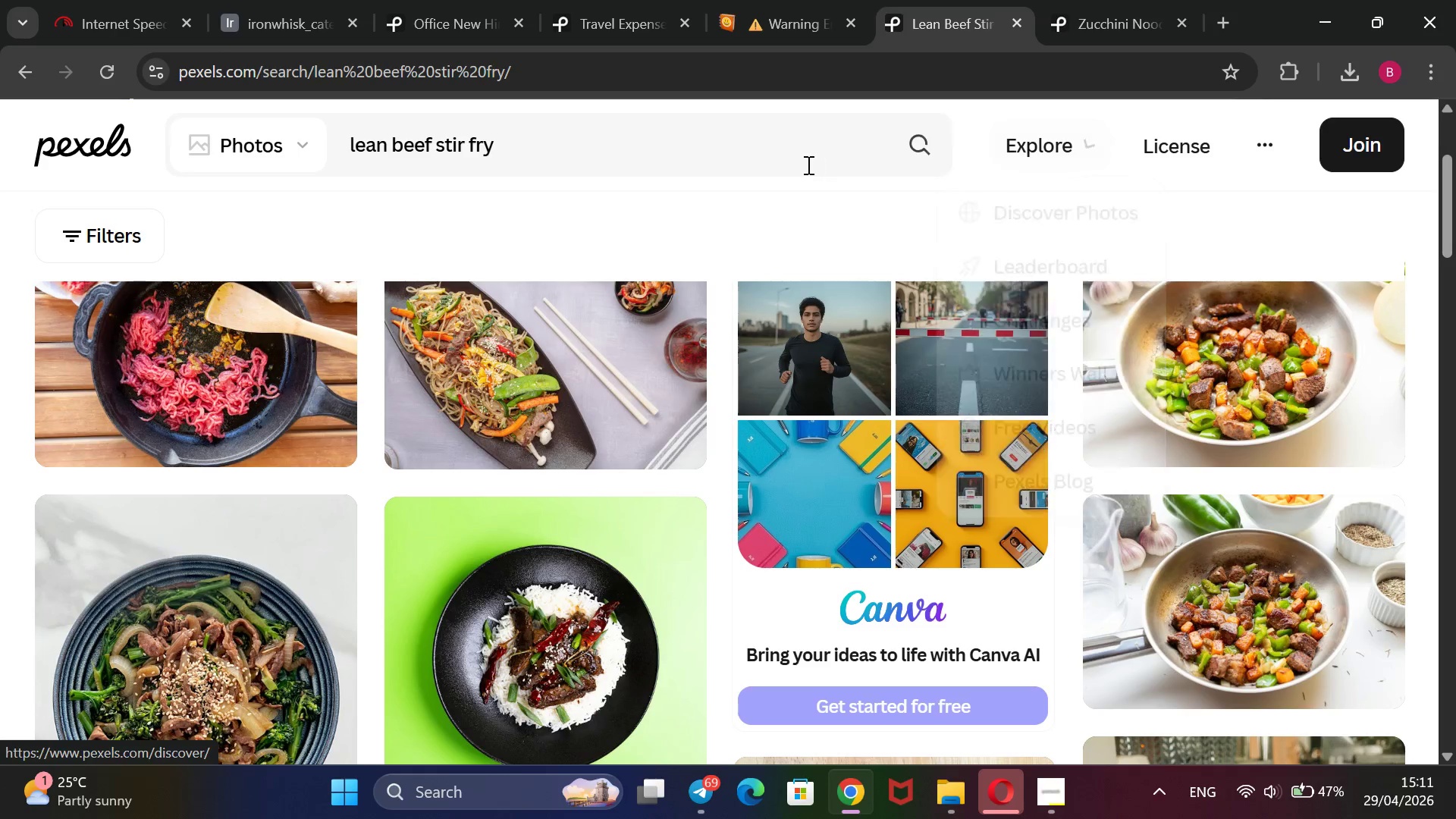 
left_click_drag(start_coordinate=[777, 158], to_coordinate=[332, 165])
 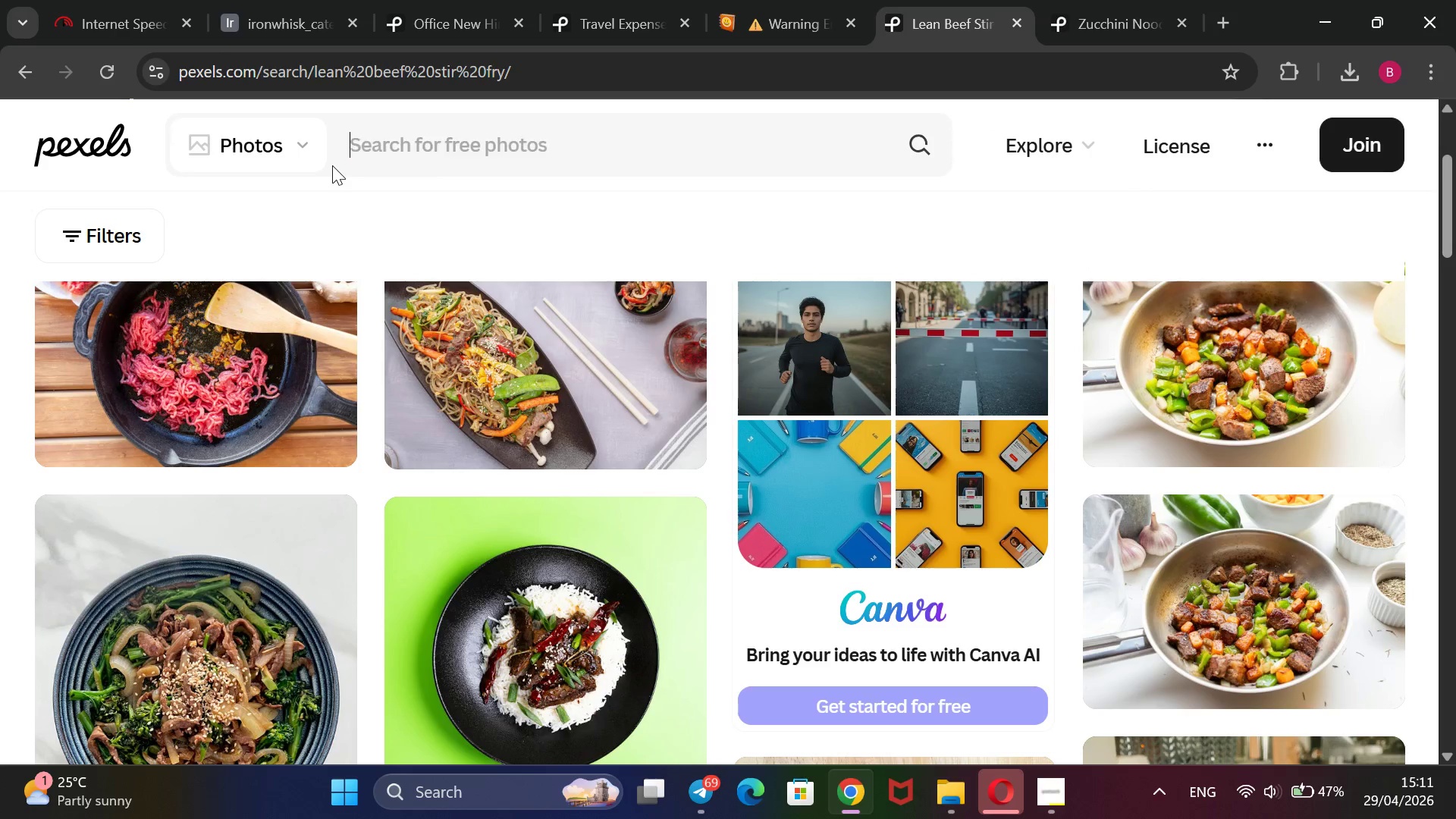 
key(Backspace)
 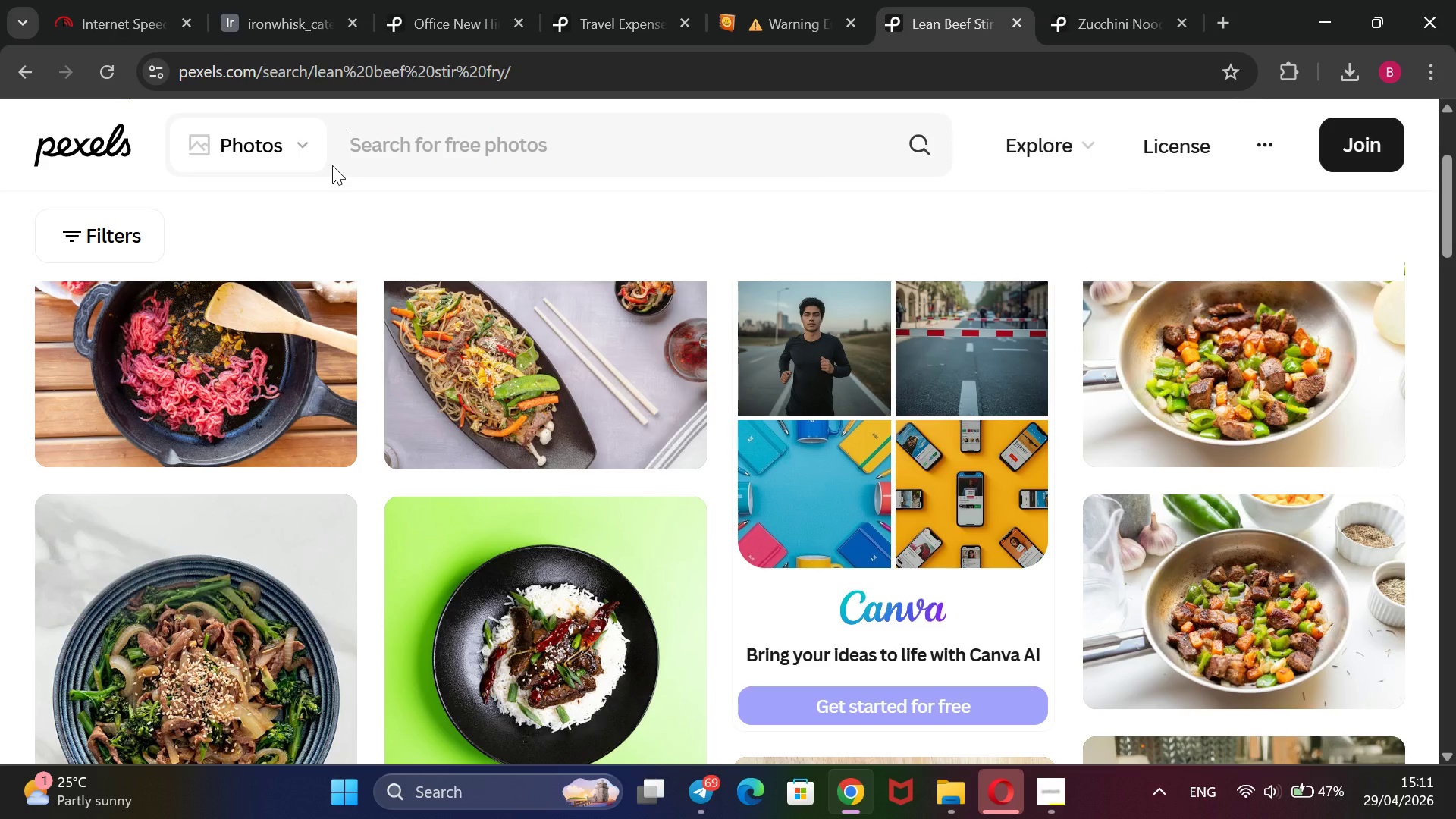 
key(Control+V)
 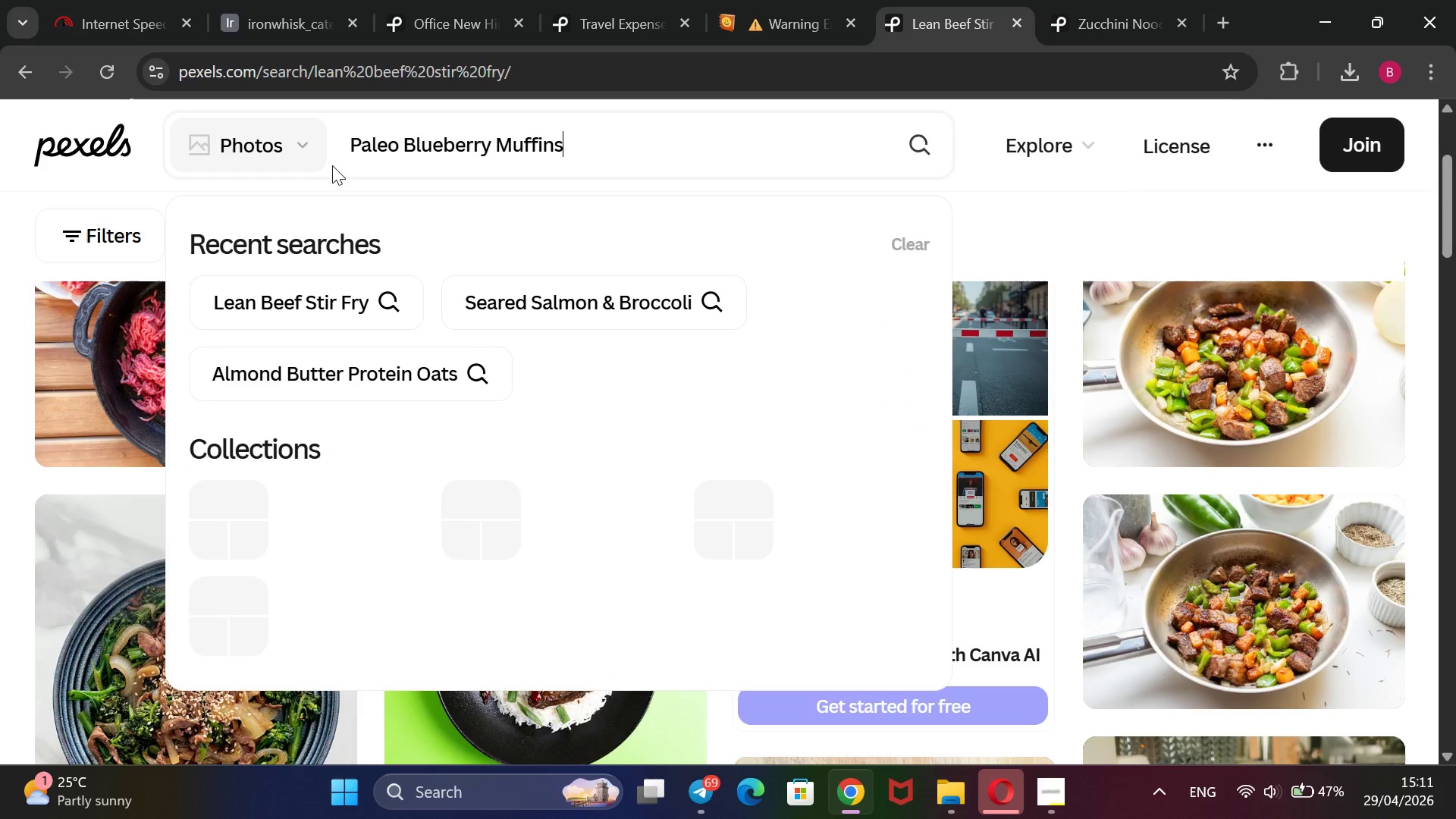 
key(Enter)
 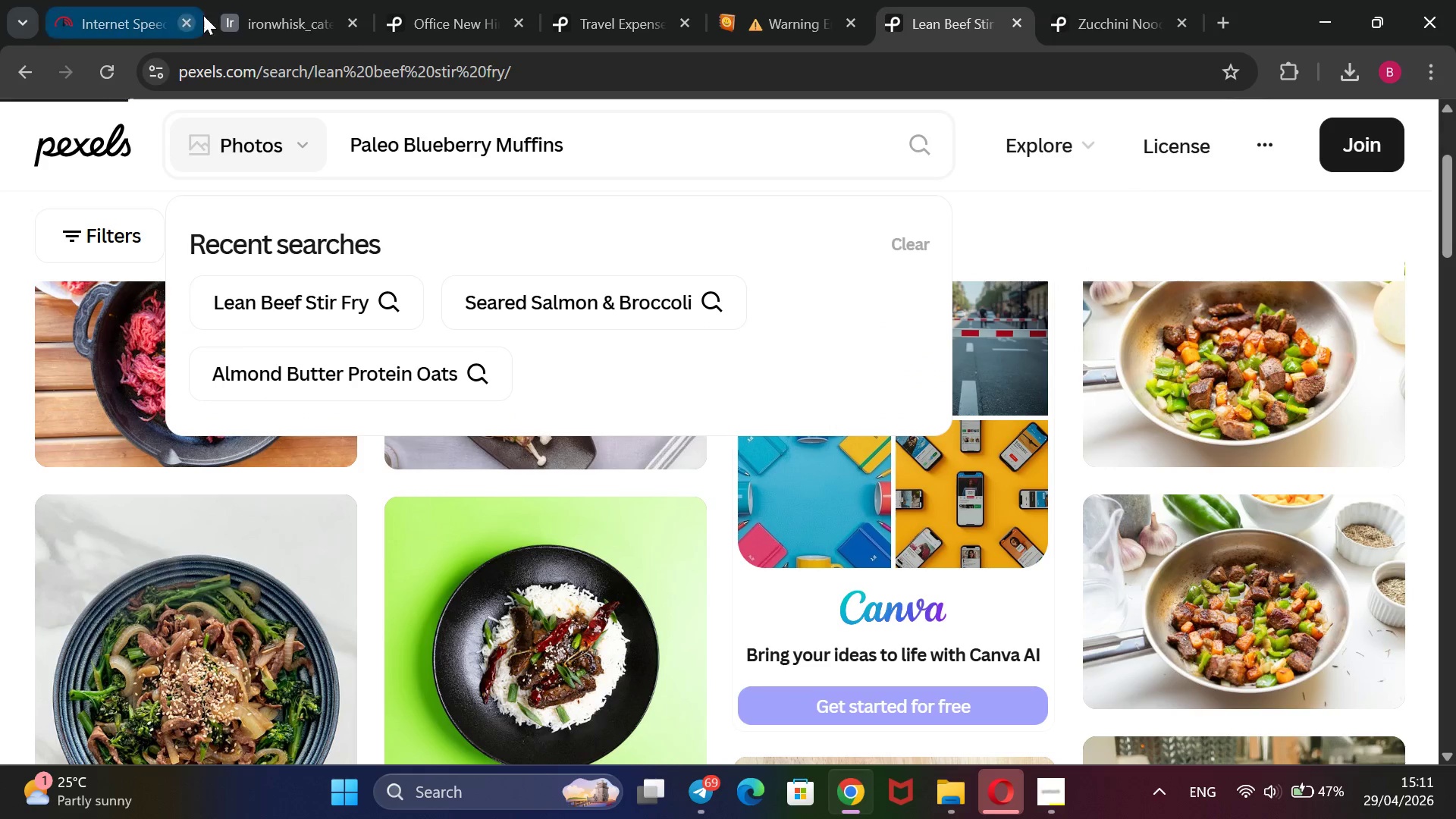 
left_click([293, 20])
 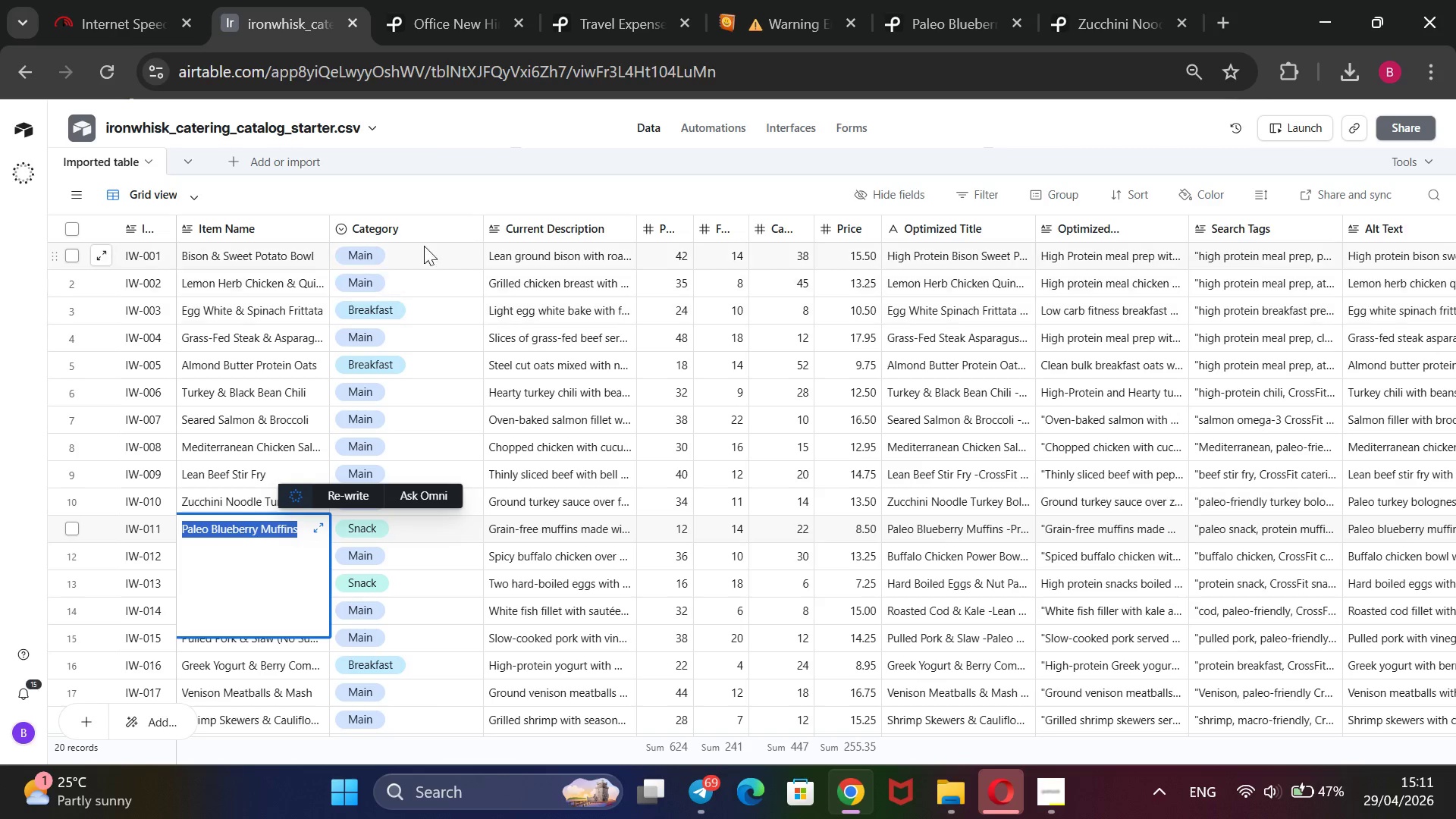 
left_click([438, 209])
 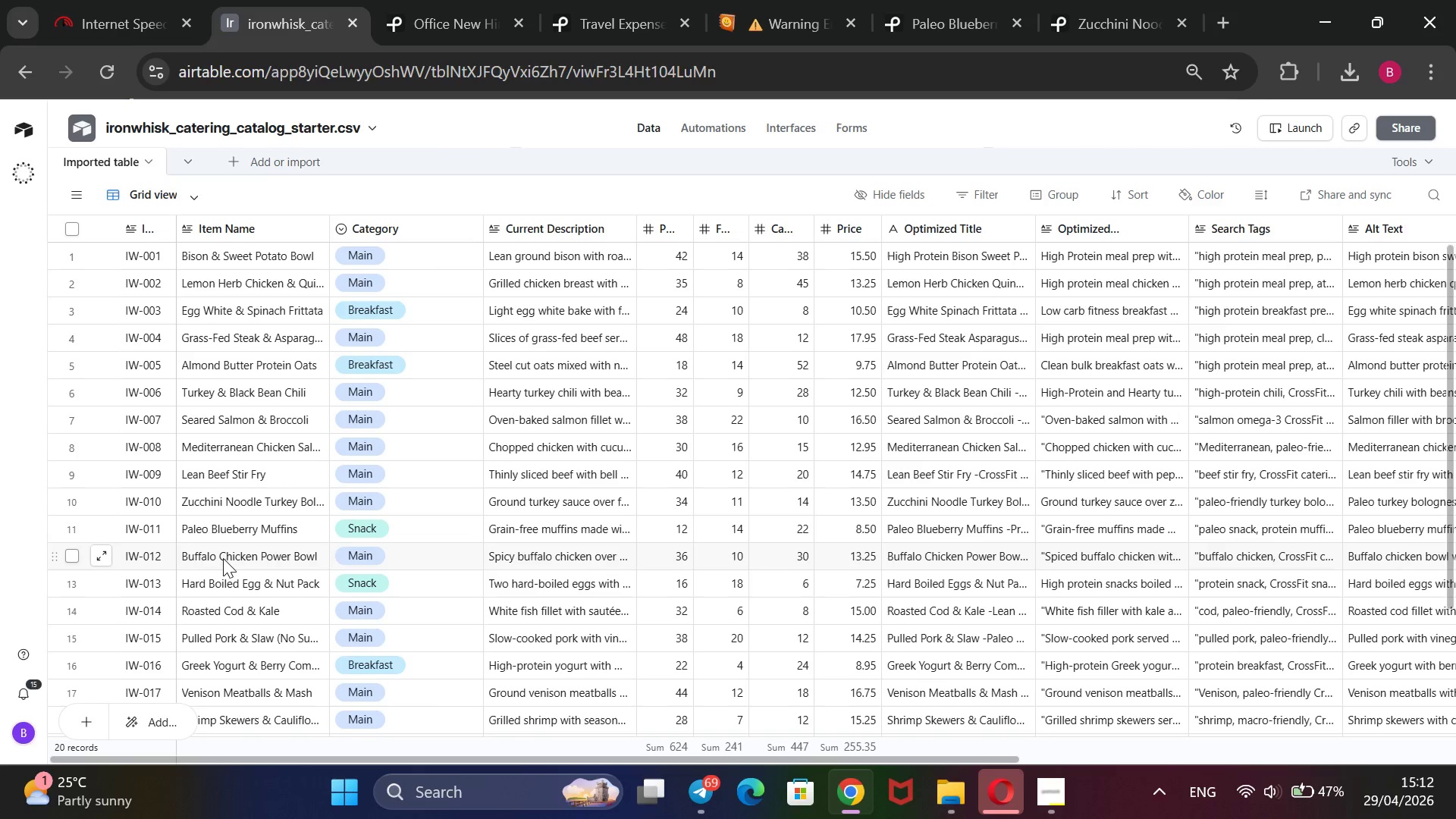 
double_click([224, 554])
 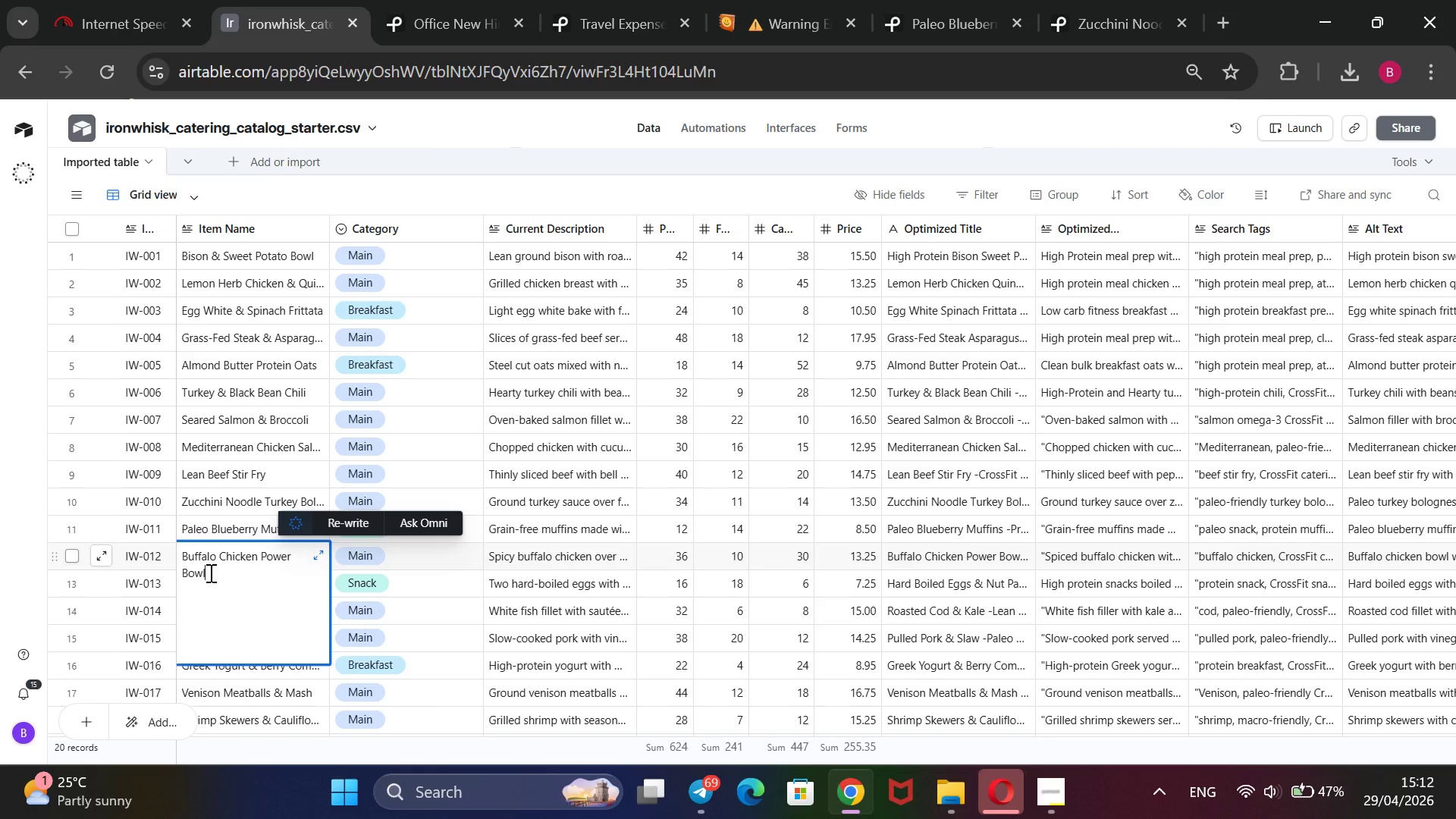 
left_click_drag(start_coordinate=[209, 573], to_coordinate=[189, 551])
 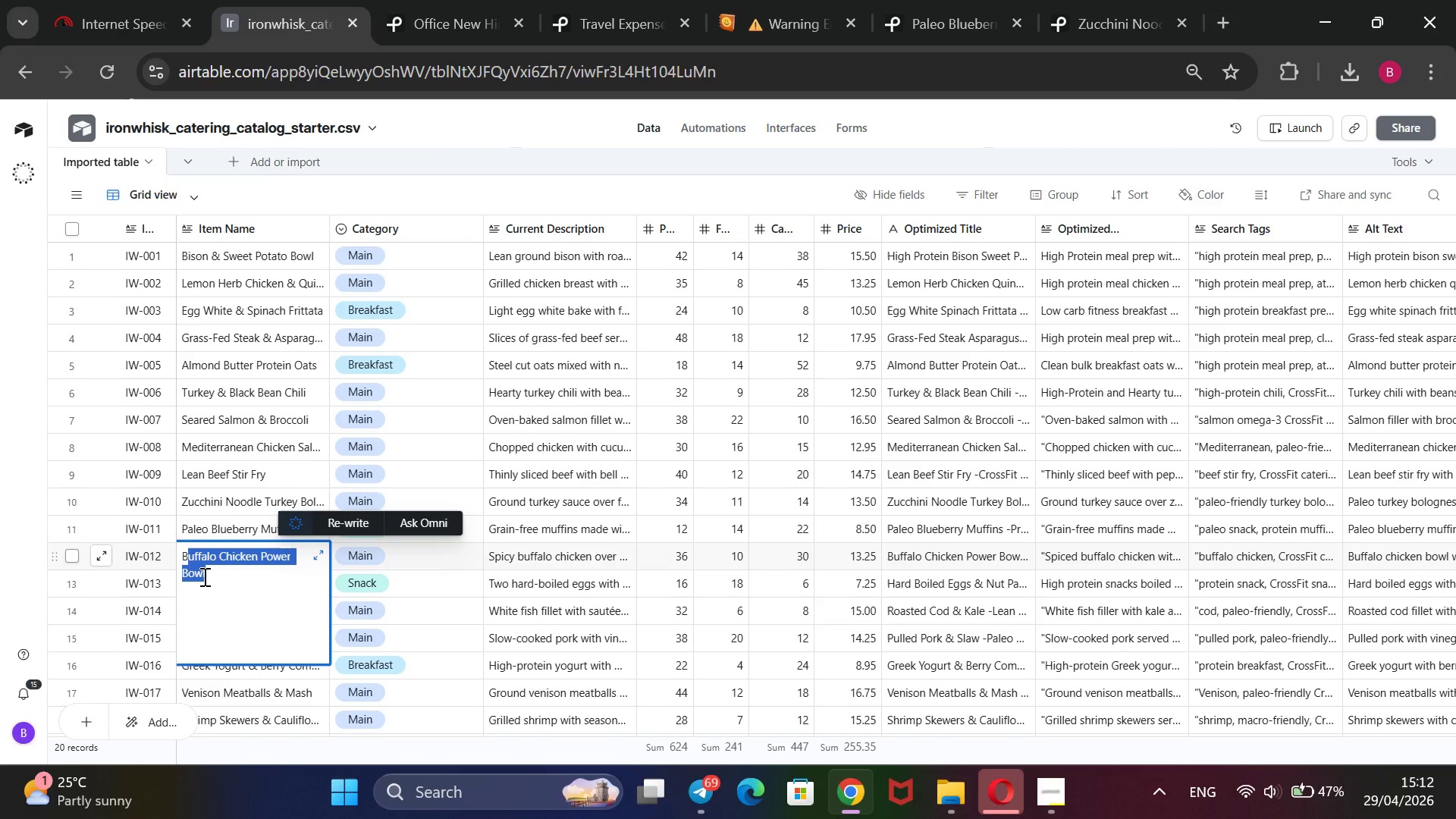 
left_click([203, 576])
 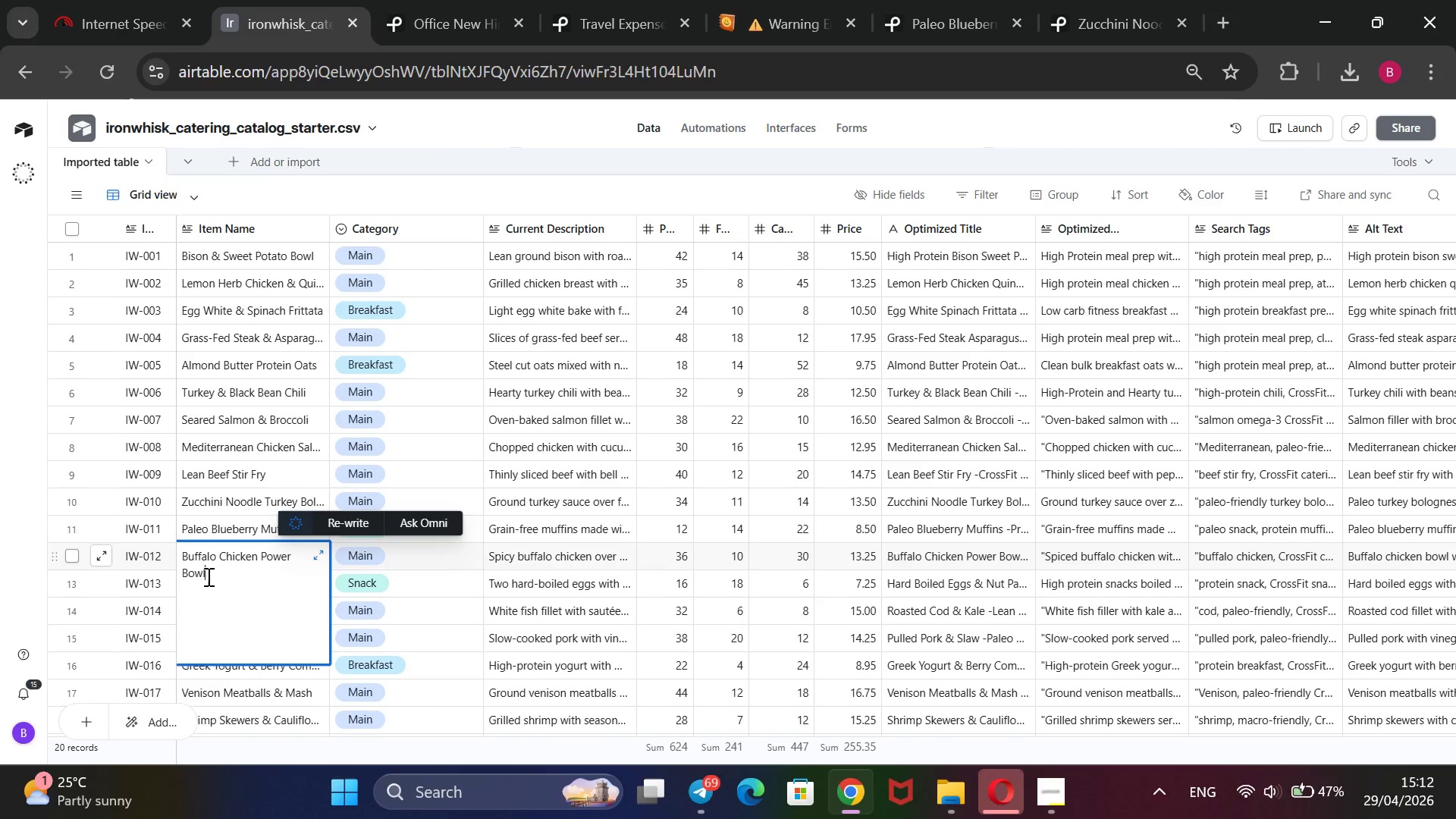 
left_click_drag(start_coordinate=[209, 576], to_coordinate=[174, 555])
 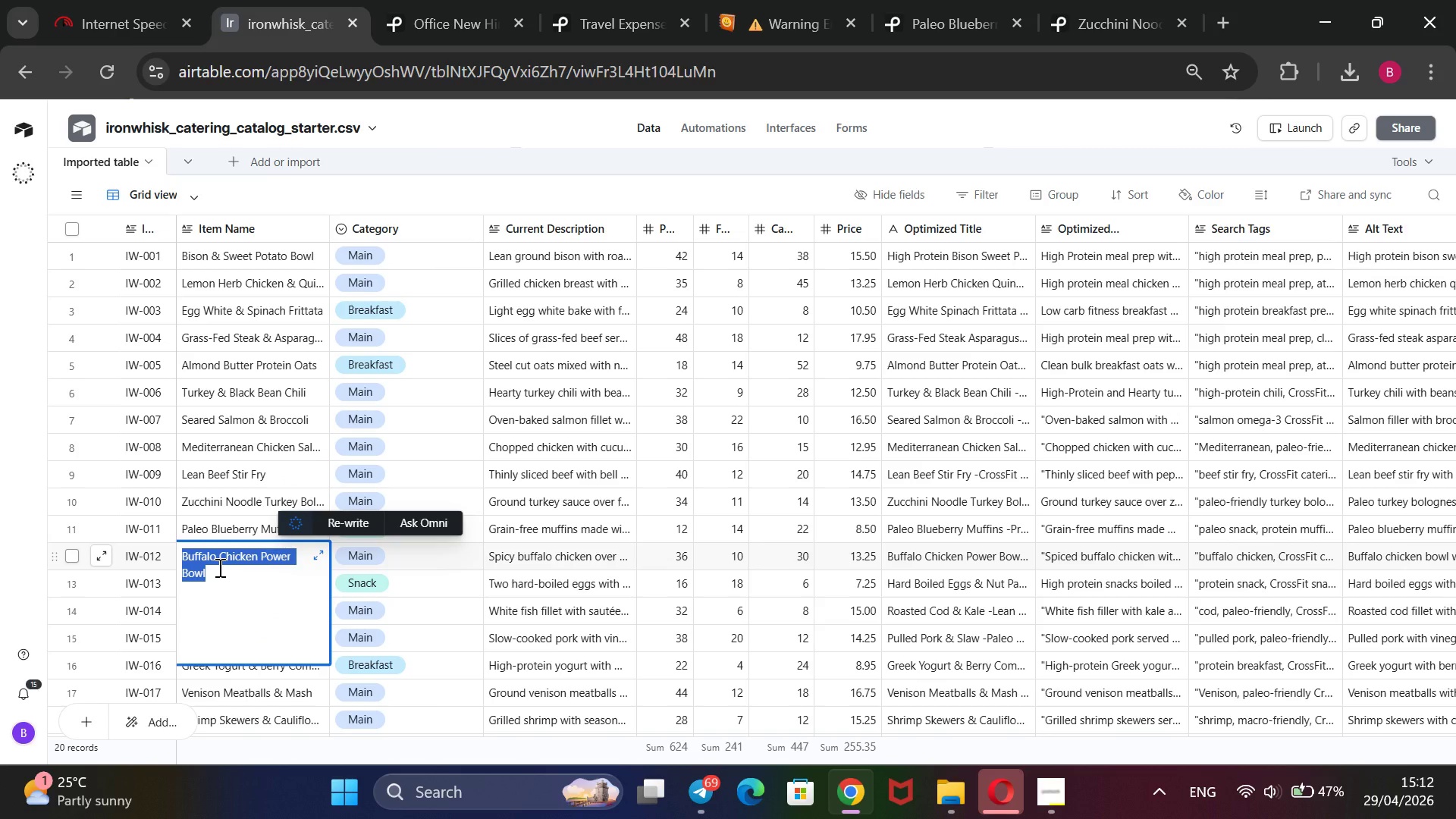 
key(Control+C)
 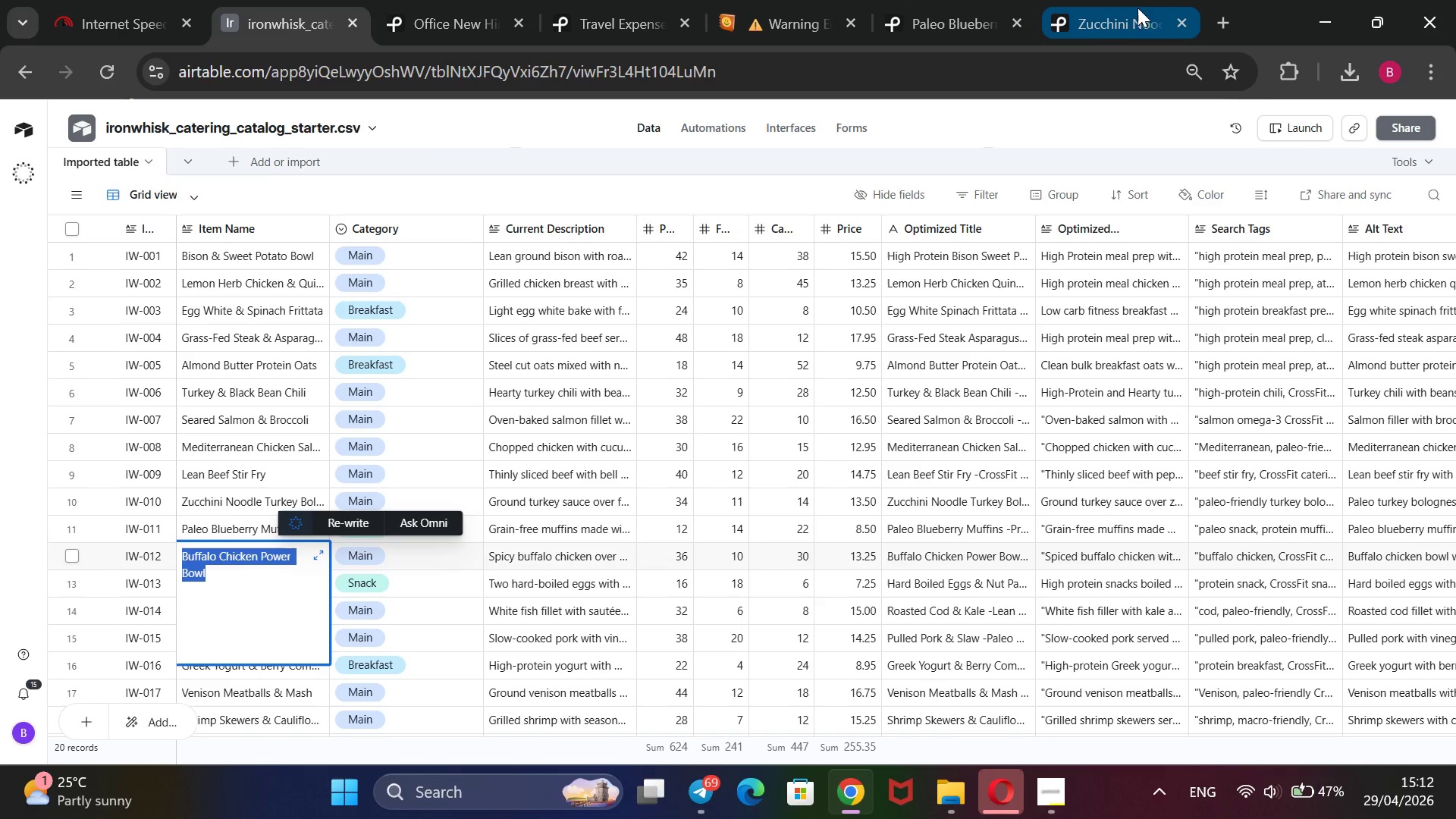 
left_click([1133, 9])
 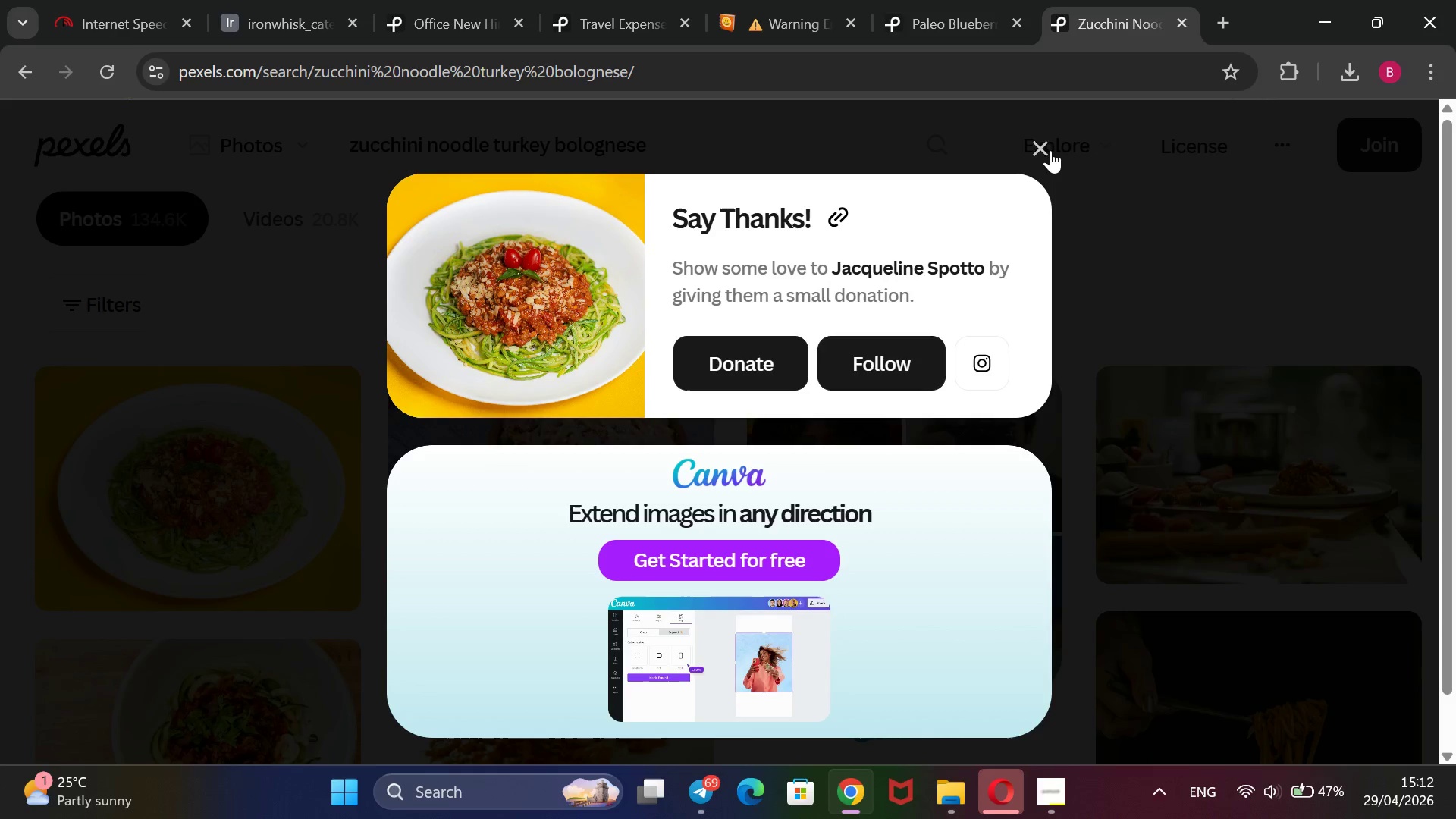 
left_click([1045, 150])
 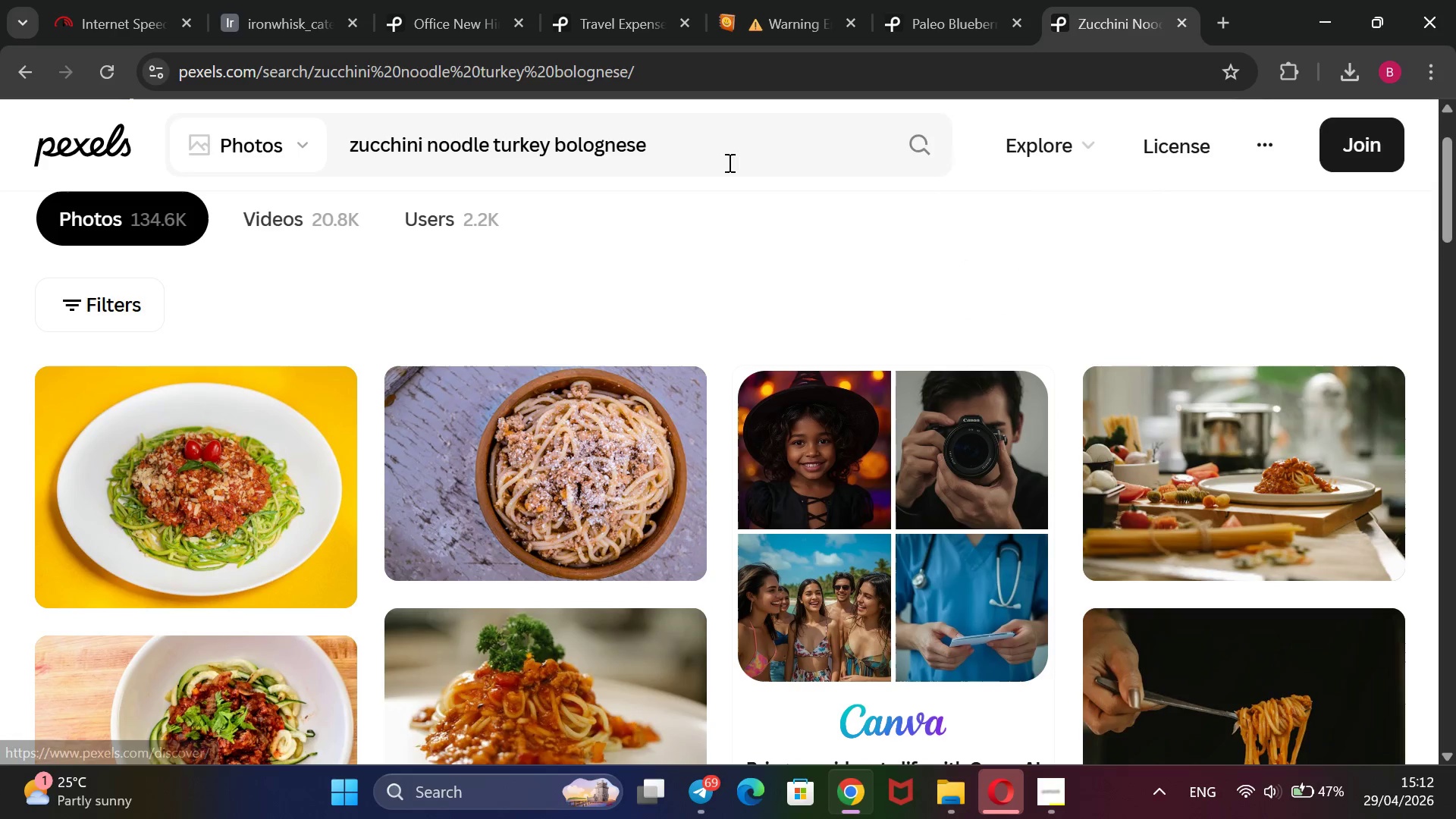 
left_click_drag(start_coordinate=[701, 146], to_coordinate=[340, 137])
 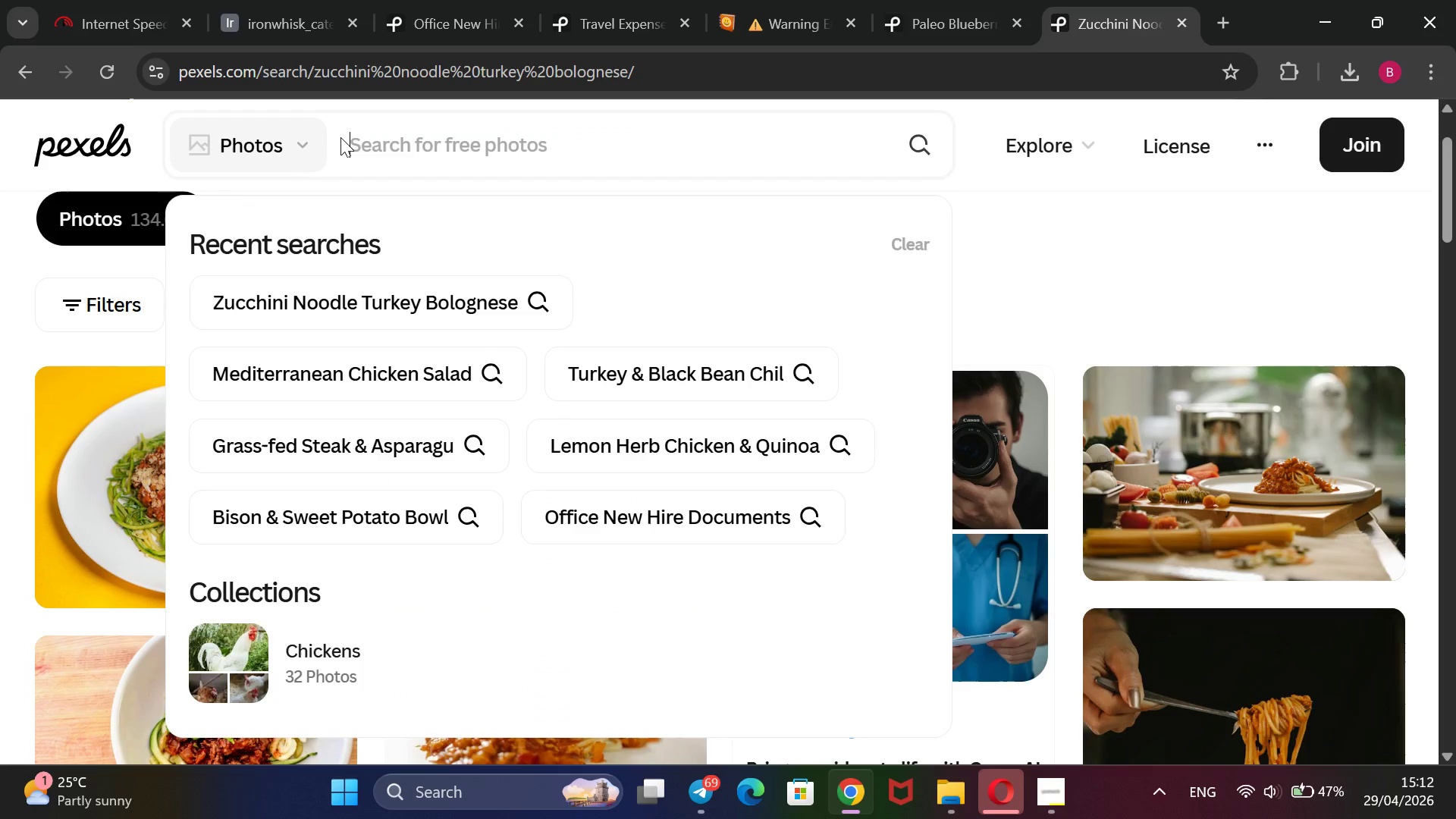 
key(Backspace)
 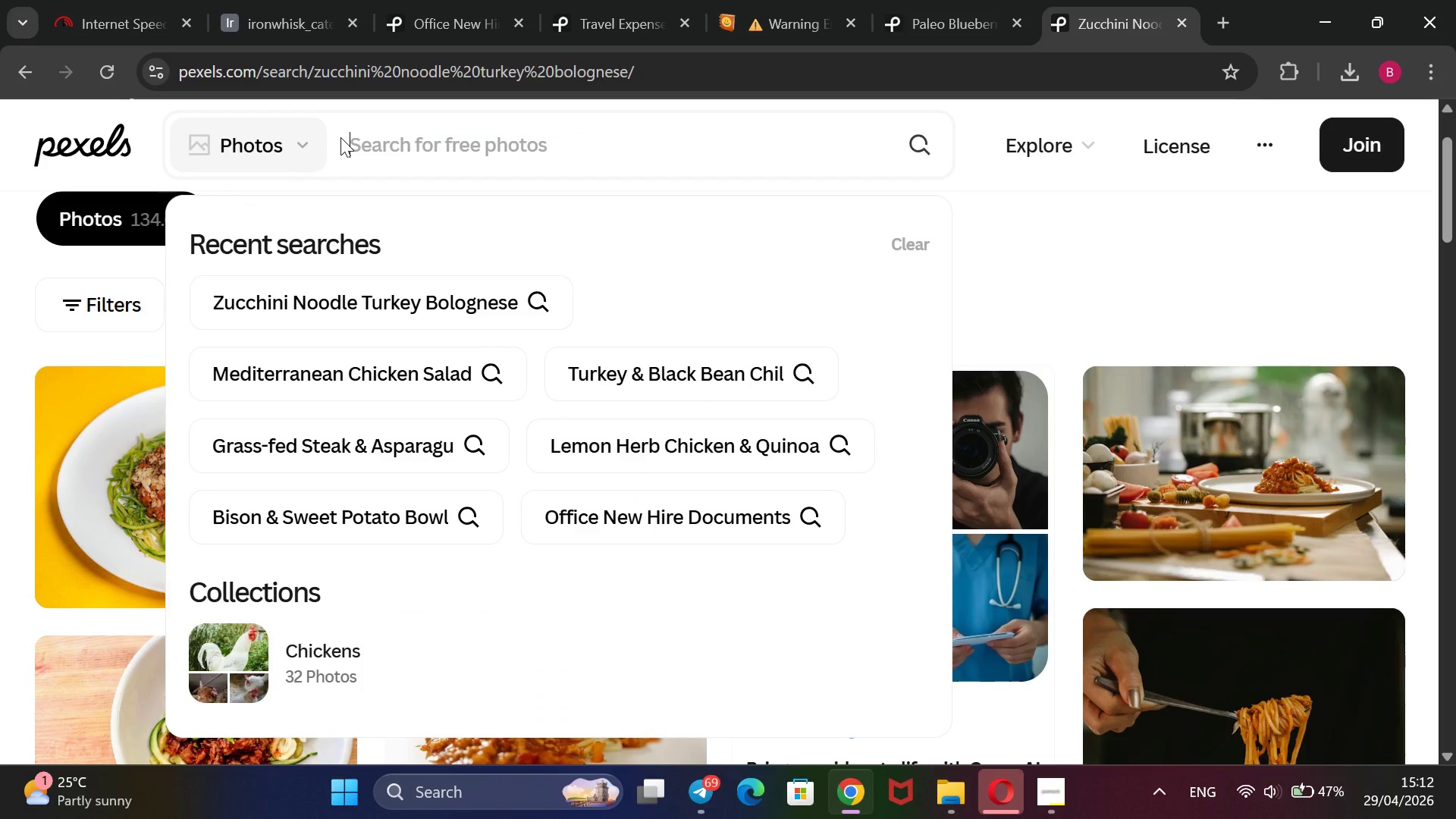 
key(Control+V)
 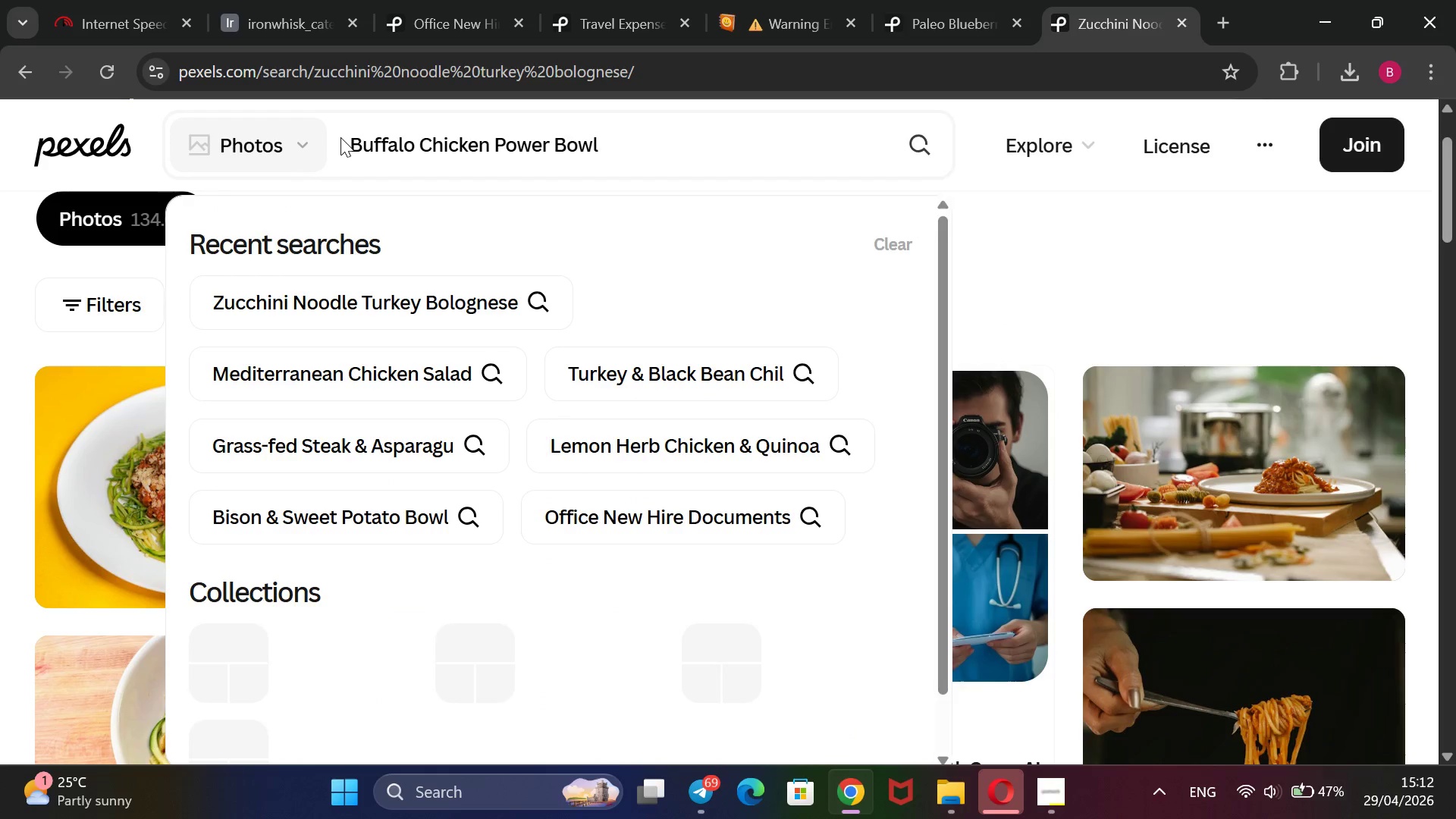 
key(Enter)
 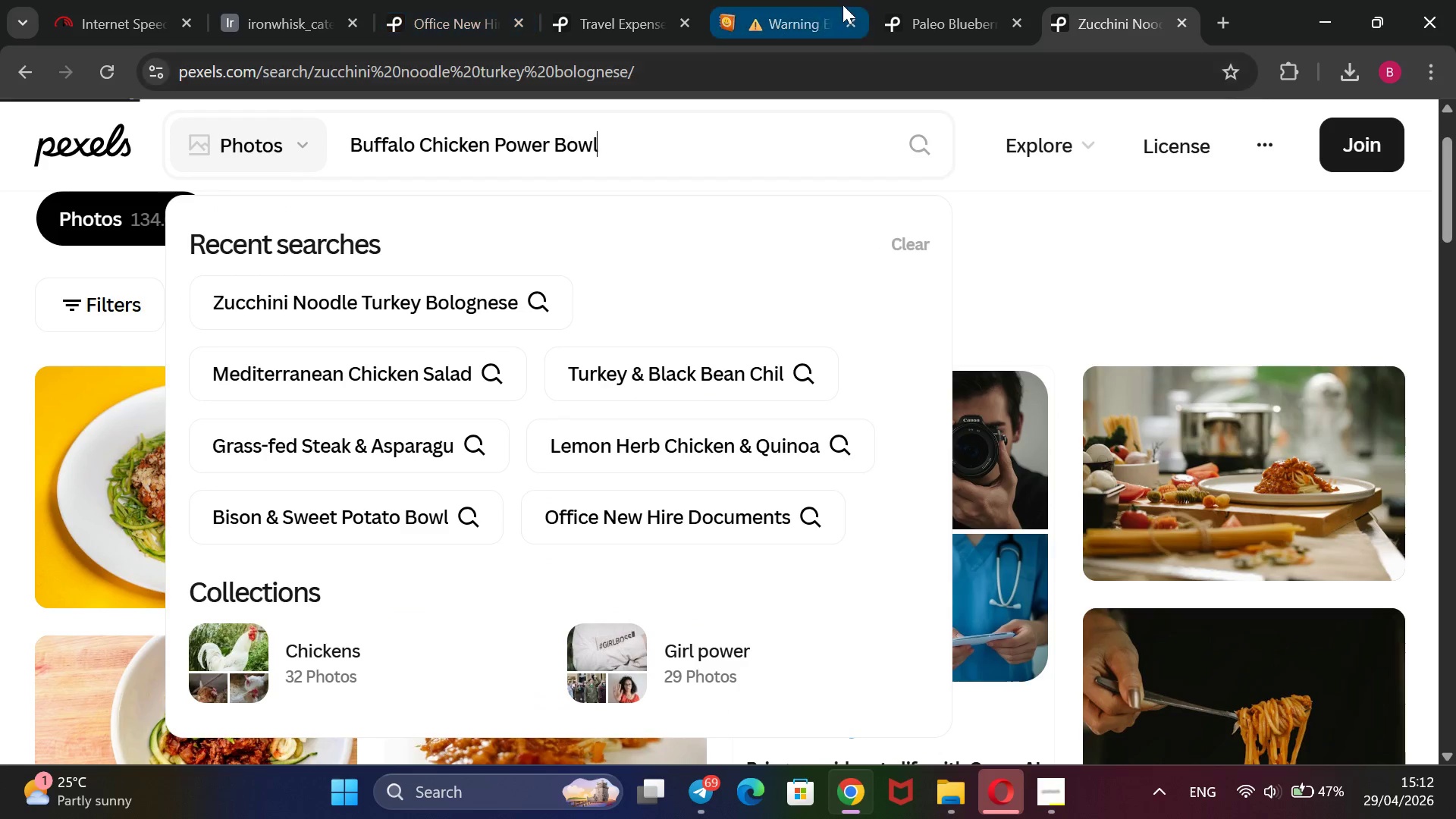 
left_click([940, 17])
 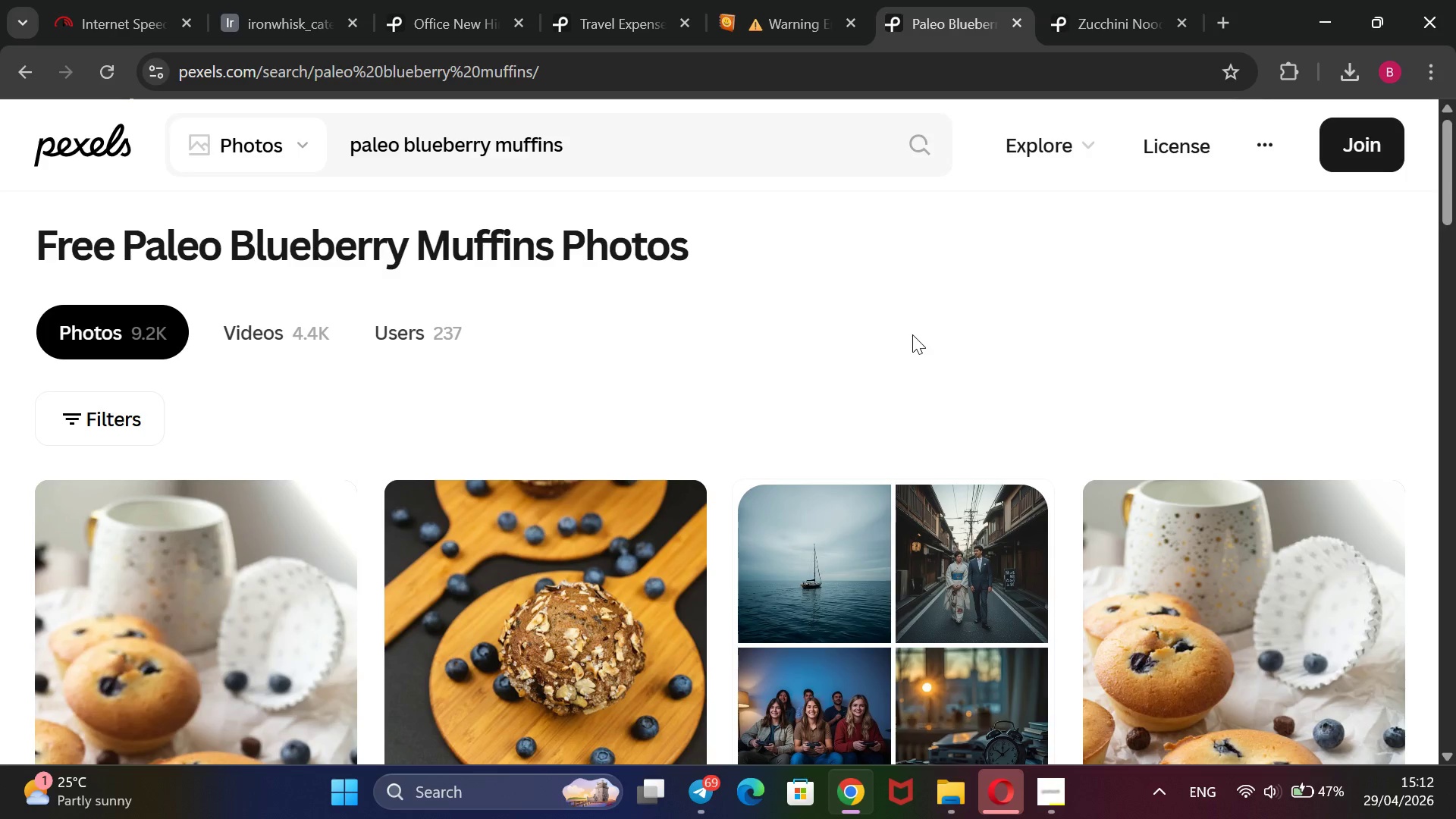 
scroll: coordinate [912, 334], scroll_direction: down, amount: 1.0
 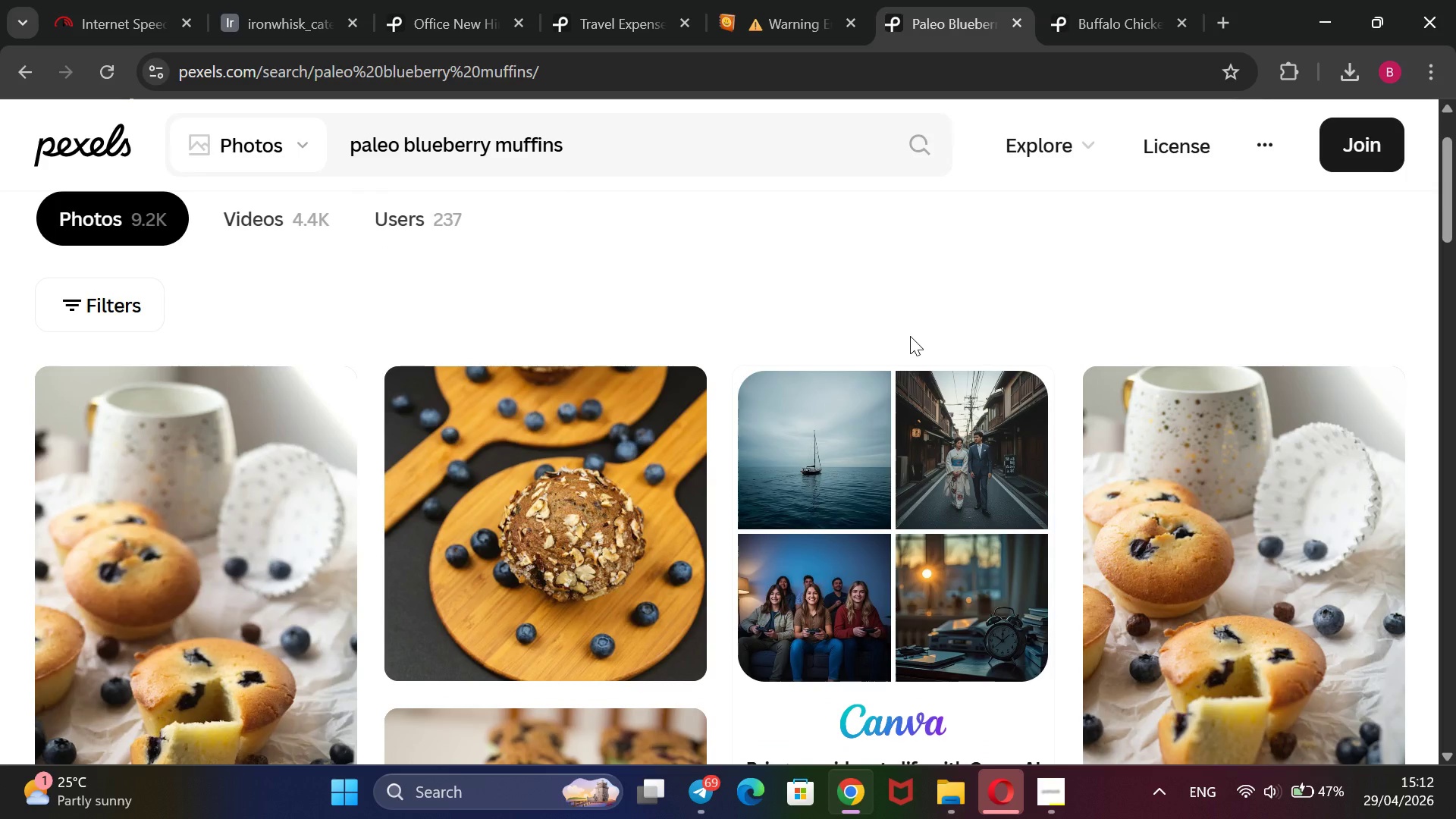 
wait(5.17)
 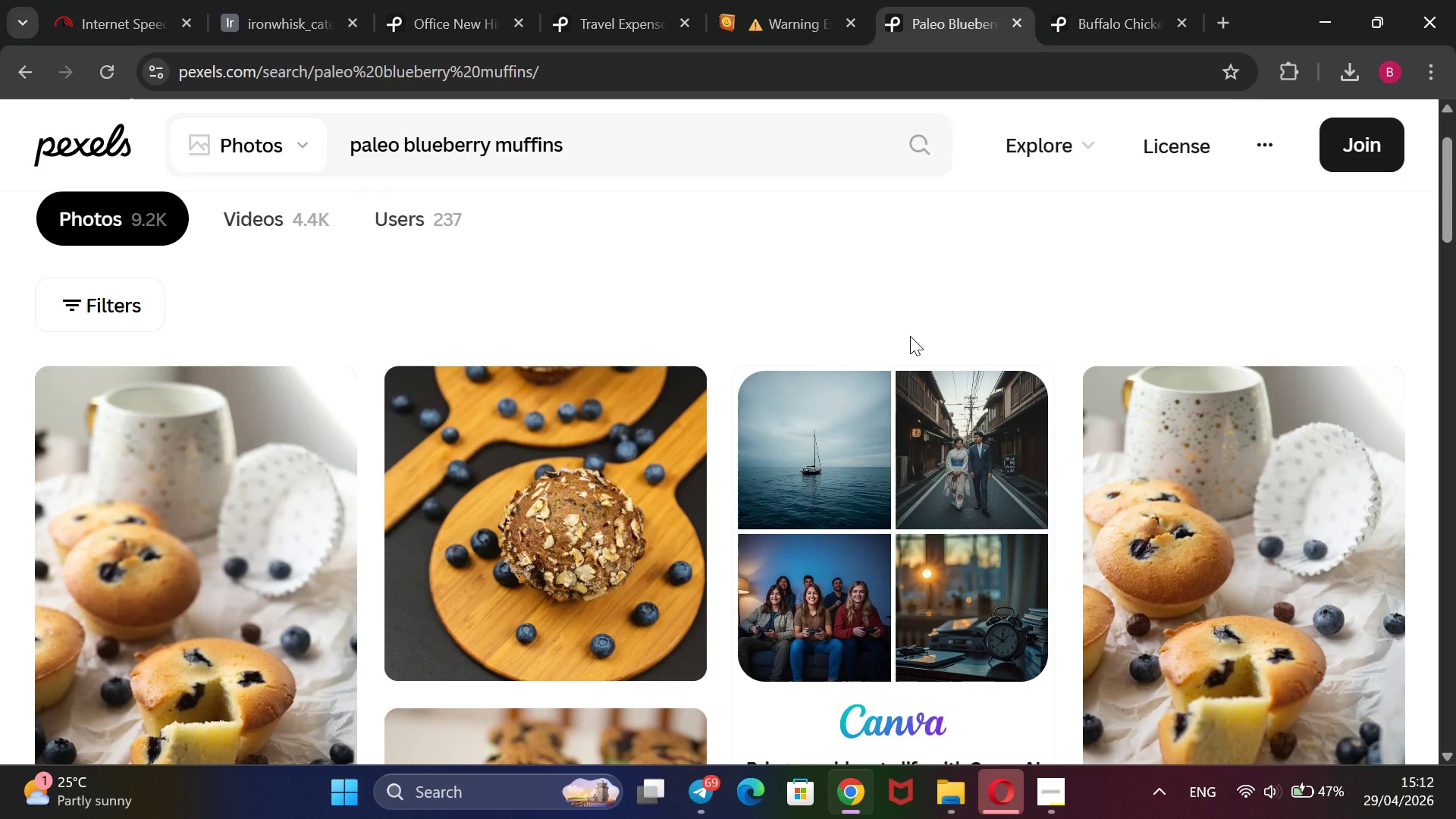 
scroll: coordinate [910, 336], scroll_direction: down, amount: 1.0
 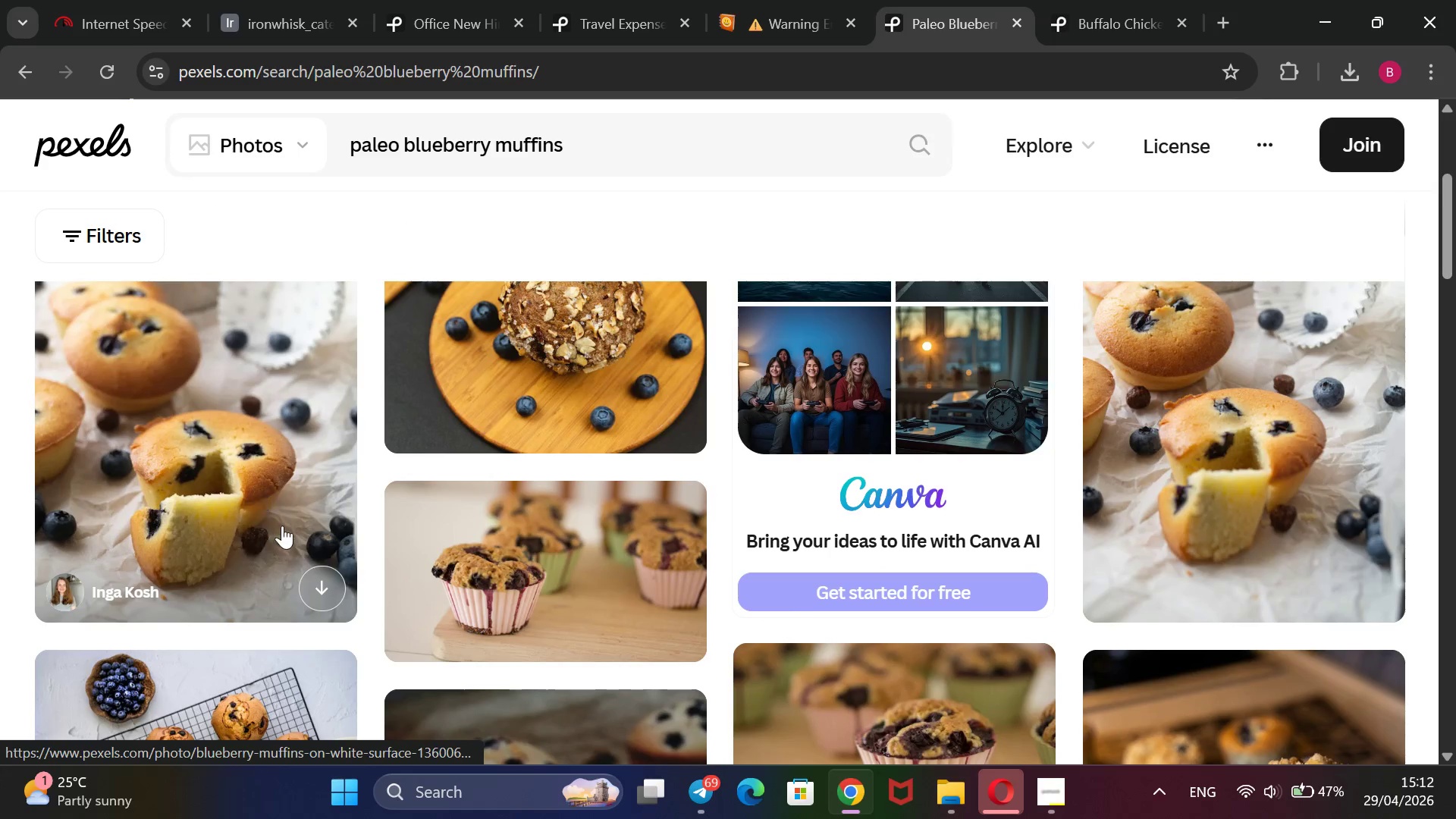 
left_click([328, 599])
 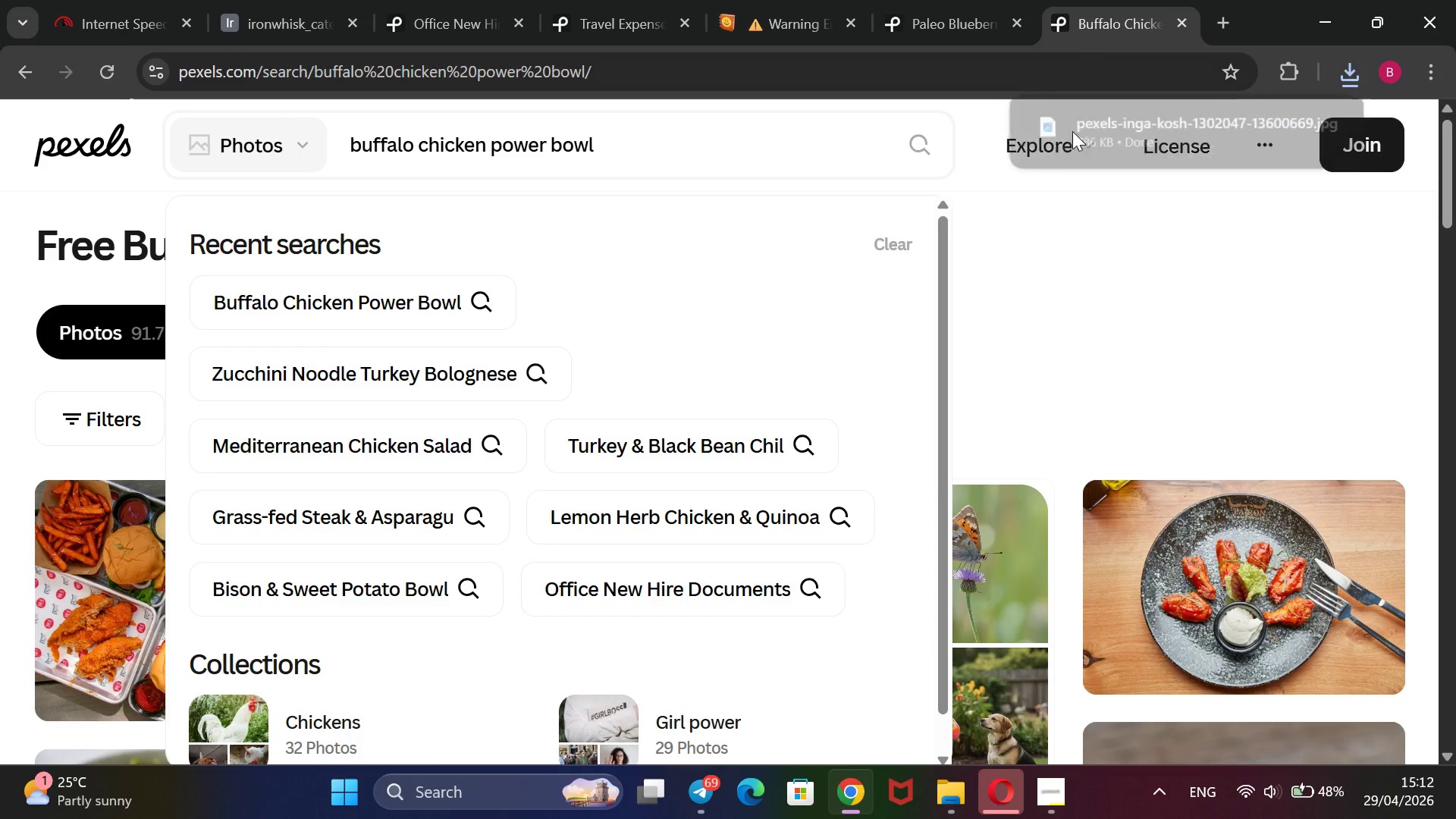 
left_click([1013, 266])
 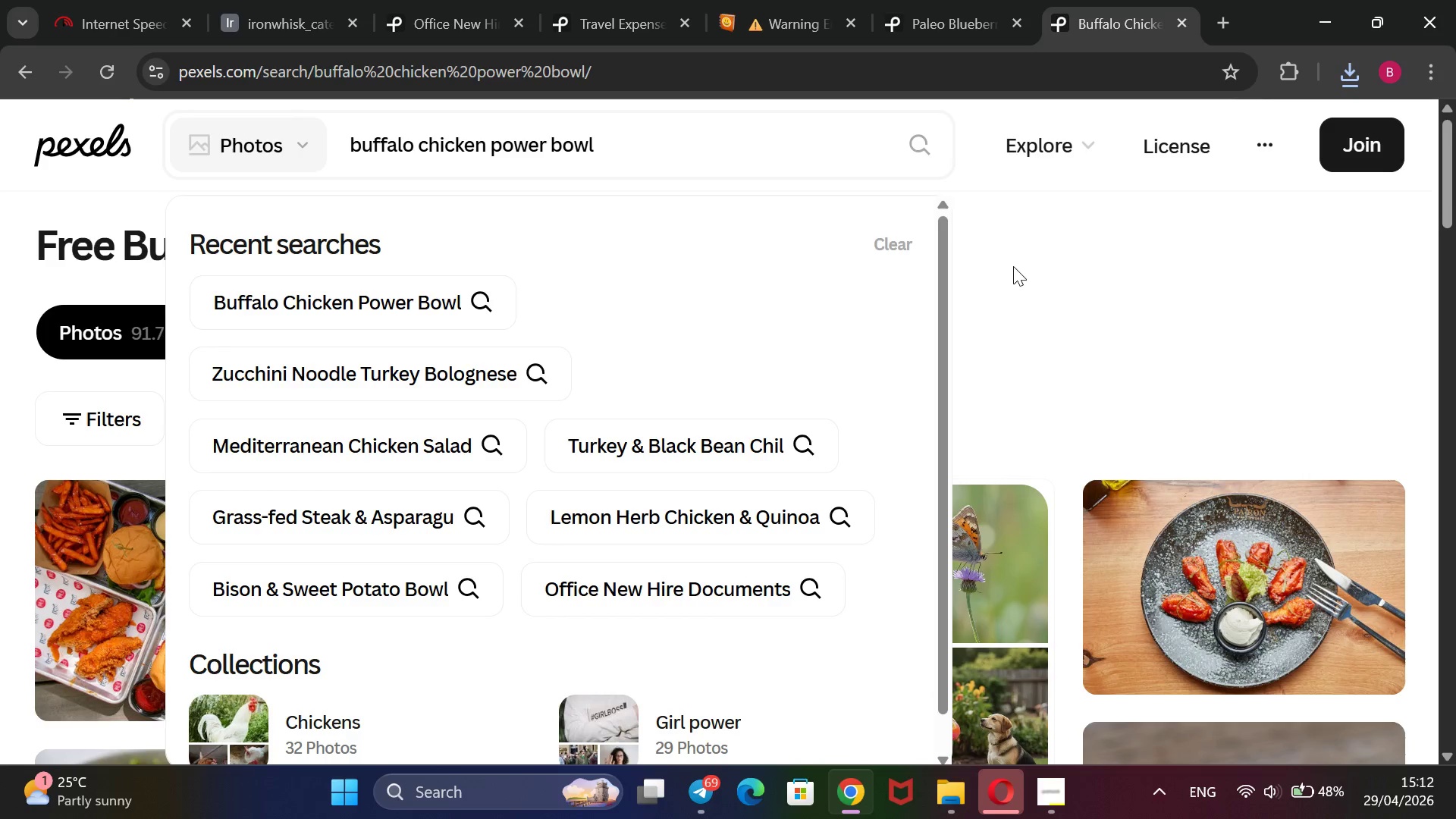 
scroll: coordinate [1013, 266], scroll_direction: down, amount: 1.0
 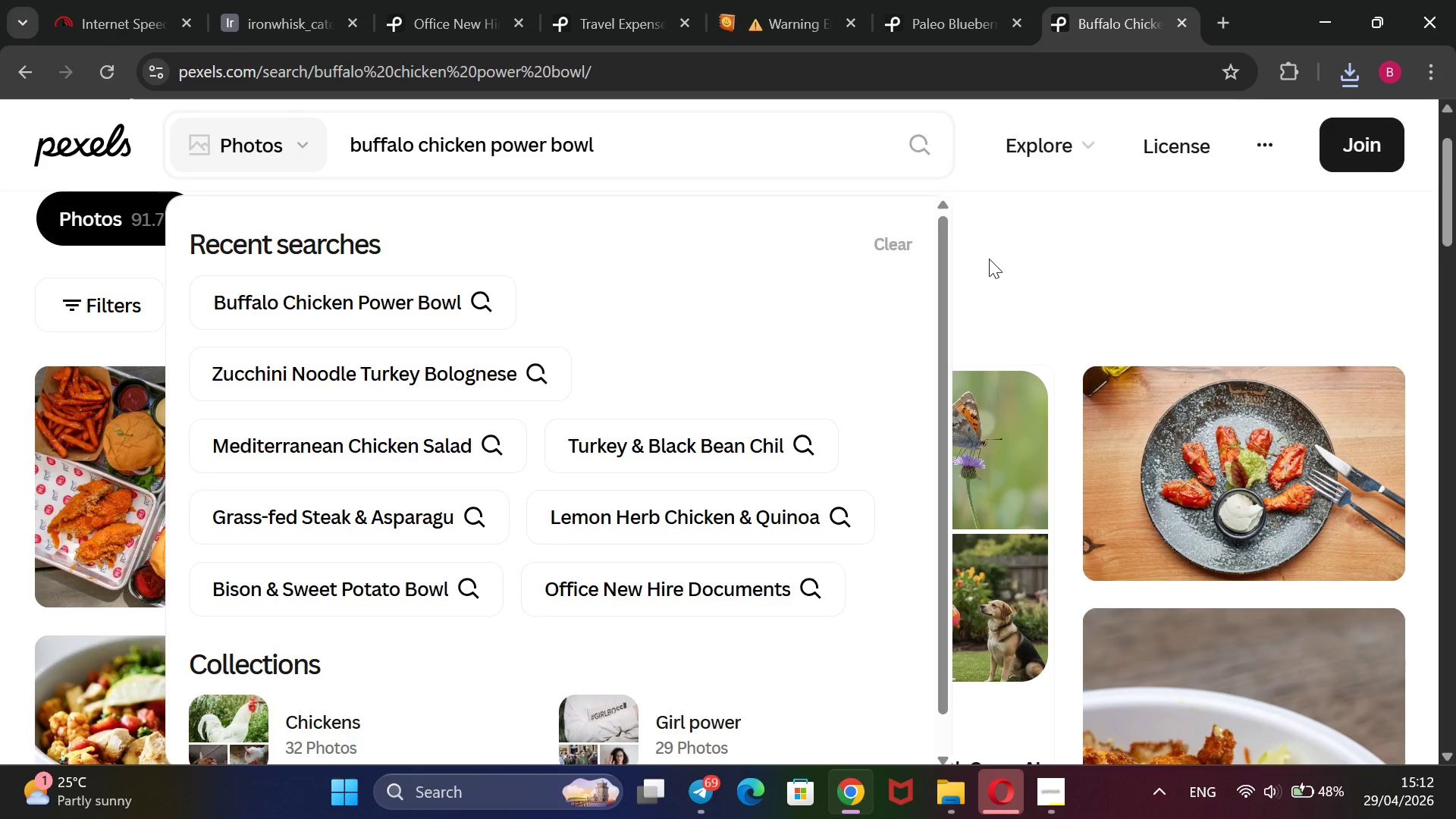 
left_click([902, 237])
 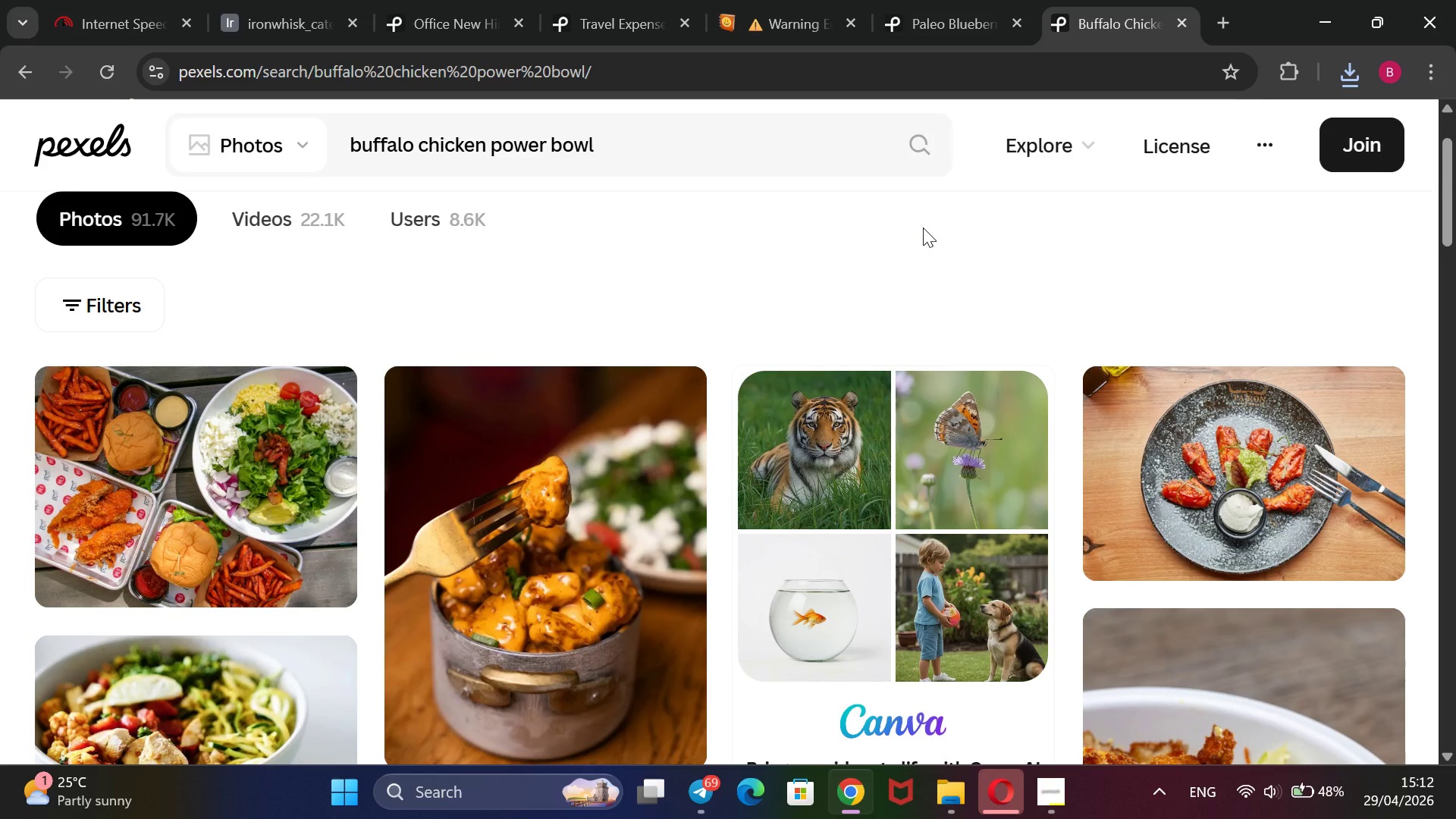 
scroll: coordinate [925, 278], scroll_direction: down, amount: 4.0
 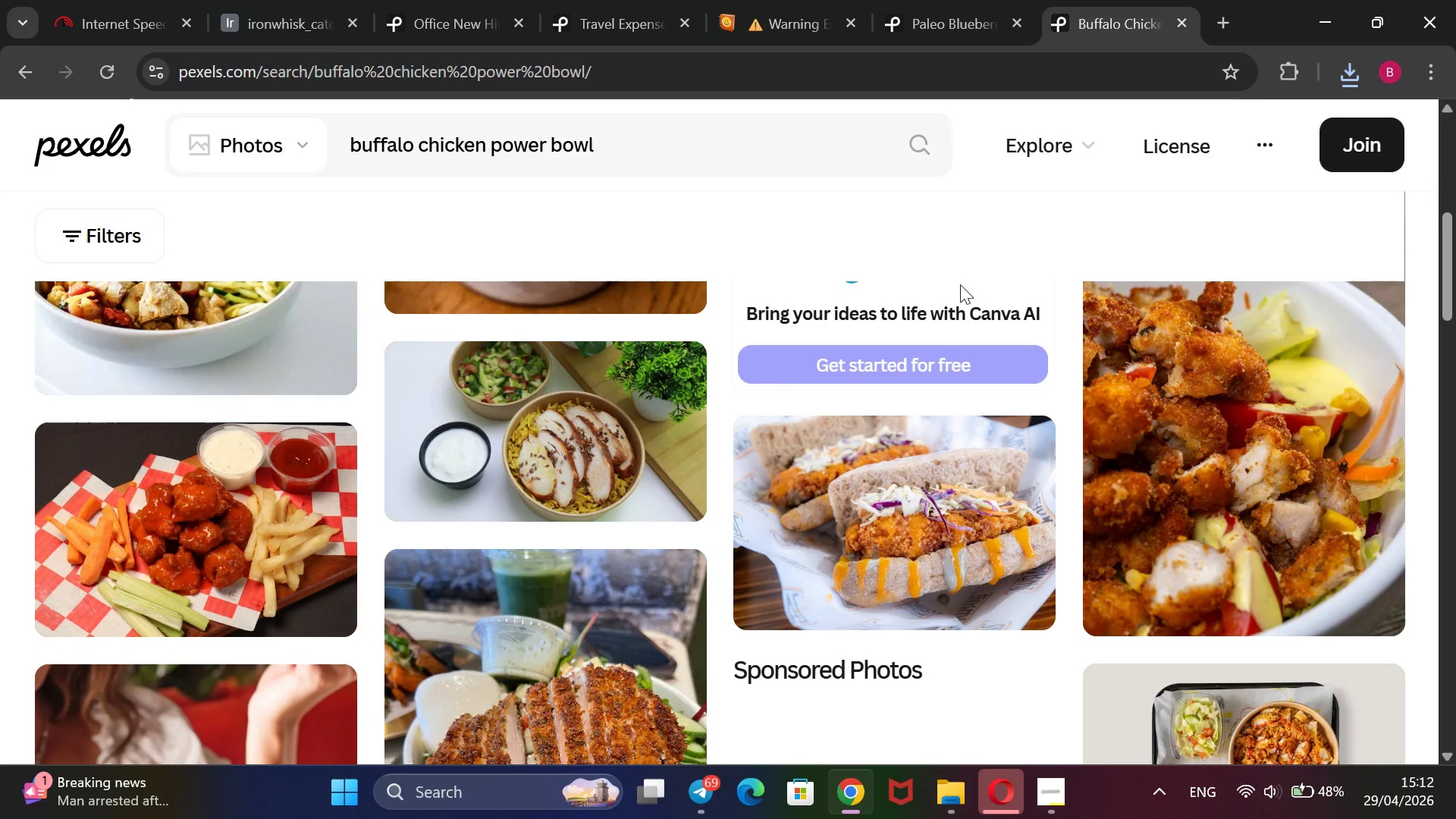 
scroll: coordinate [1156, 402], scroll_direction: up, amount: 1.0
 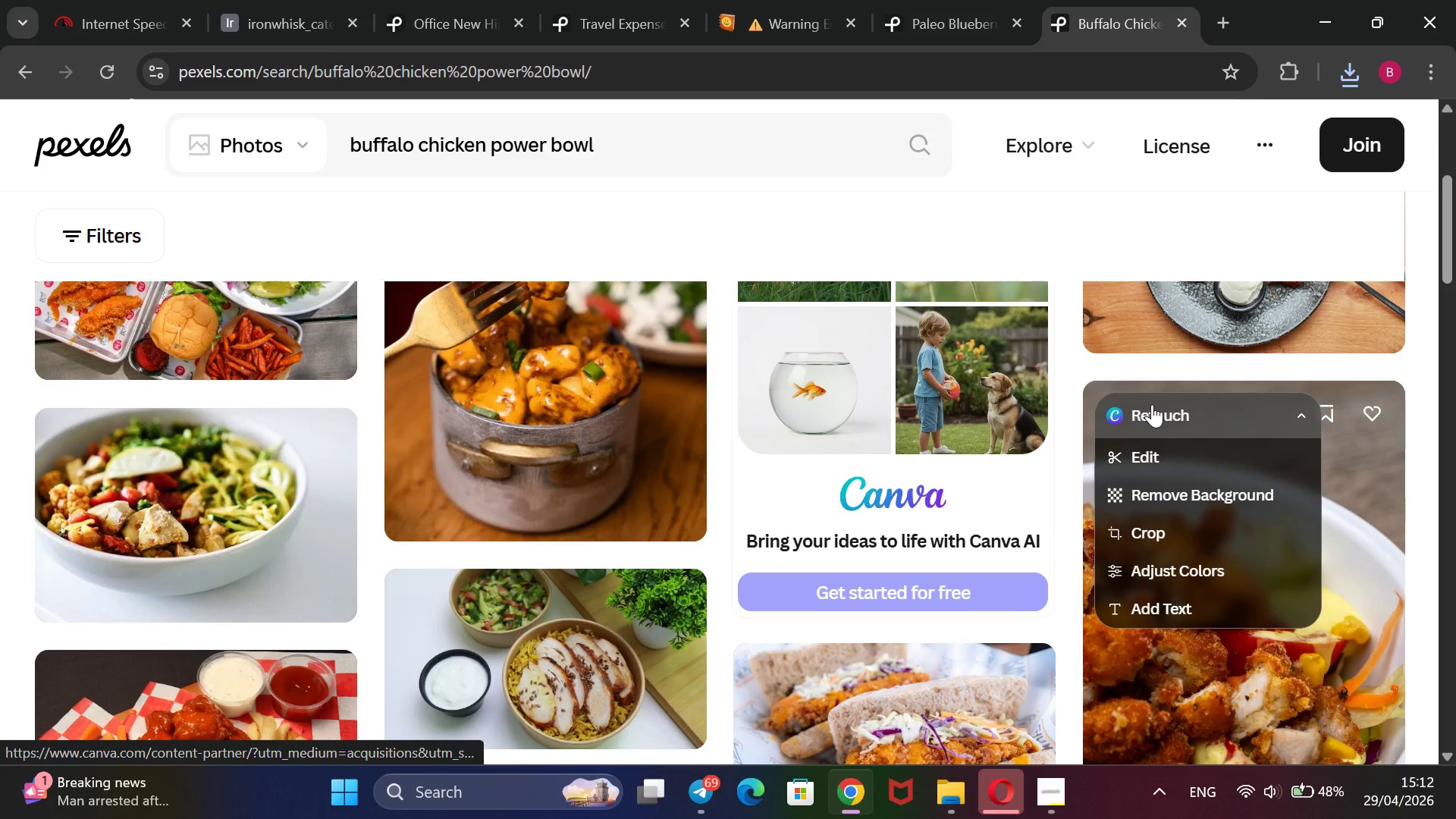 
scroll: coordinate [1149, 405], scroll_direction: down, amount: 2.0
 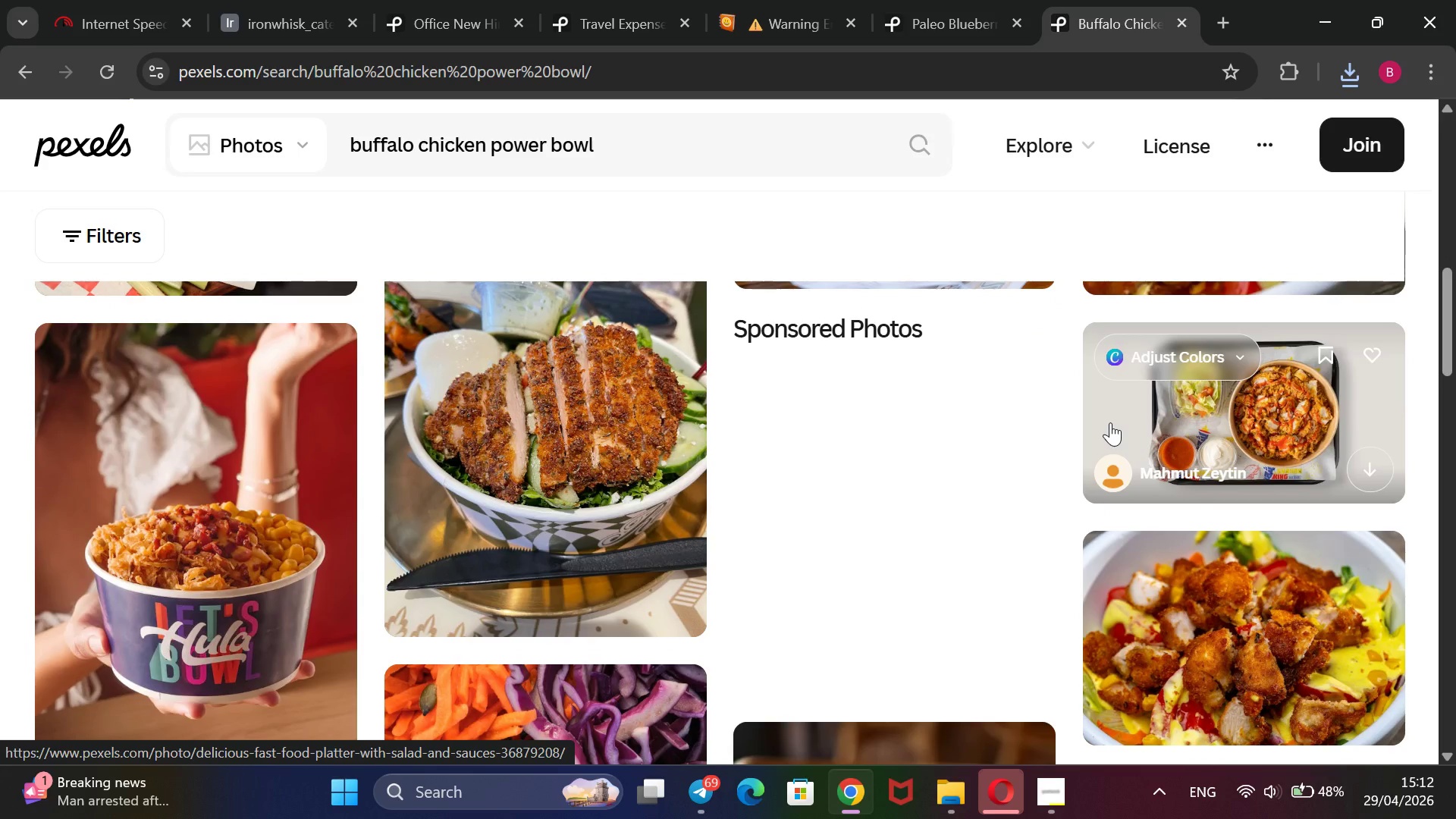 
scroll: coordinate [1110, 422], scroll_direction: up, amount: 4.0
 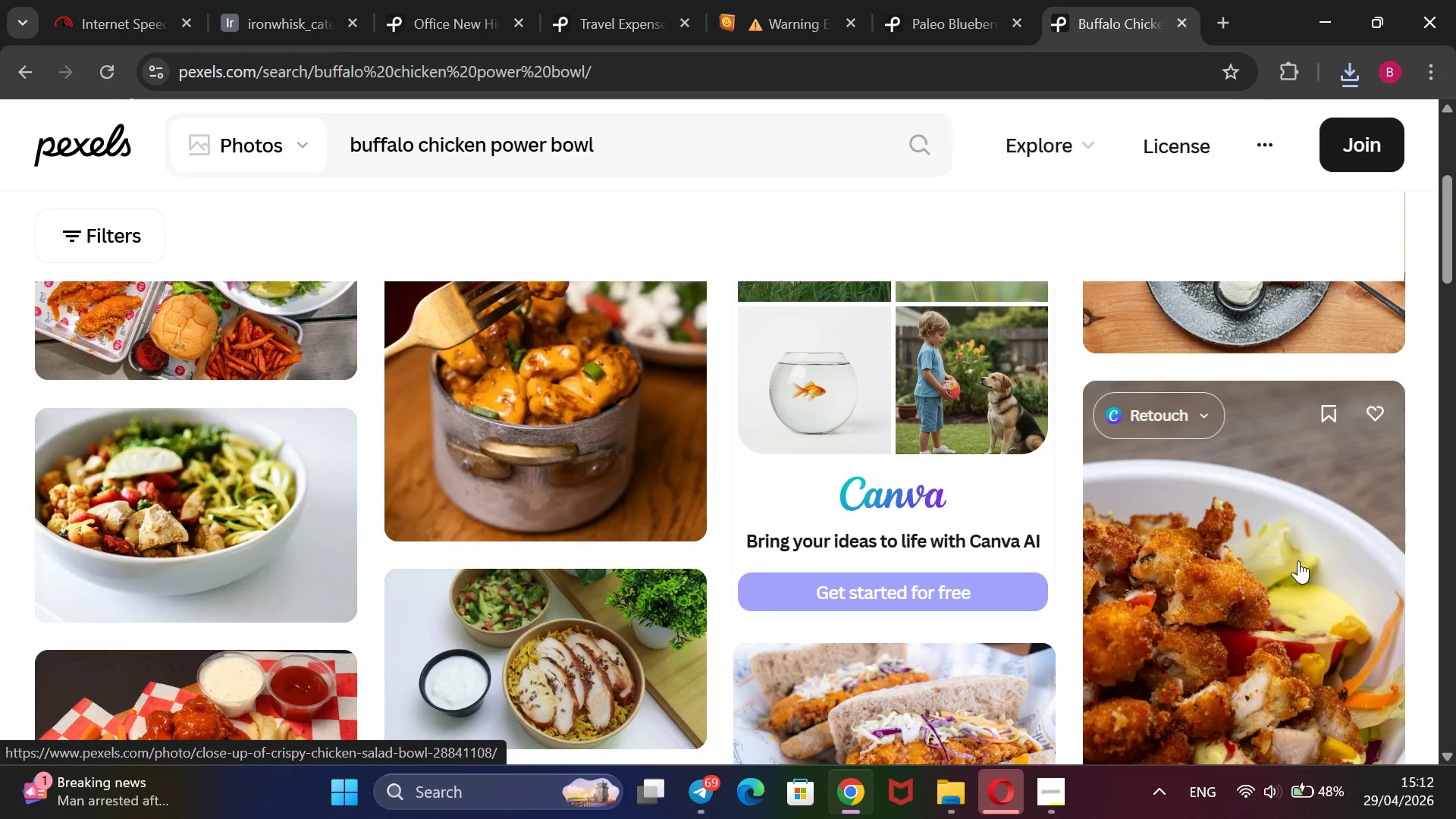 
mouse_move([1293, 595])
 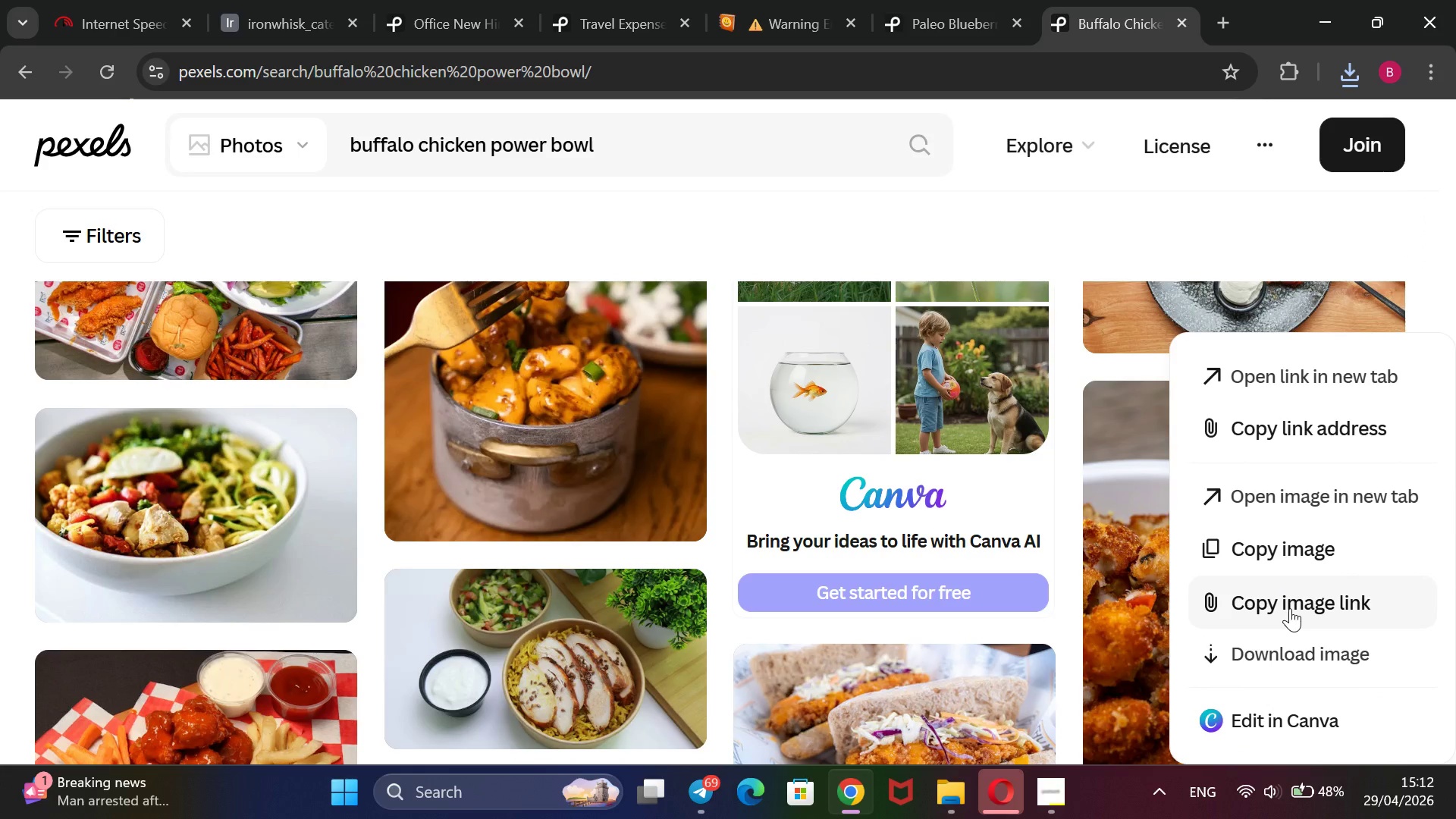 
left_click([1290, 608])
 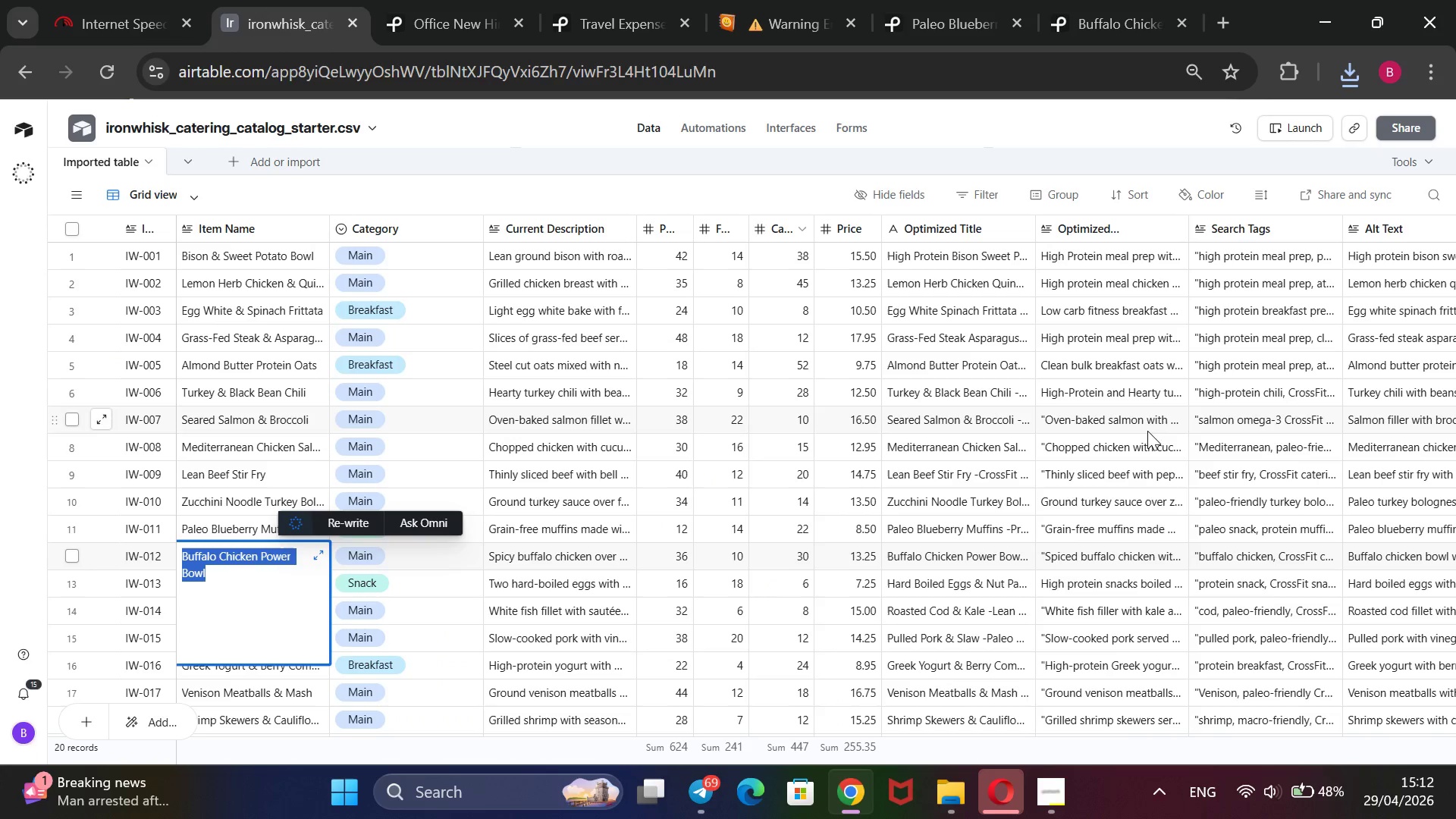 
scroll: coordinate [1136, 516], scroll_direction: down, amount: 3.0
 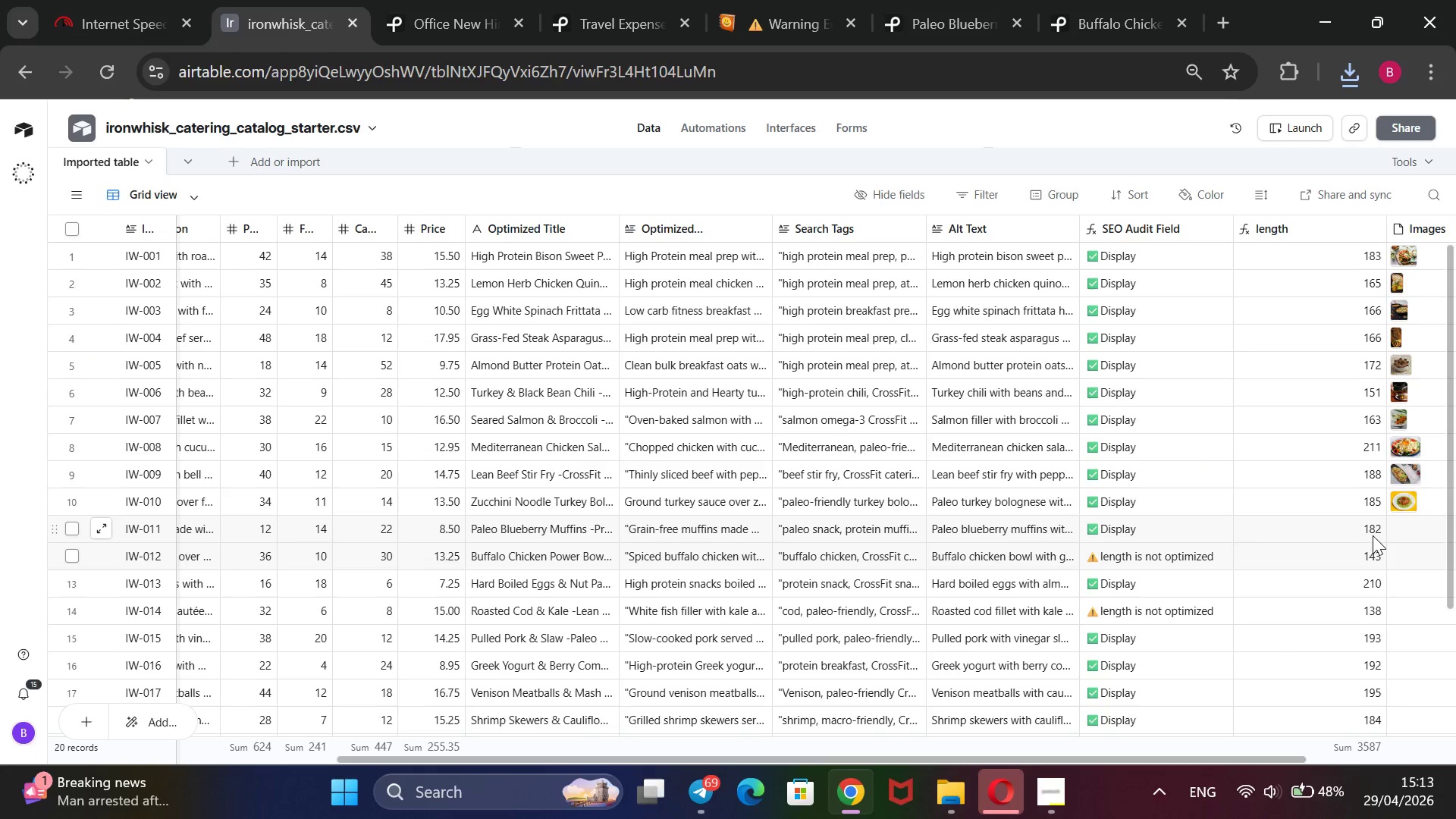 
left_click([1404, 531])
 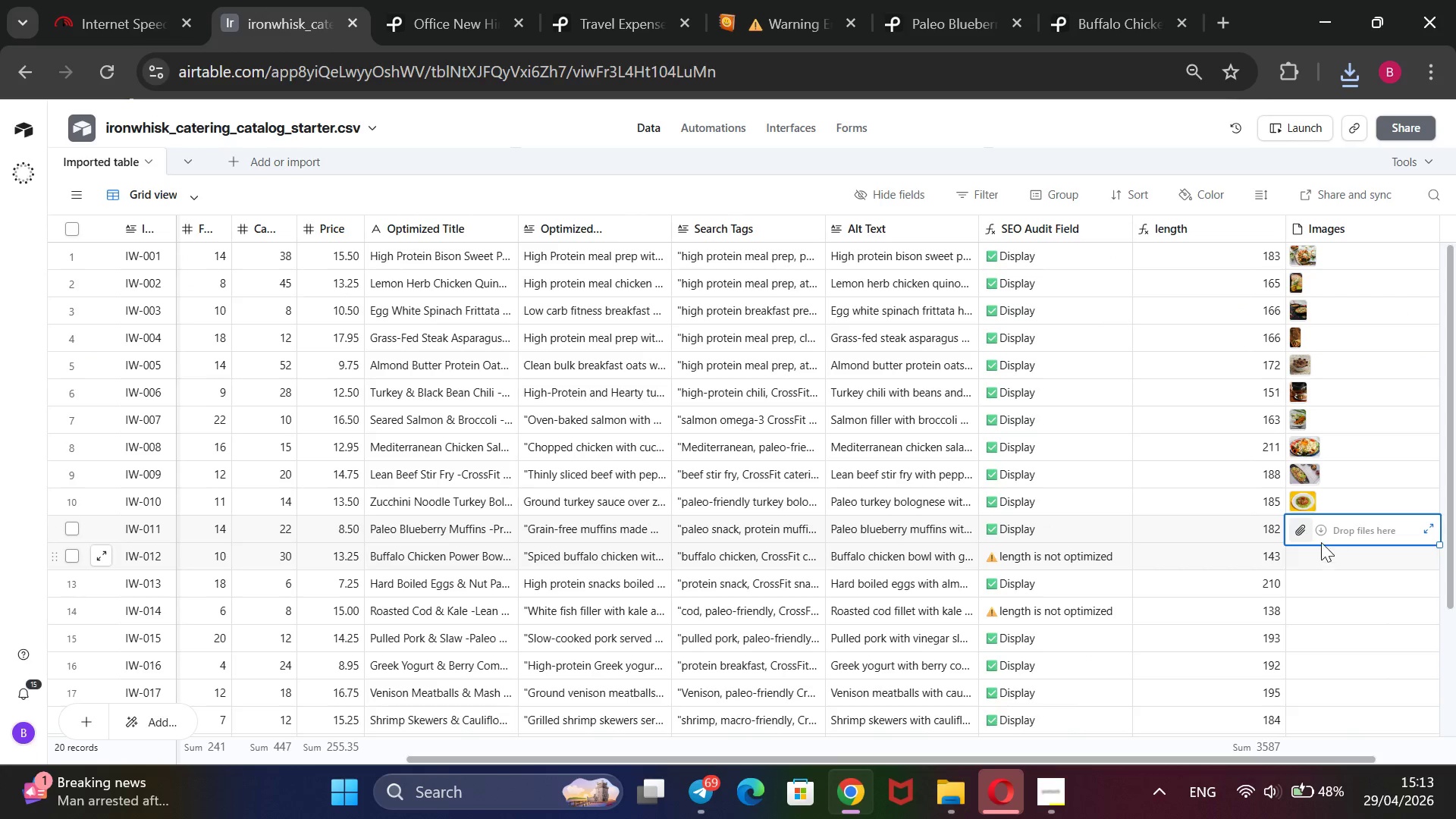 
left_click([1301, 529])
 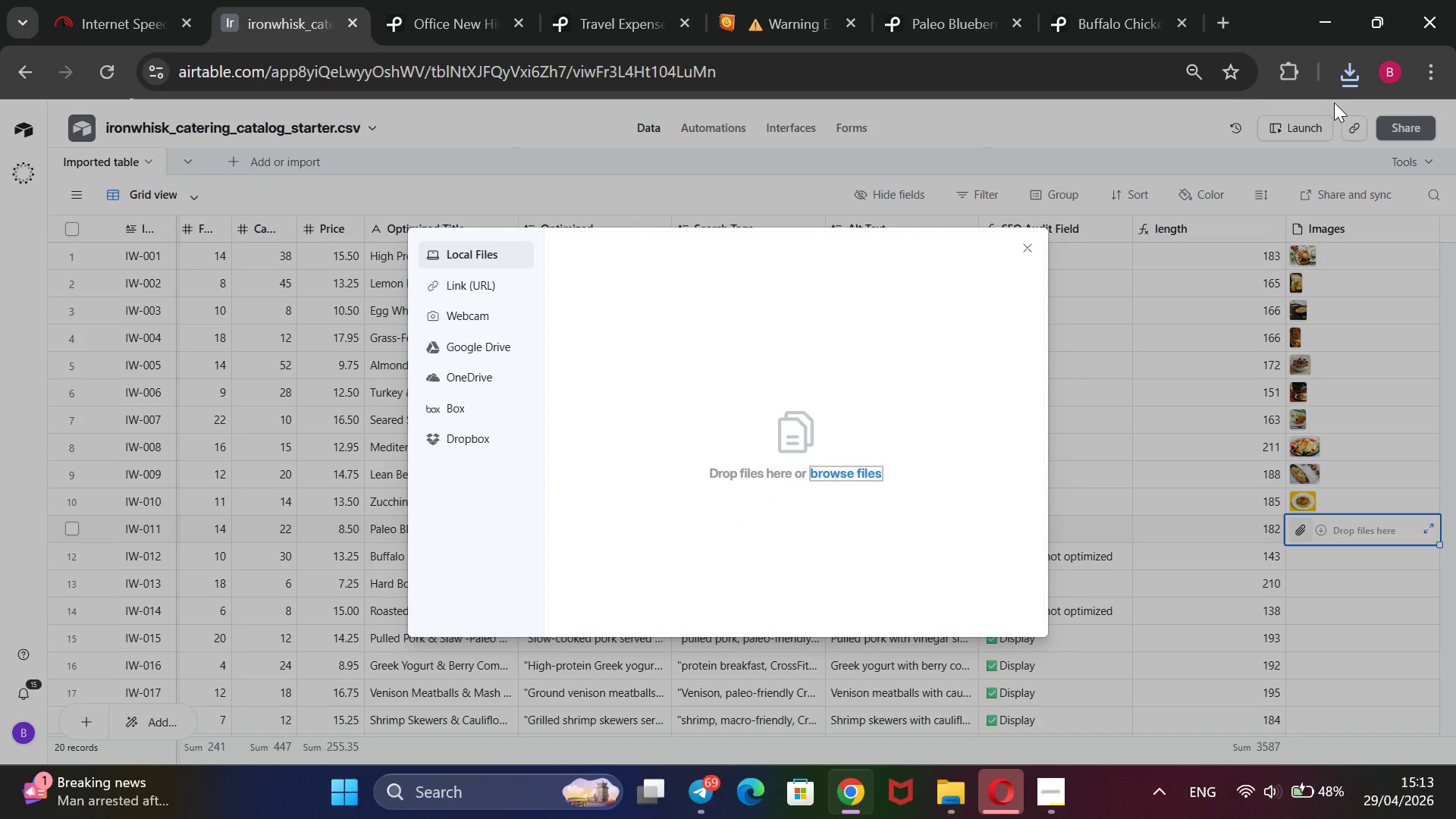 
left_click([1341, 64])
 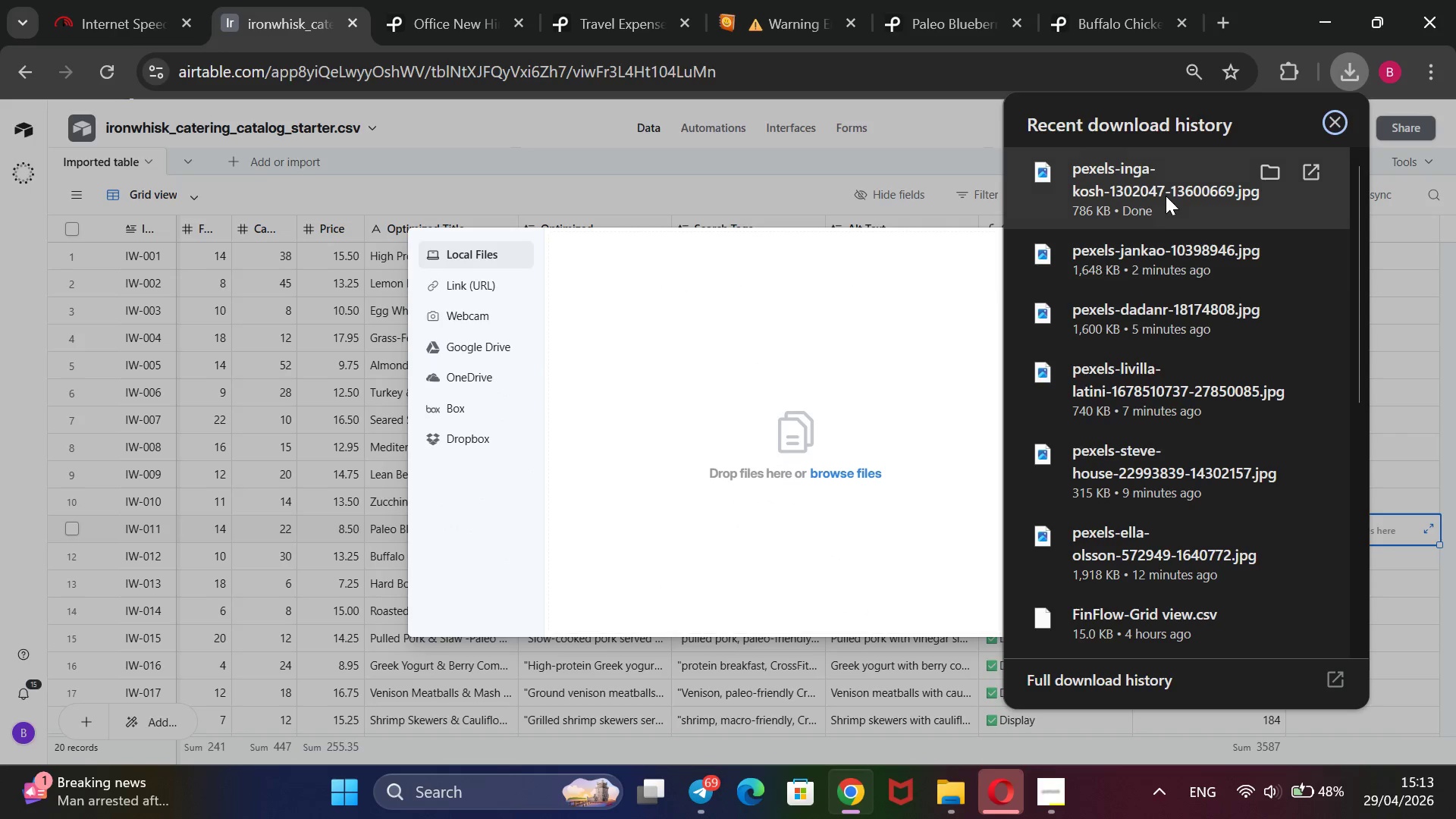 
left_click_drag(start_coordinate=[1163, 170], to_coordinate=[869, 372])
 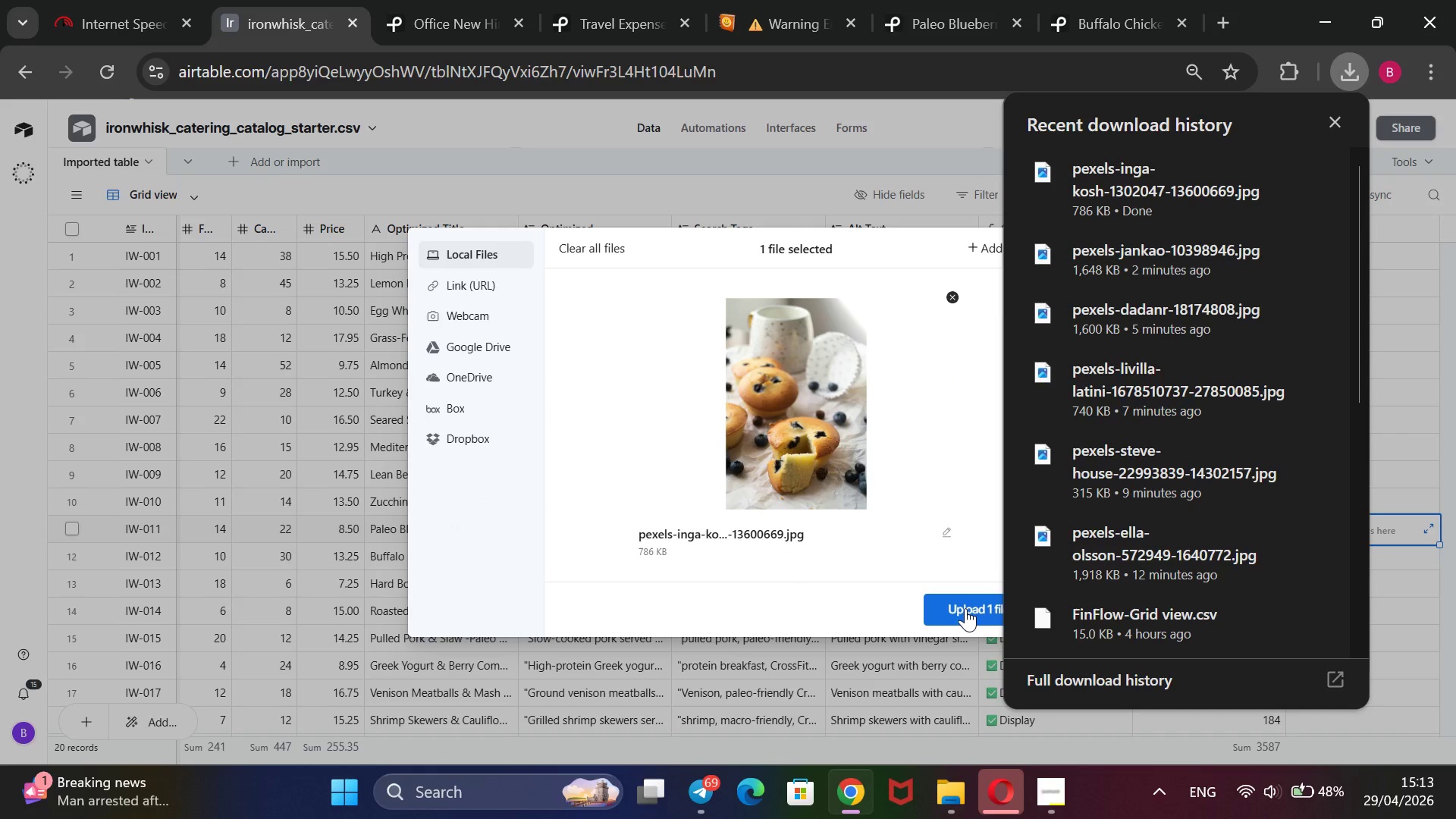 
left_click([965, 610])
 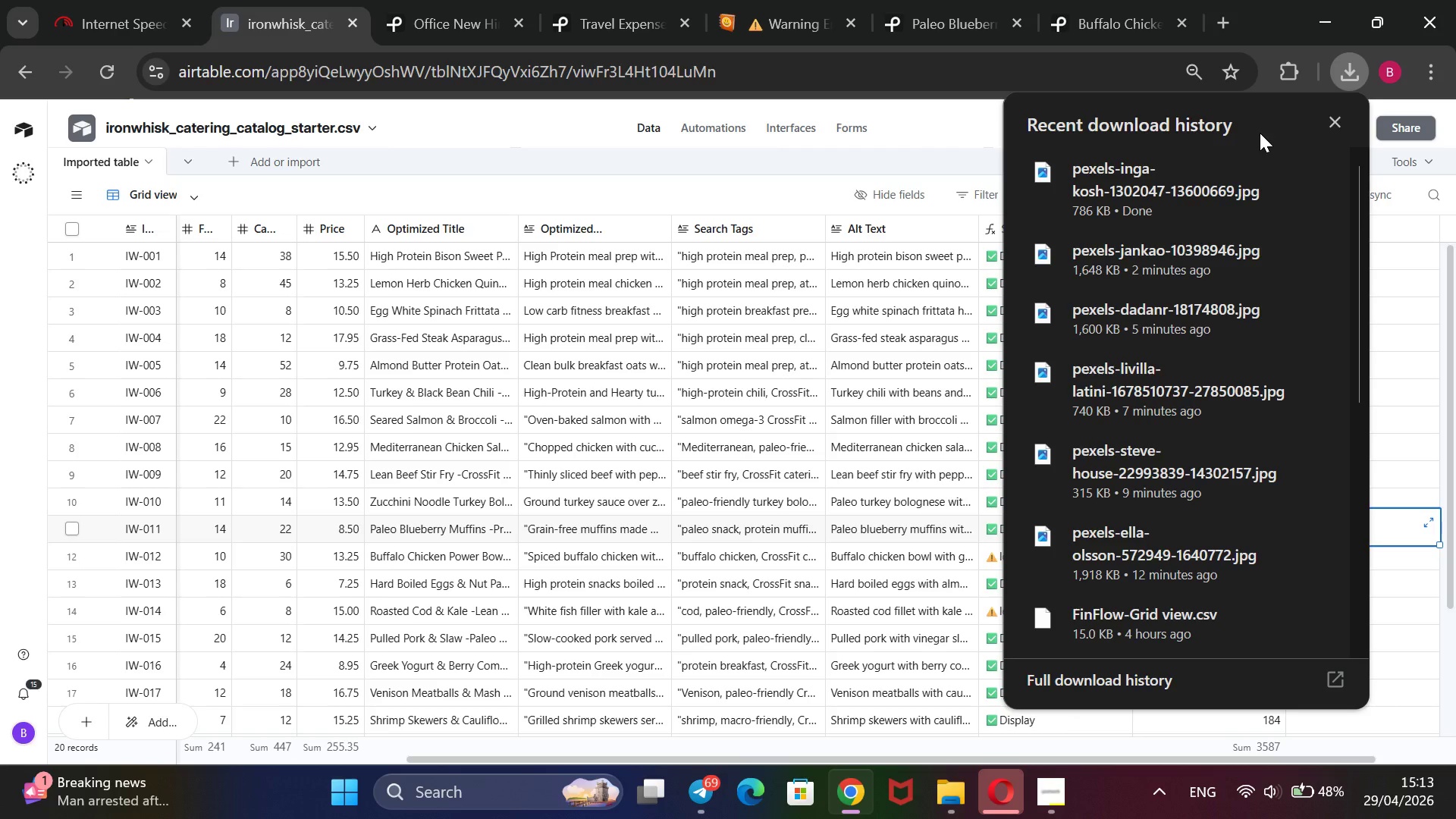 
wait(7.48)
 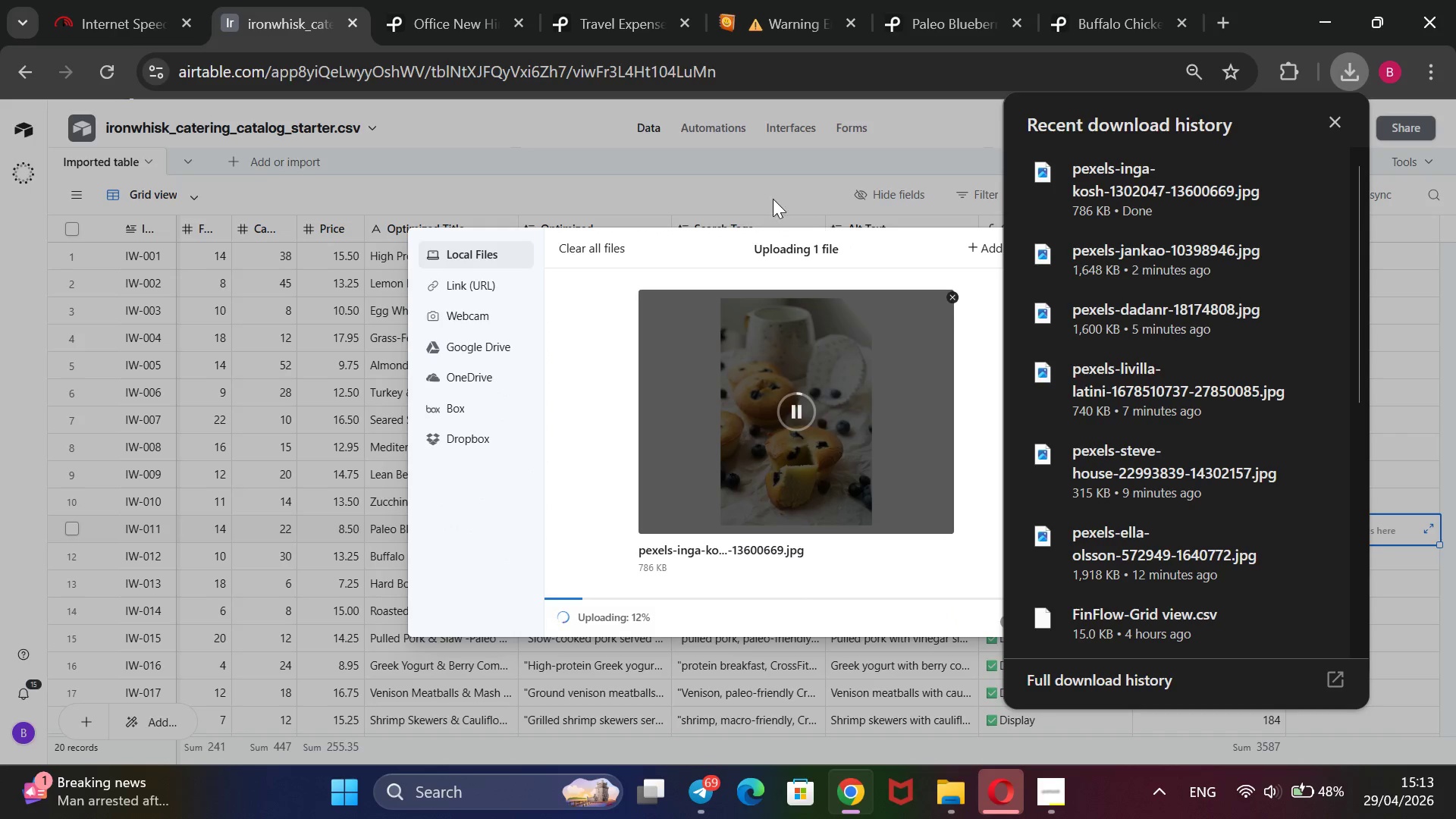 
left_click([1332, 121])
 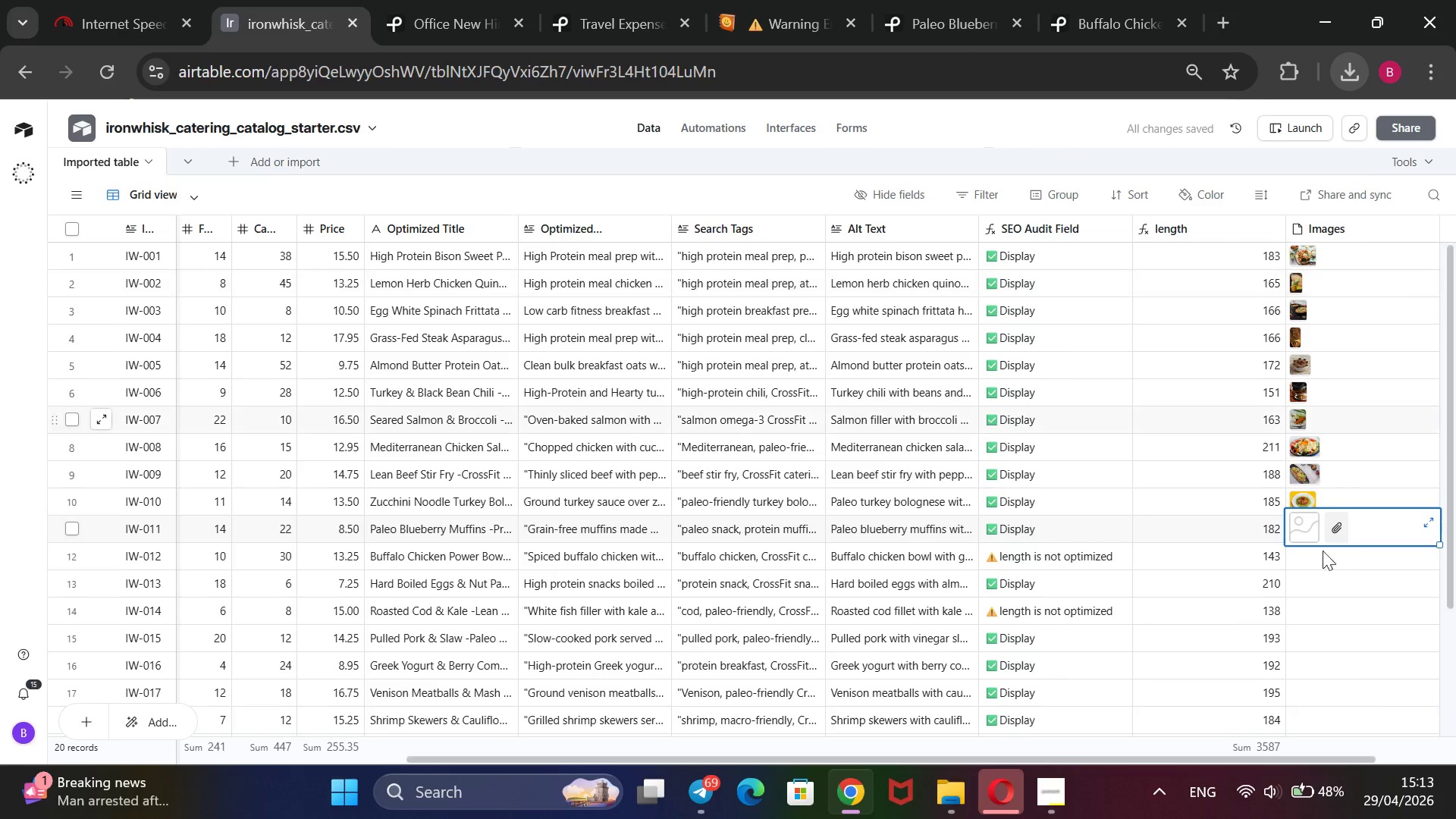 
mouse_move([1318, 566])
 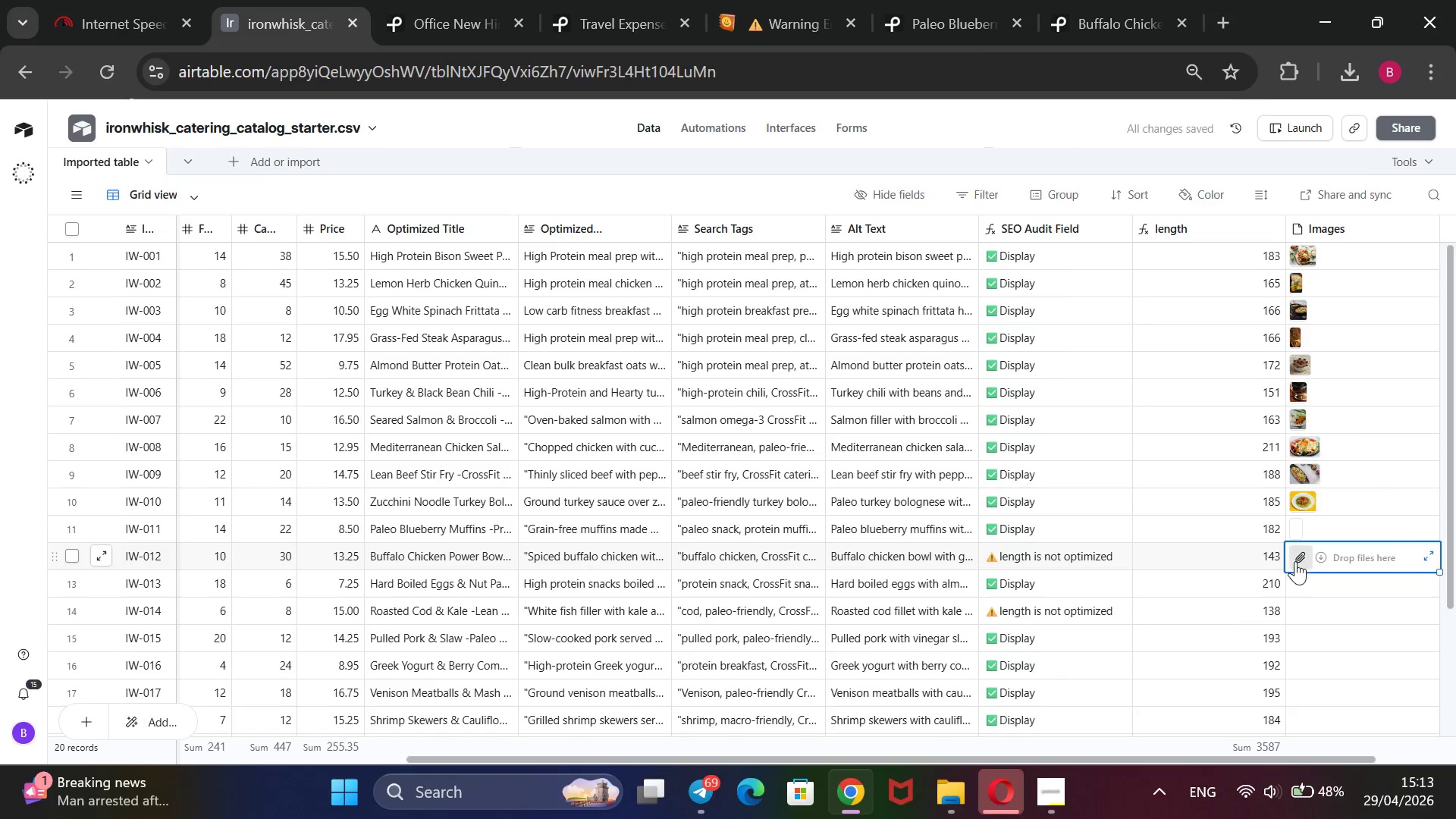 
left_click([1297, 557])
 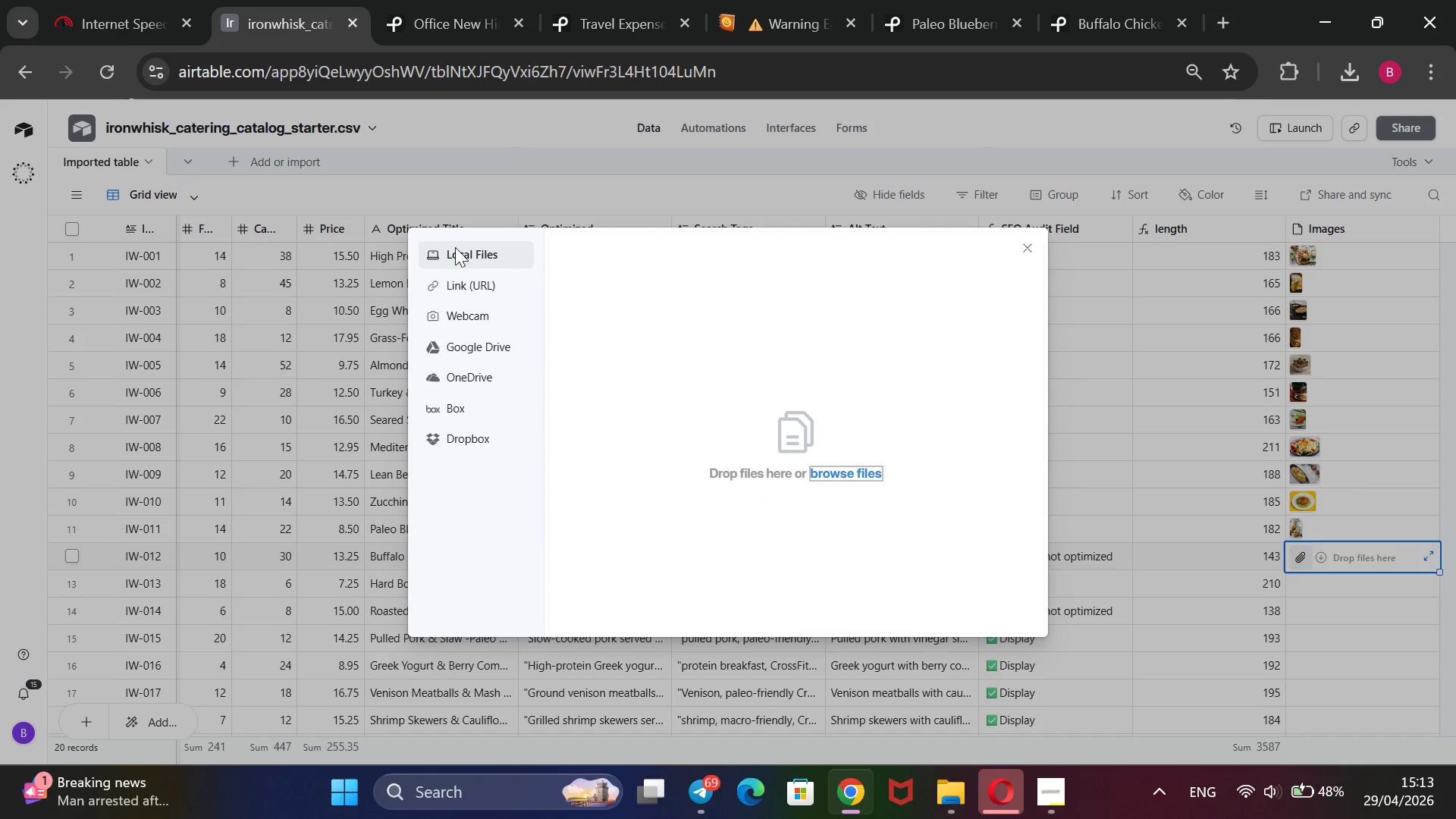 
left_click_drag(start_coordinate=[470, 286], to_coordinate=[466, 294])
 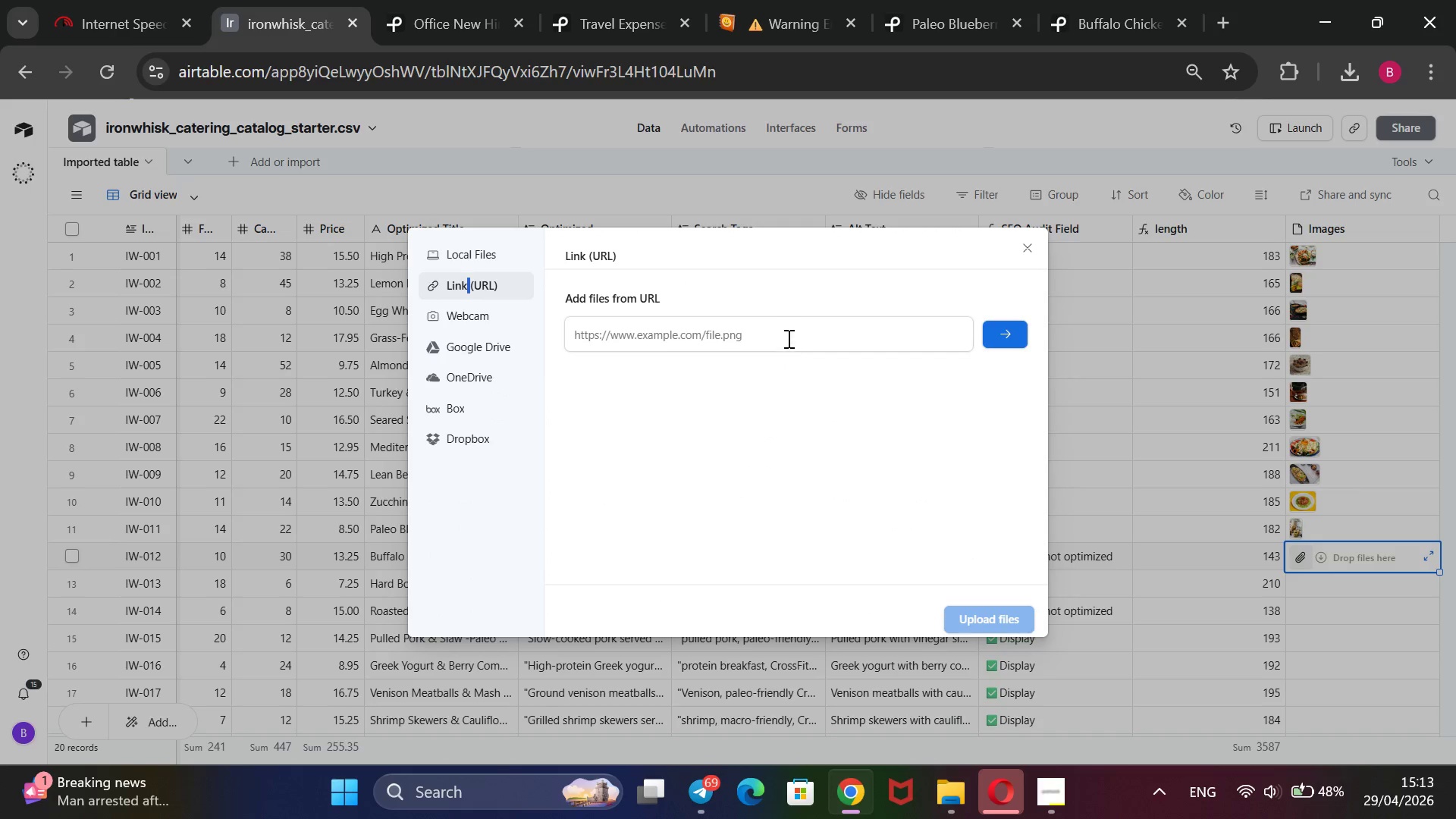 
left_click([786, 334])
 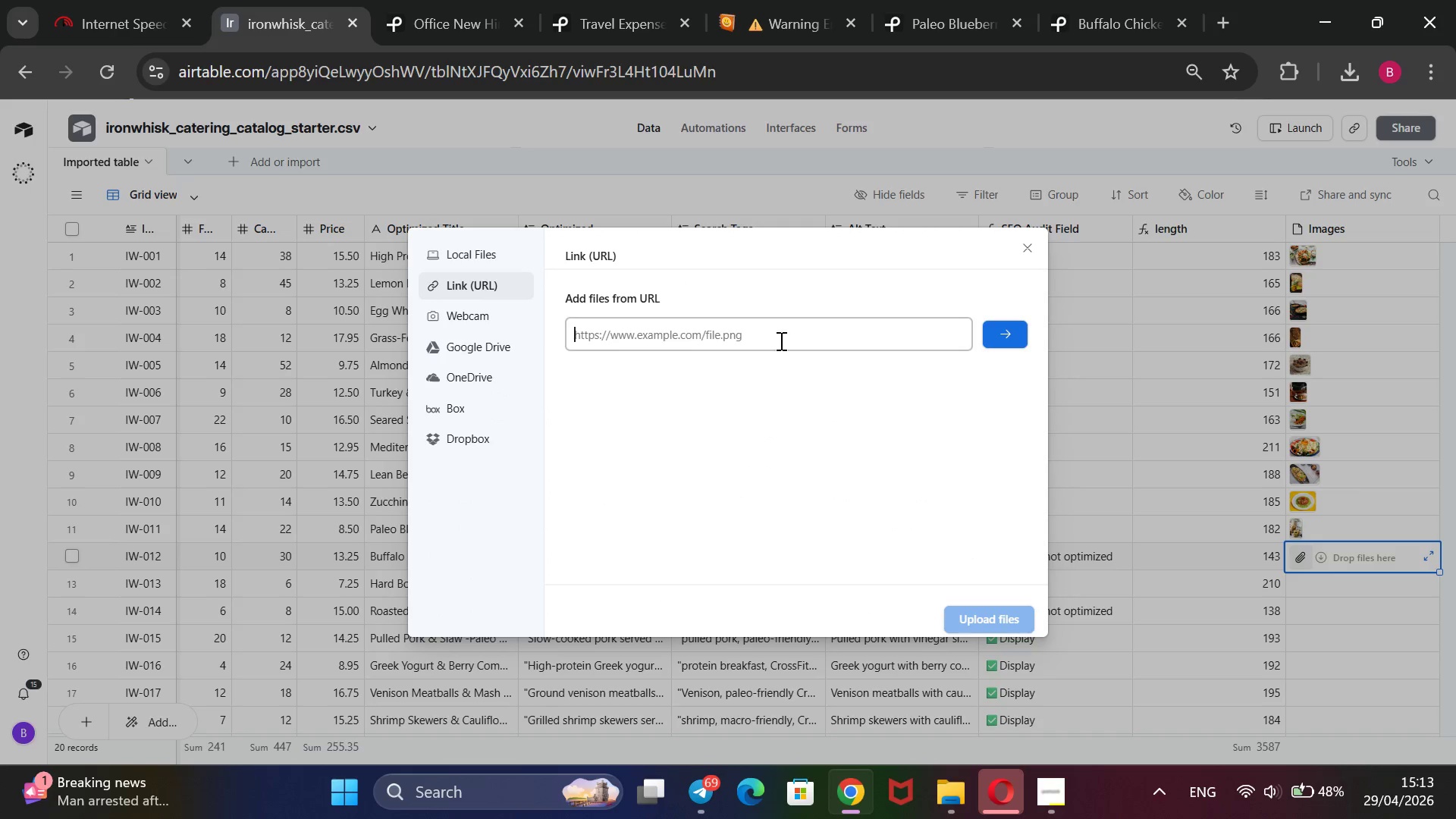 
key(Control+V)
 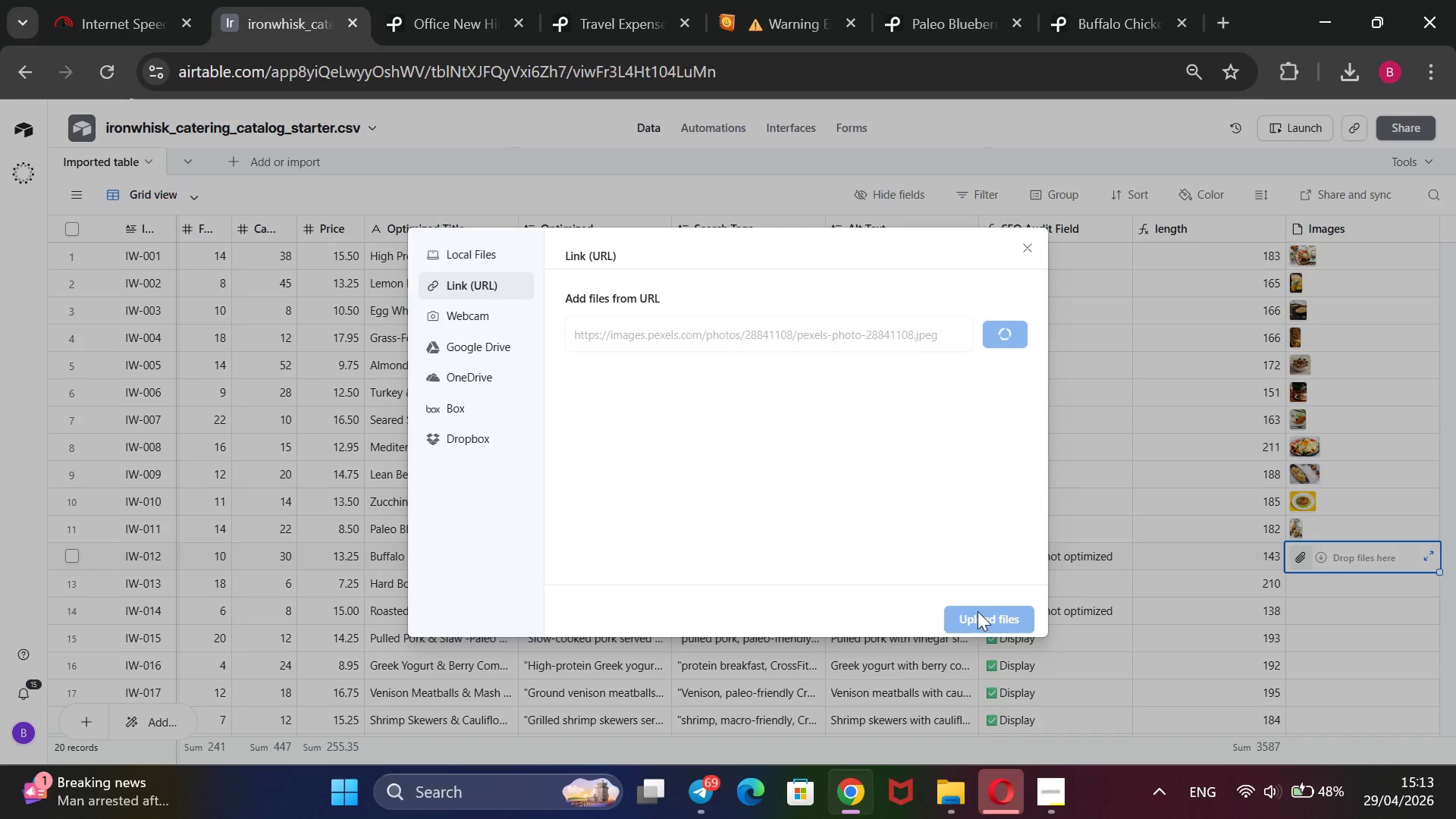 
left_click([976, 611])
 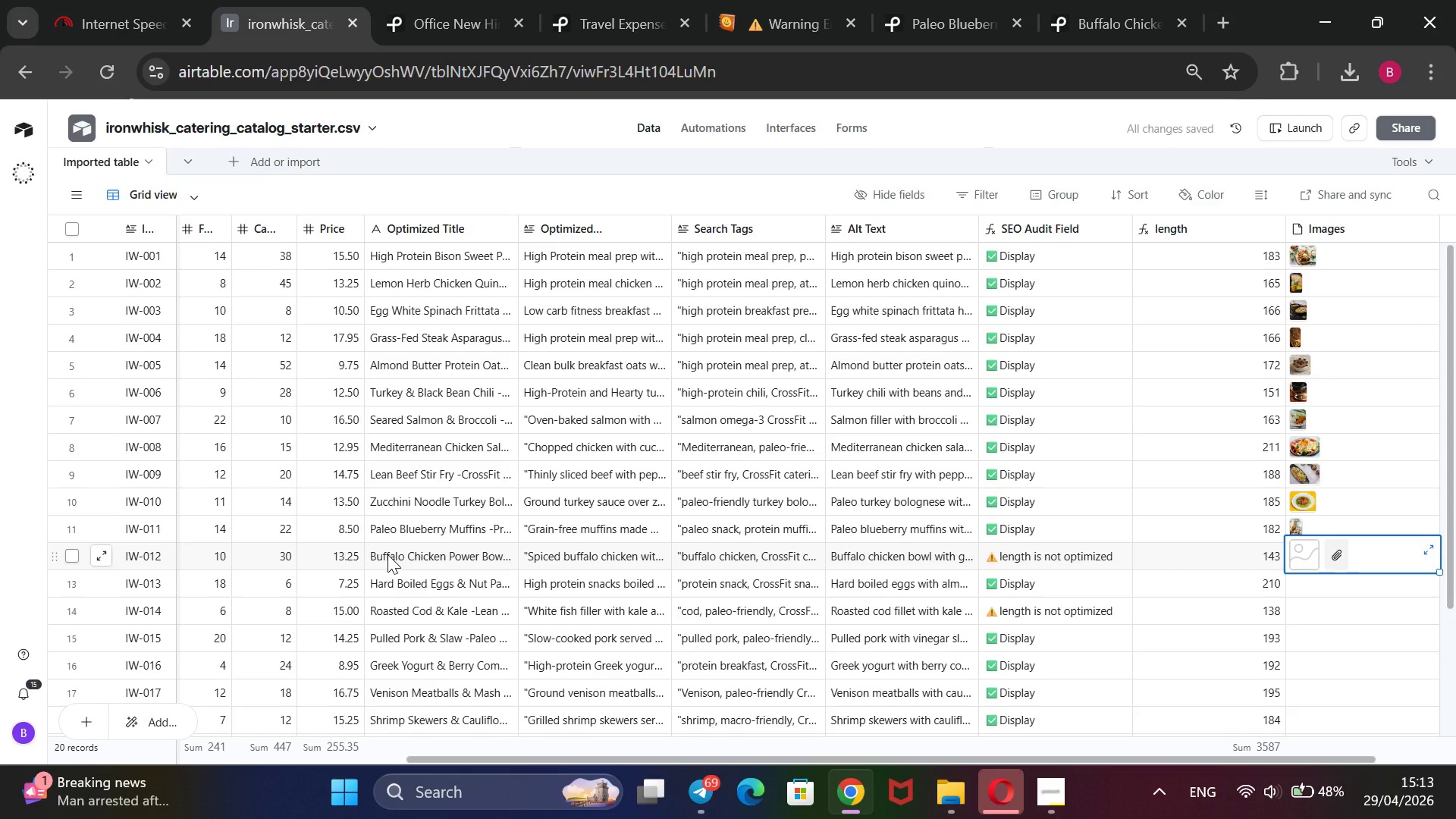 
scroll: coordinate [280, 548], scroll_direction: up, amount: 5.0
 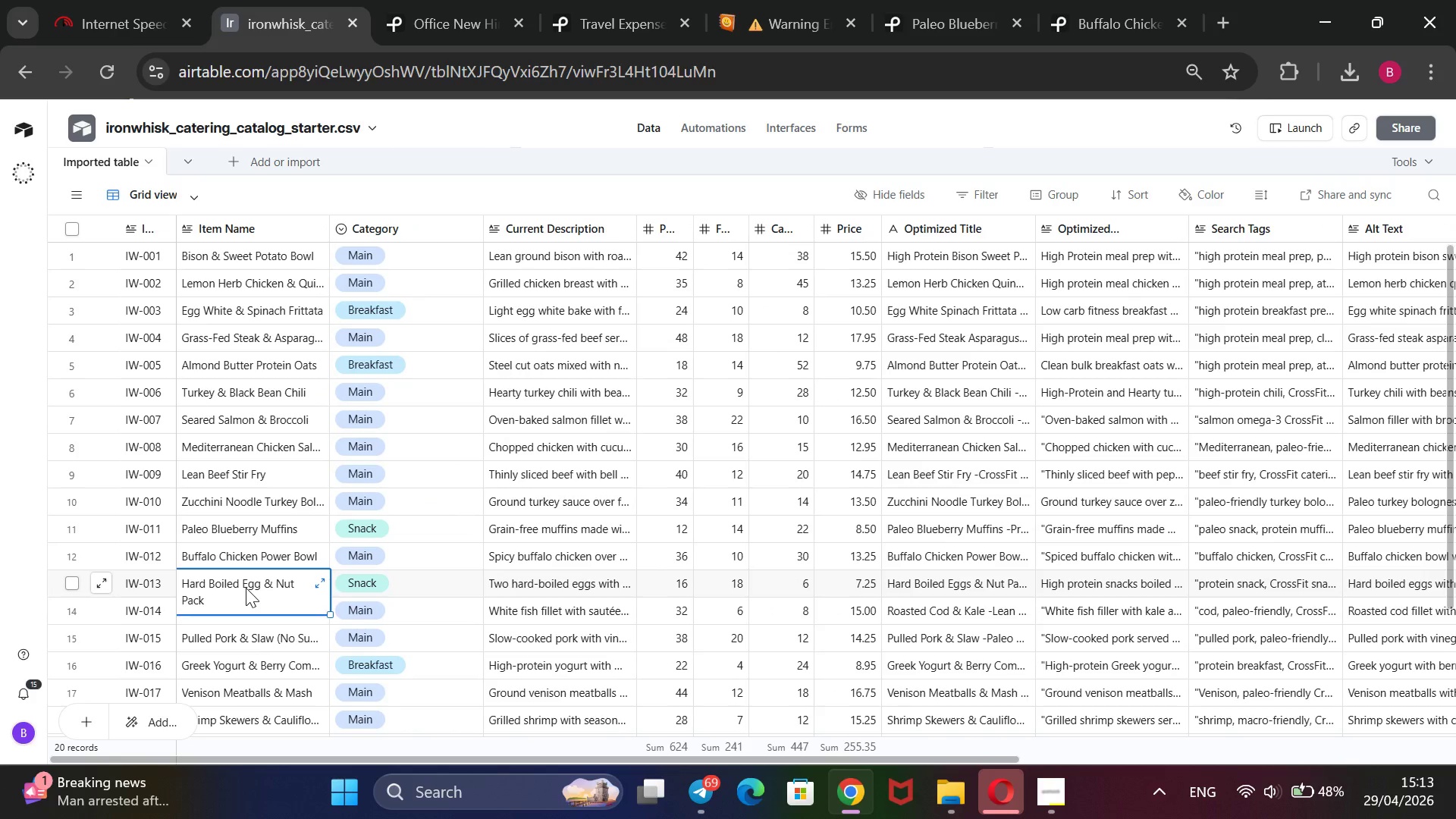 
left_click_drag(start_coordinate=[205, 595], to_coordinate=[180, 592])
 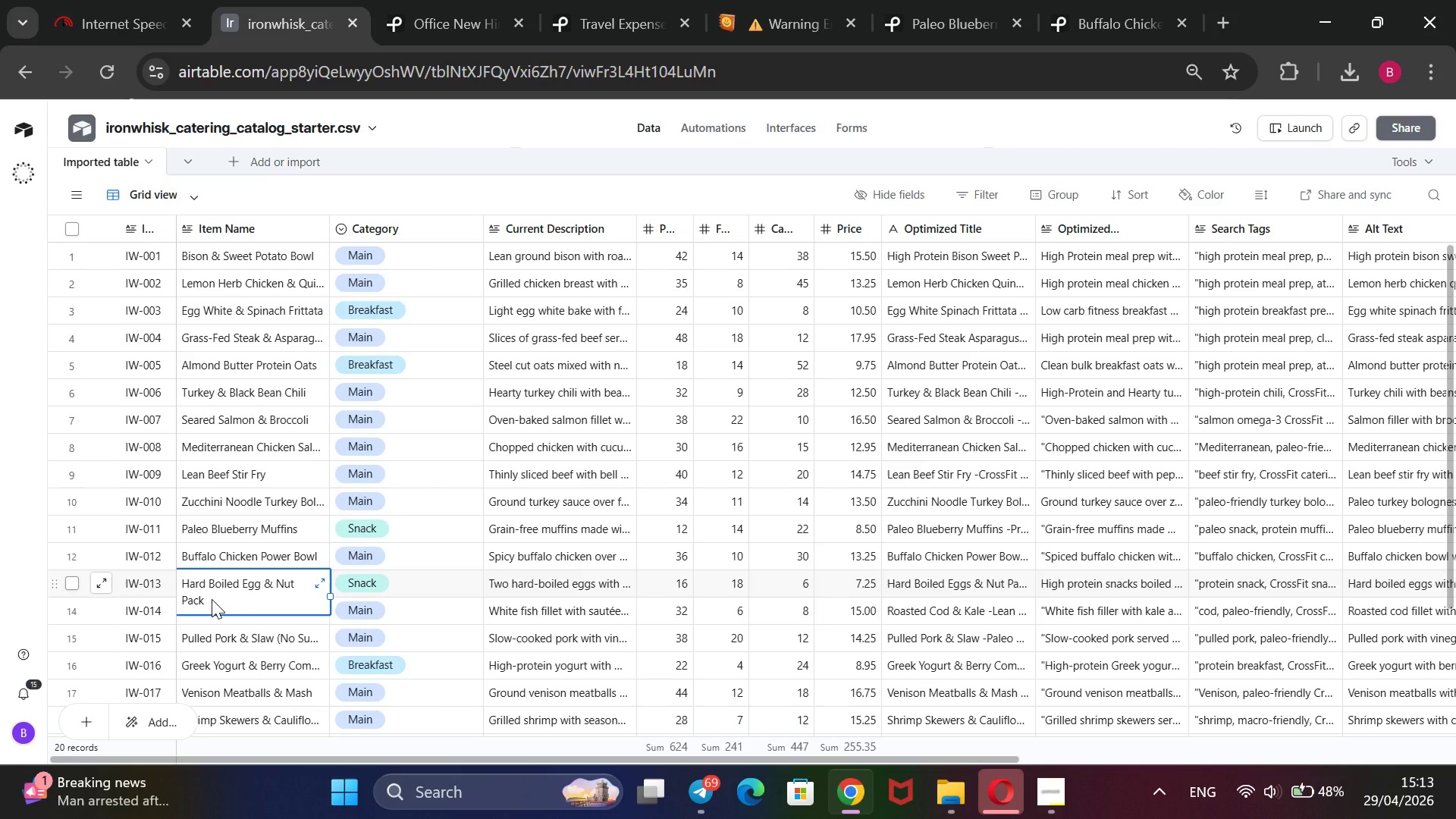 
double_click([212, 599])
 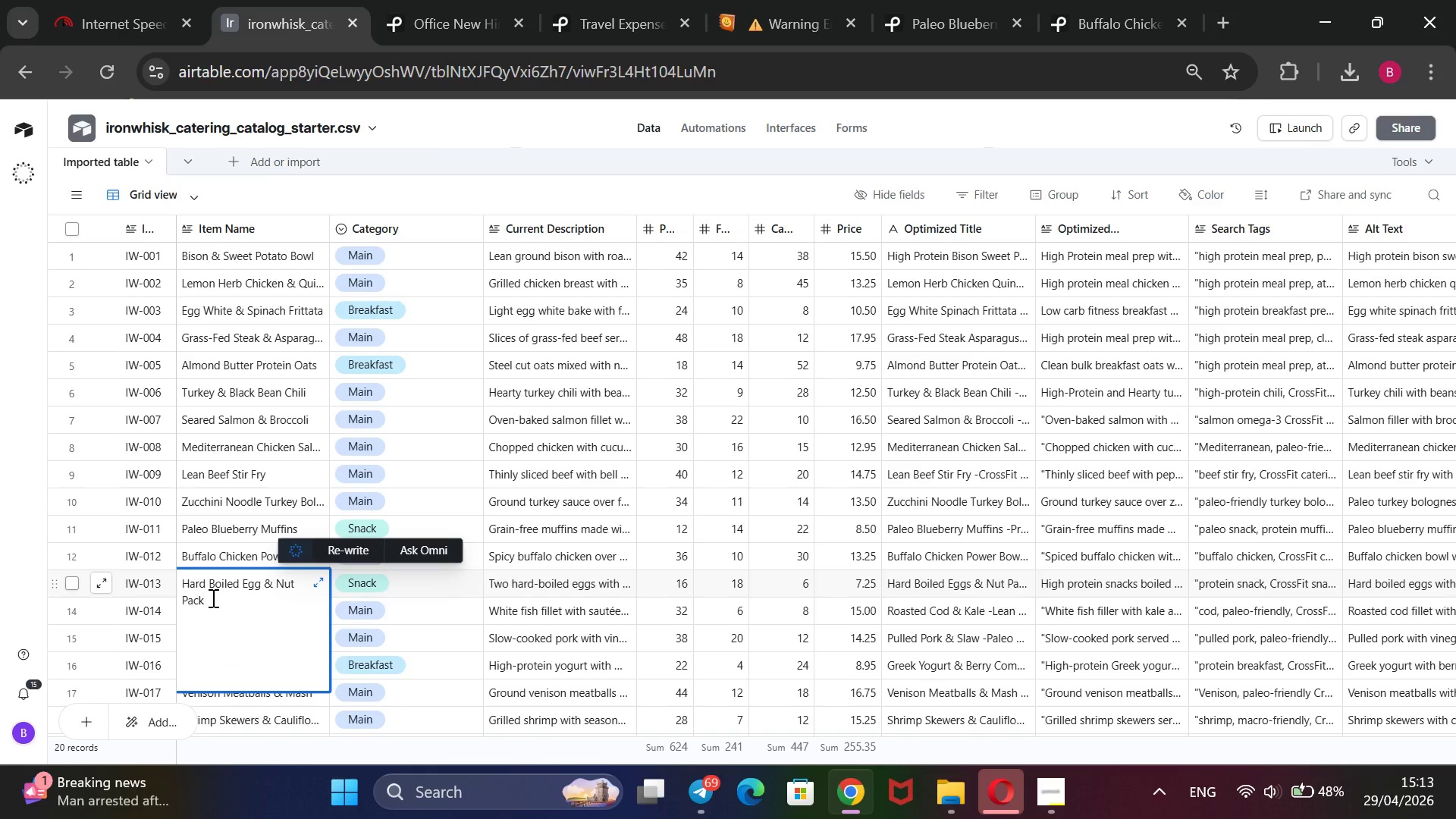 
left_click_drag(start_coordinate=[212, 598], to_coordinate=[187, 576])
 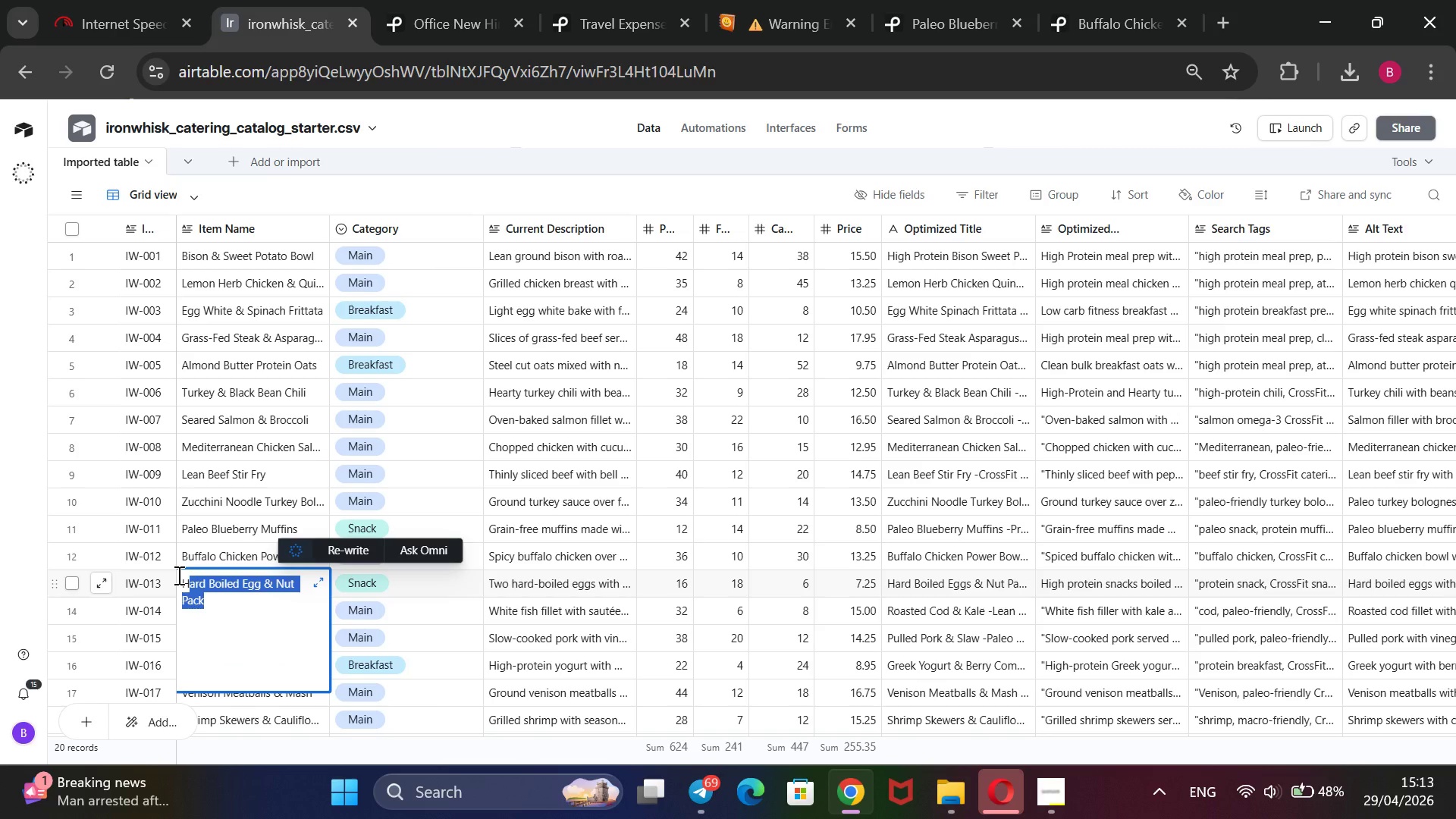 
key(Control+ControlLeft)
 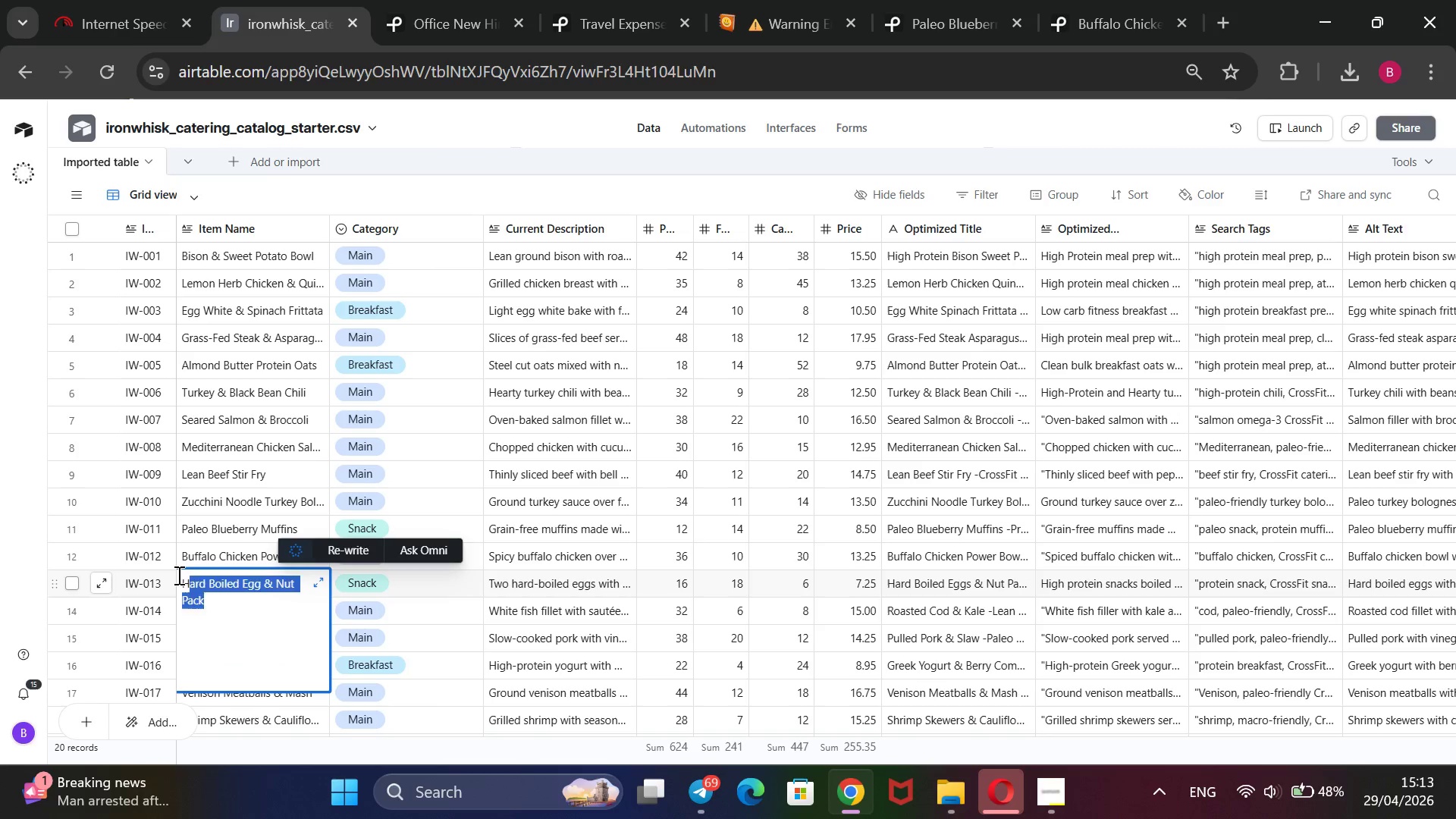 
key(C)
 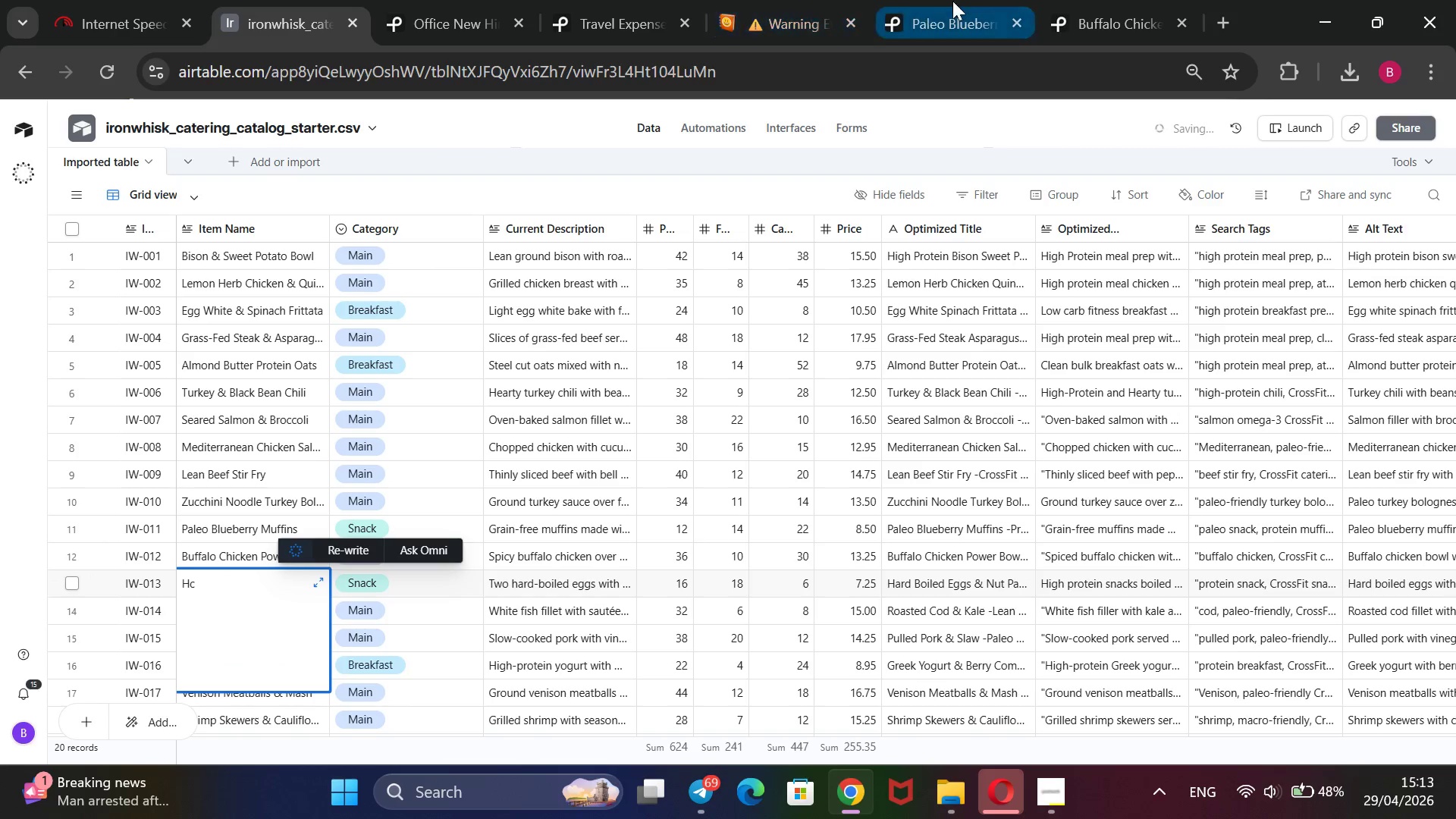 
left_click([958, 1])
 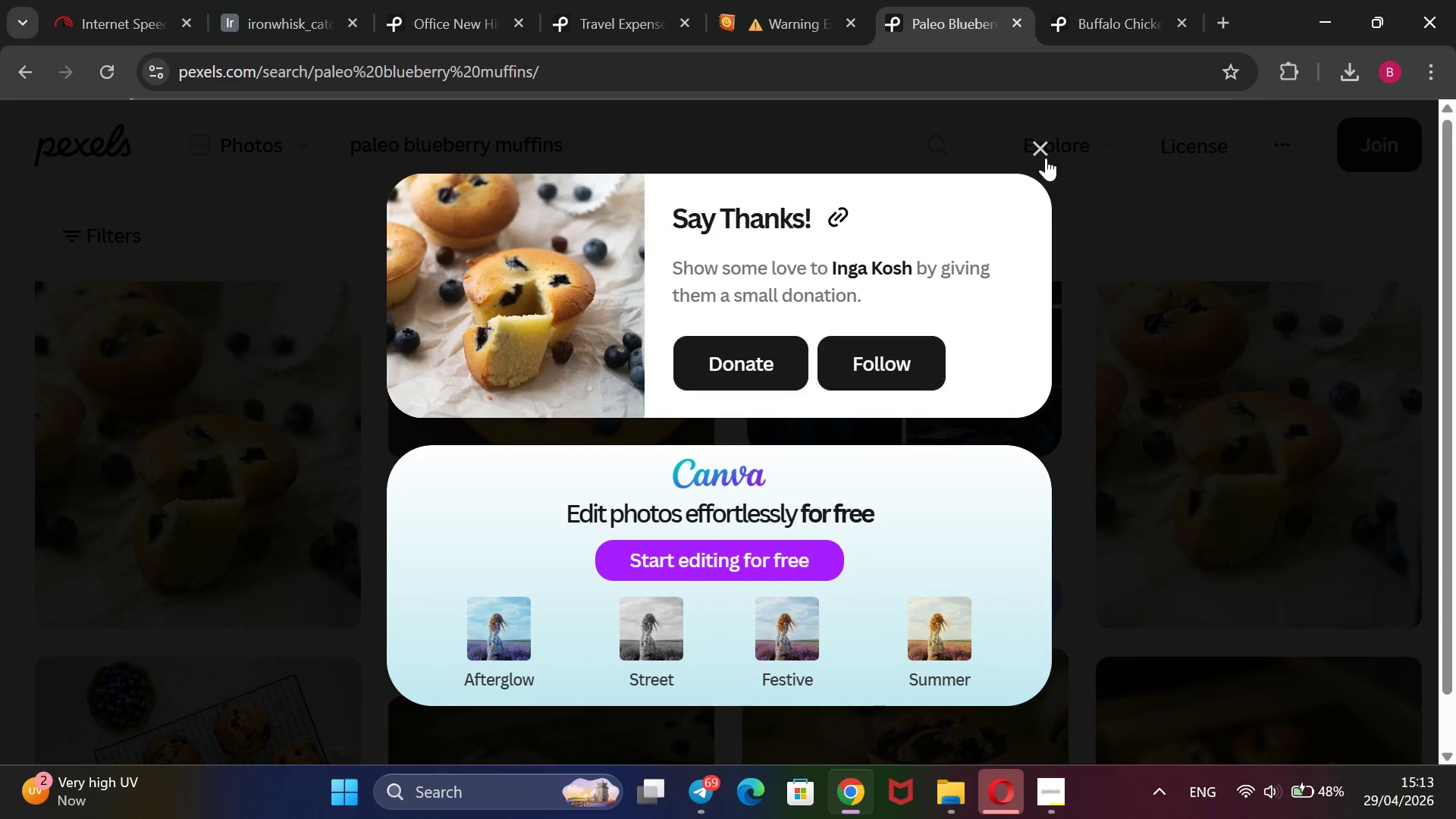 
left_click([1040, 147])
 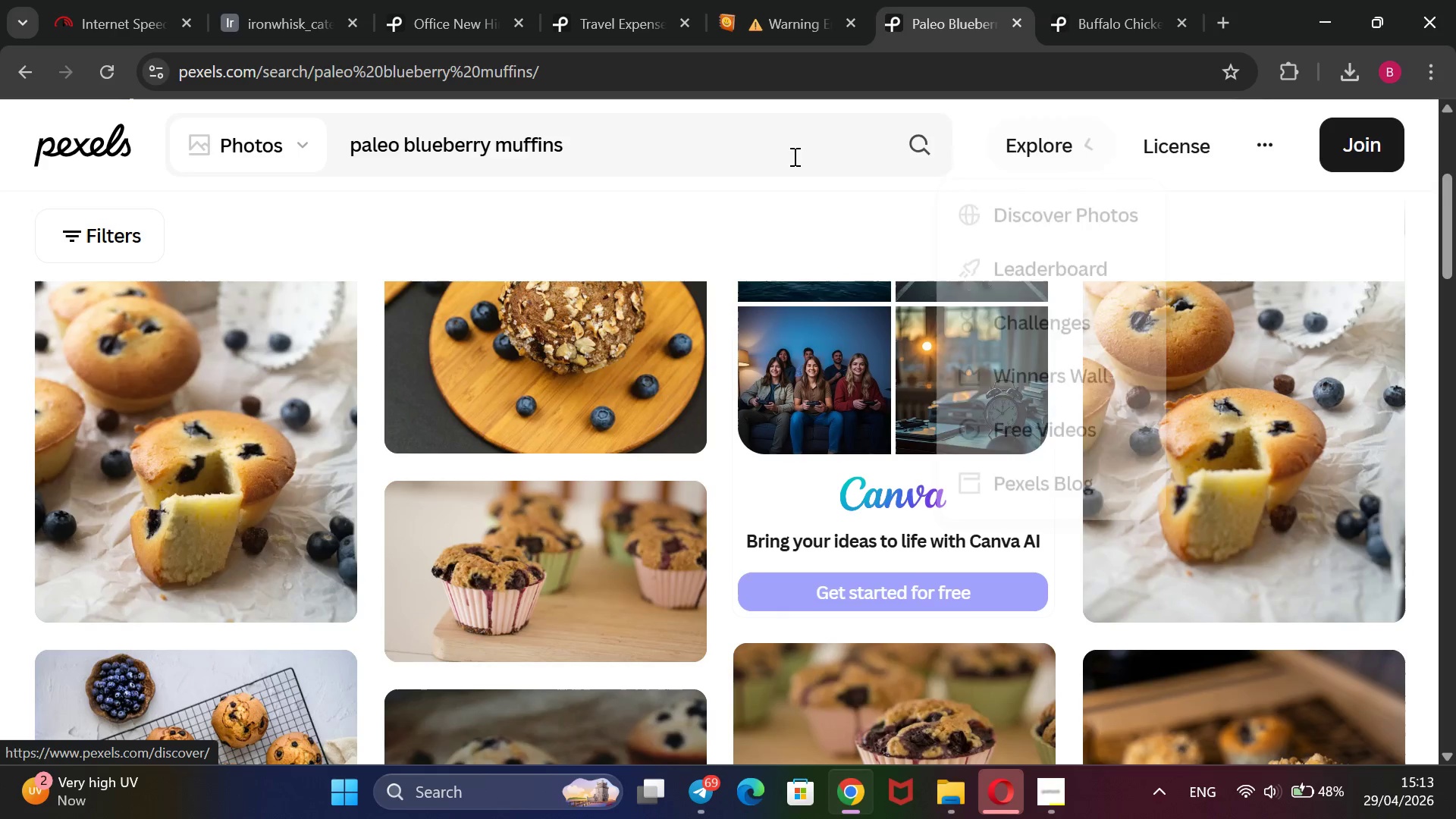 
left_click_drag(start_coordinate=[720, 155], to_coordinate=[348, 140])
 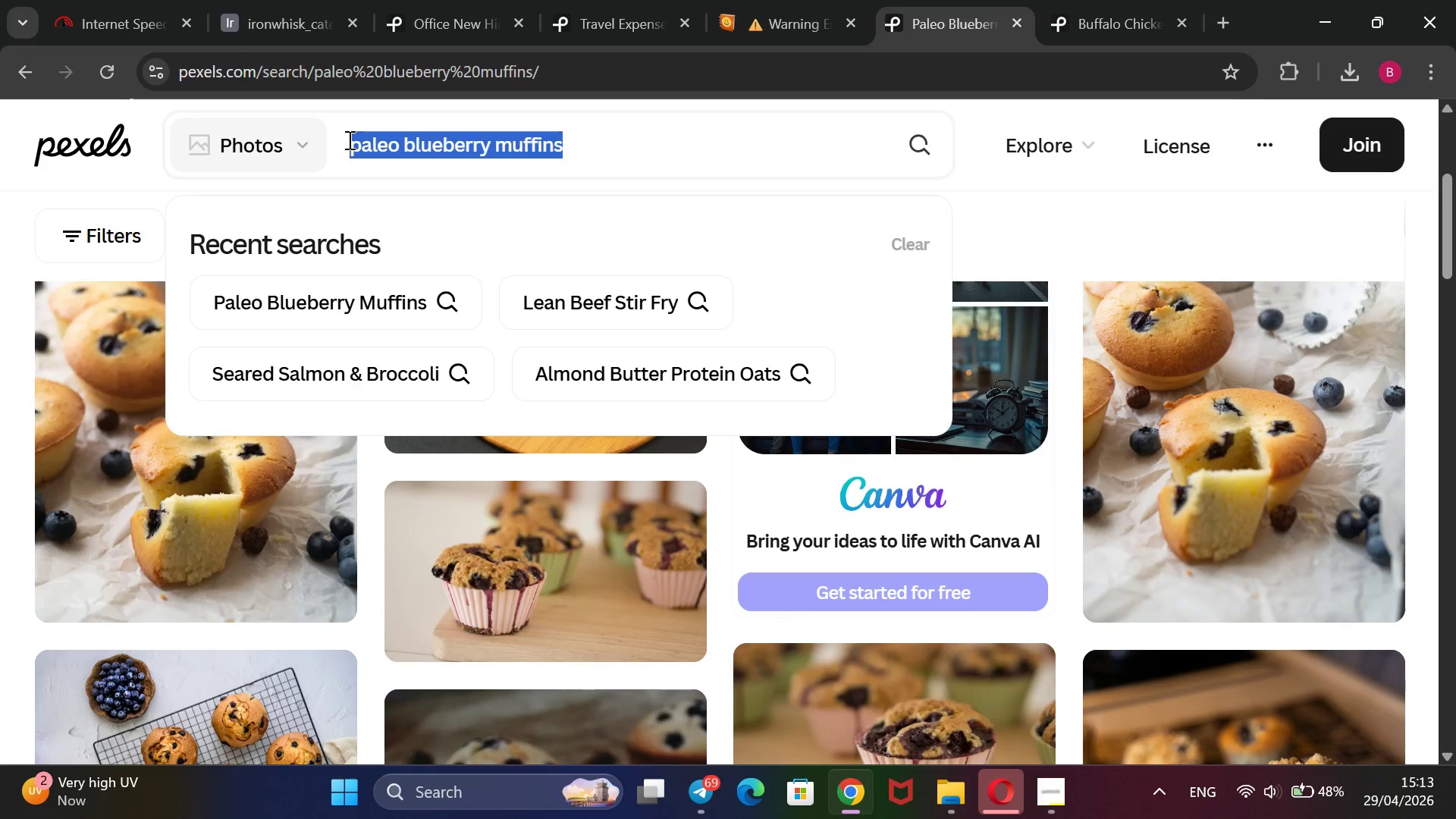 
key(Backspace)
 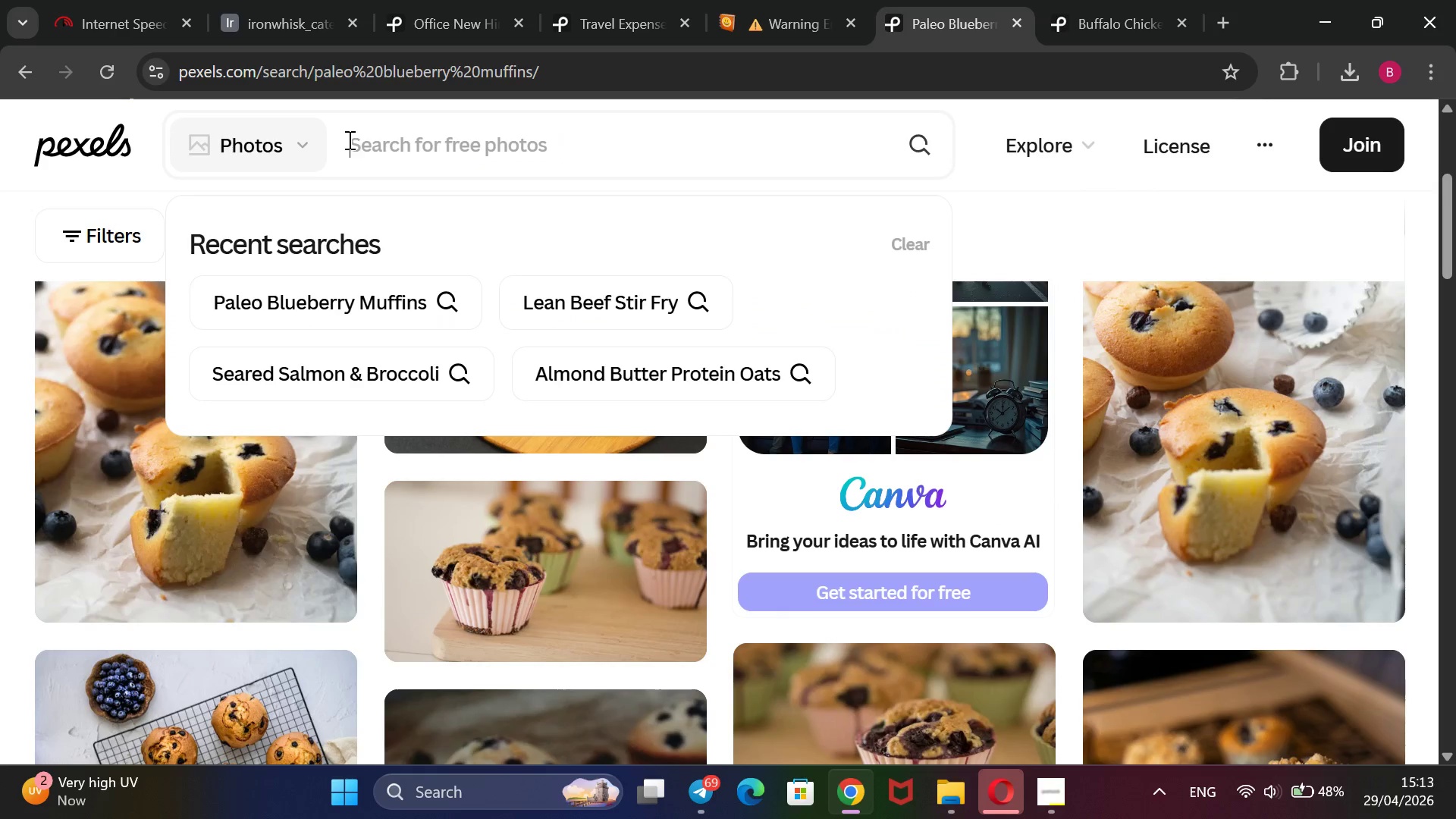 
key(Control+V)
 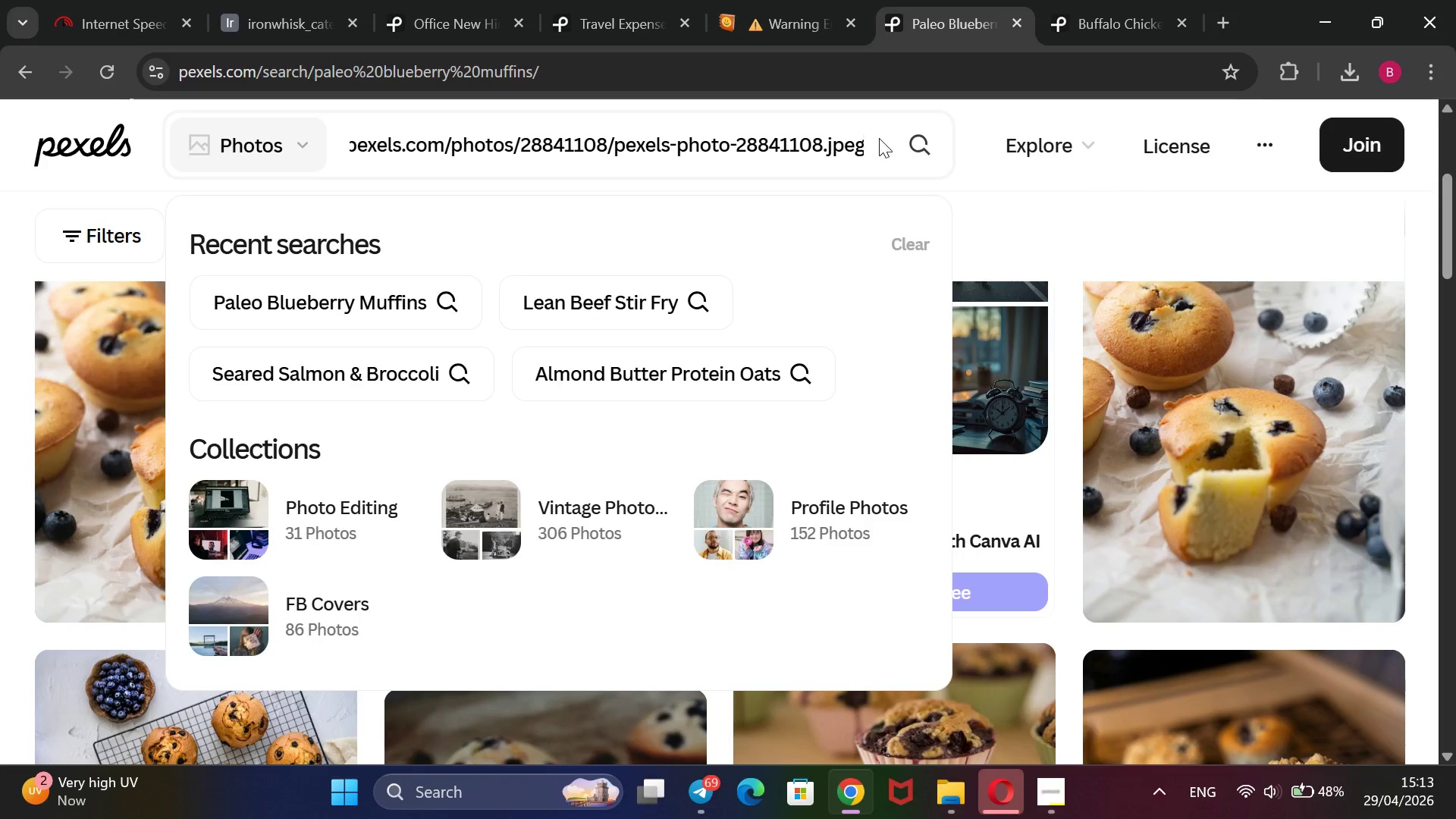 
left_click_drag(start_coordinate=[861, 140], to_coordinate=[340, 161])
 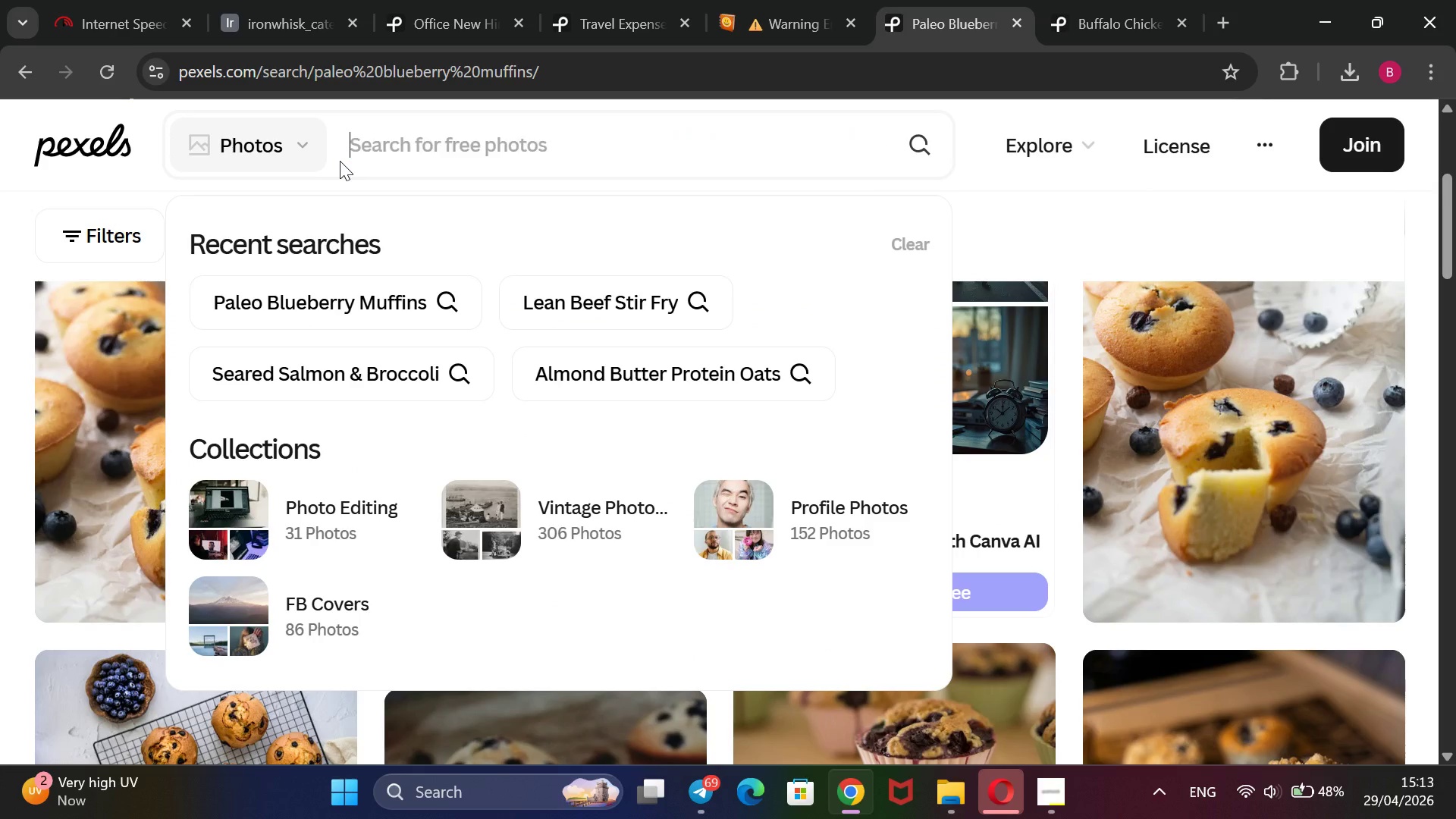 
key(Backspace)
 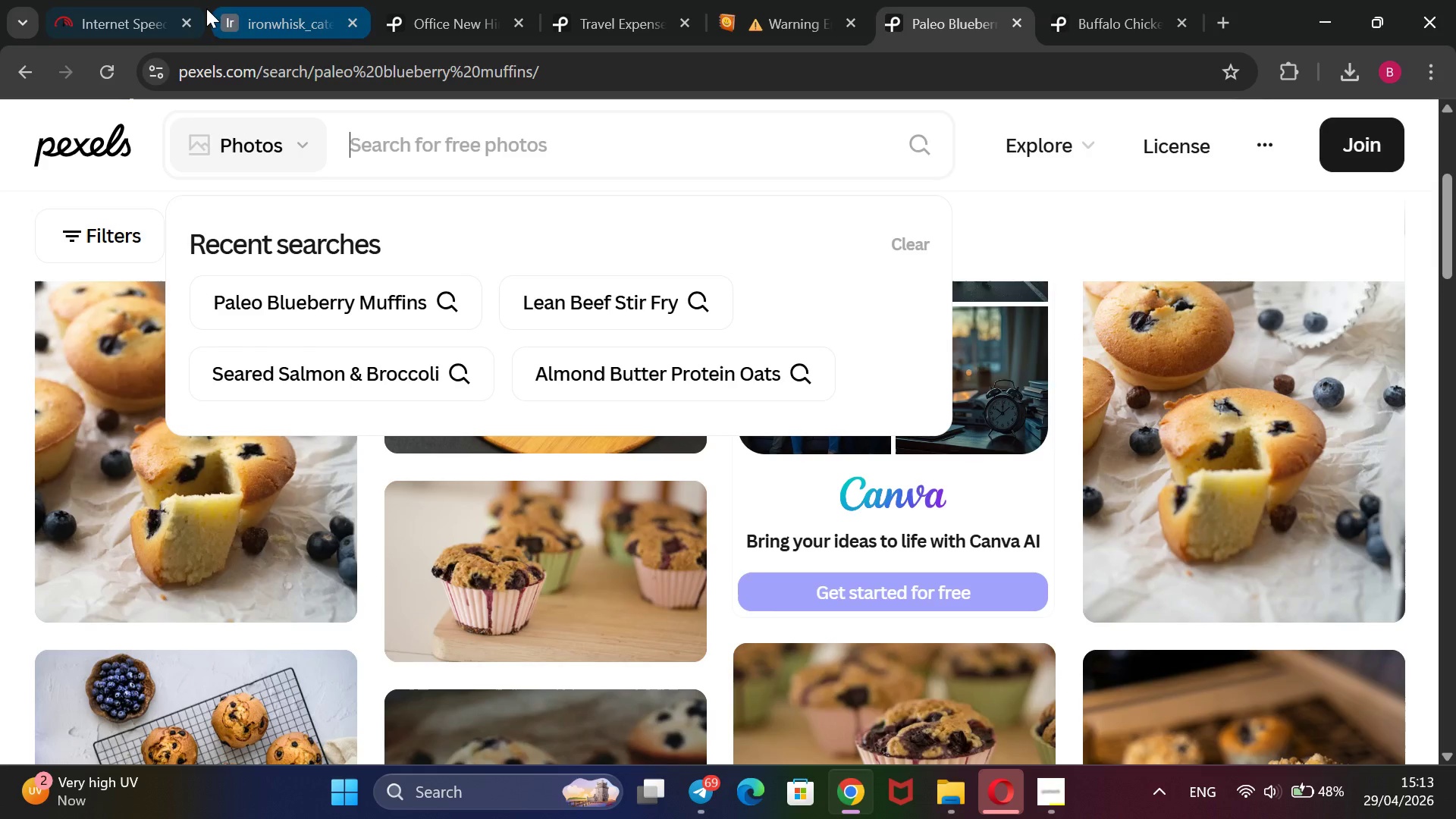 
left_click([241, 8])
 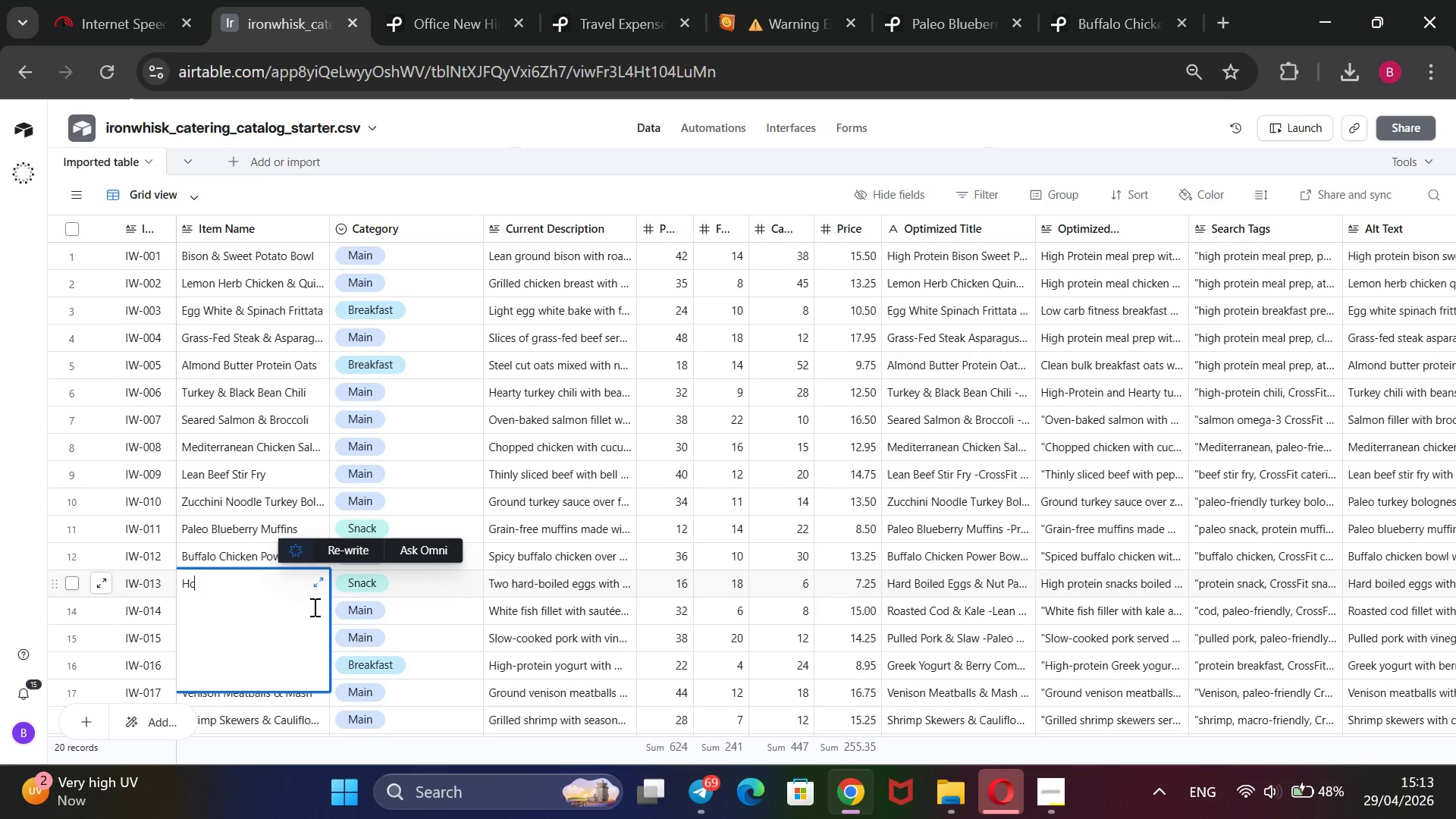 
key(Backspace)
 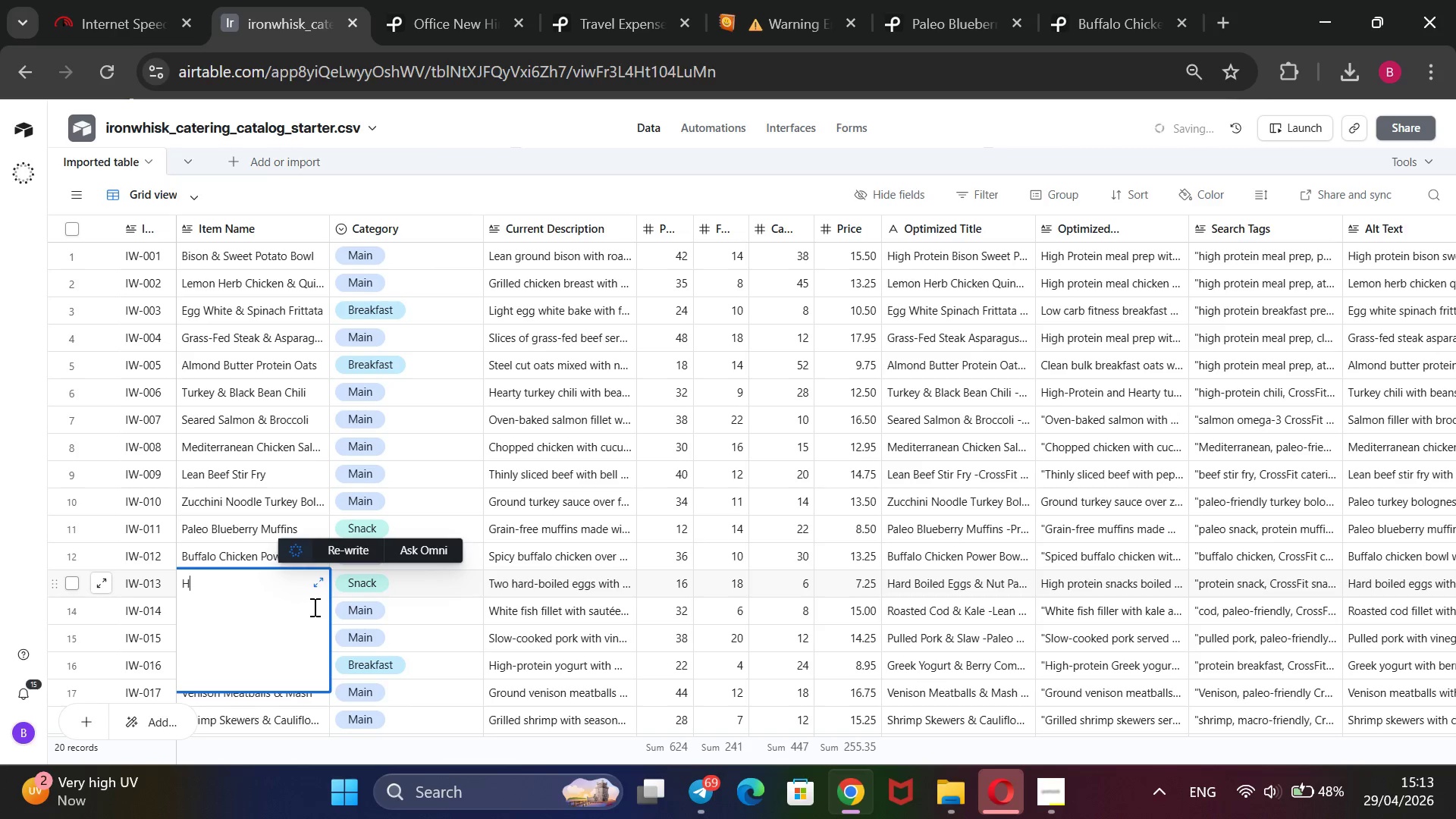 
key(Backspace)
 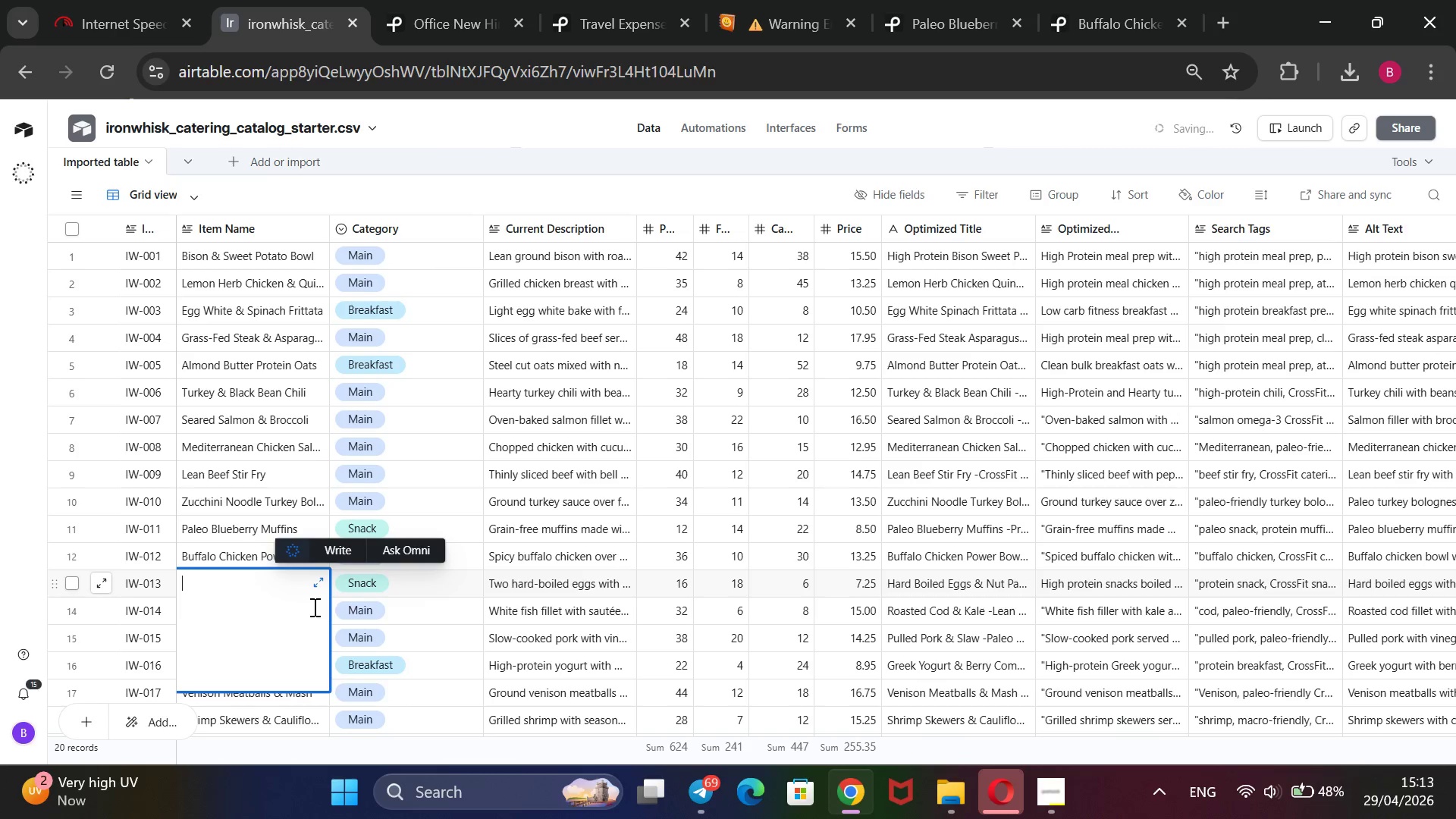 
key(Control+X)
 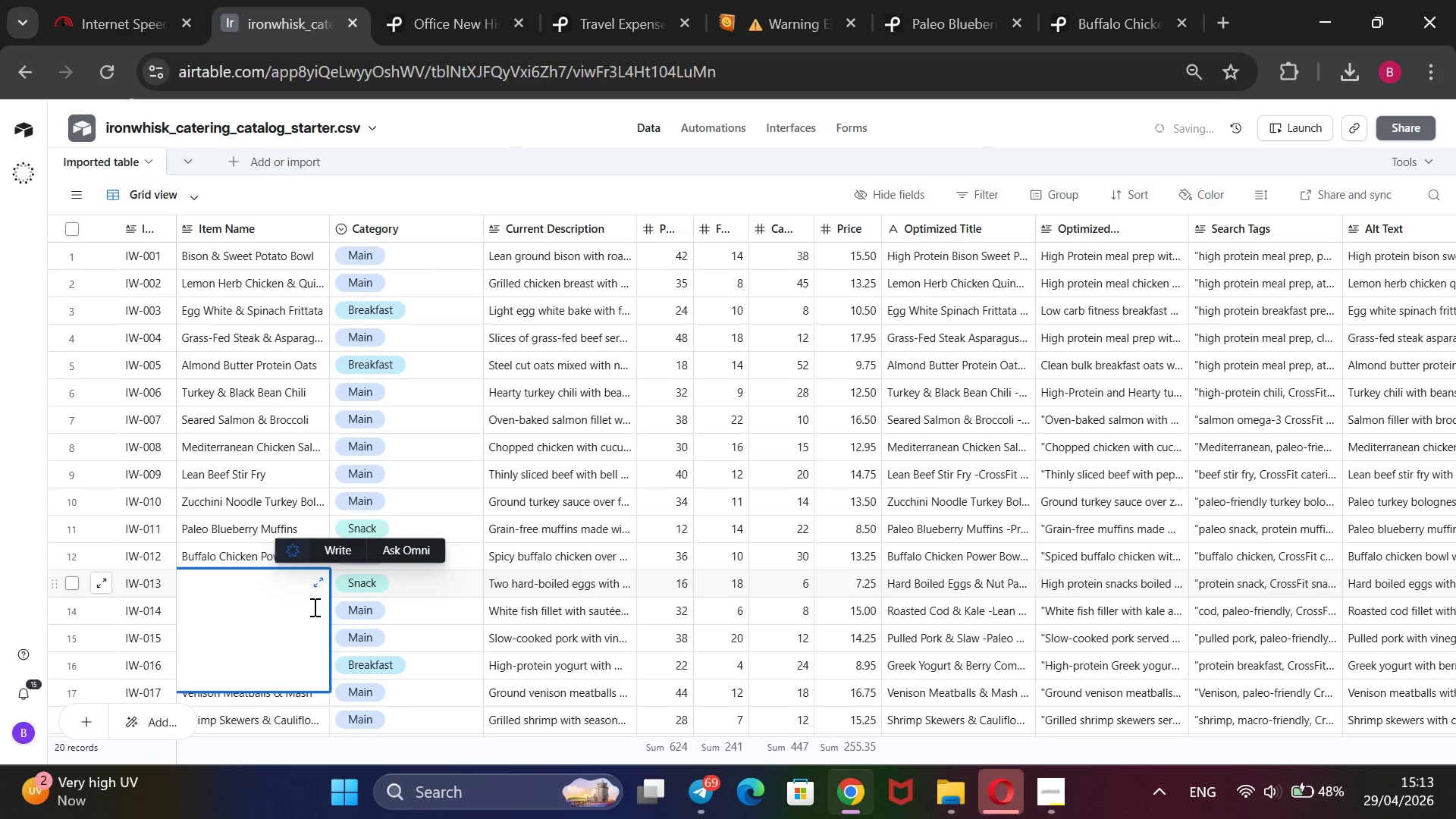 
key(Control+Z)
 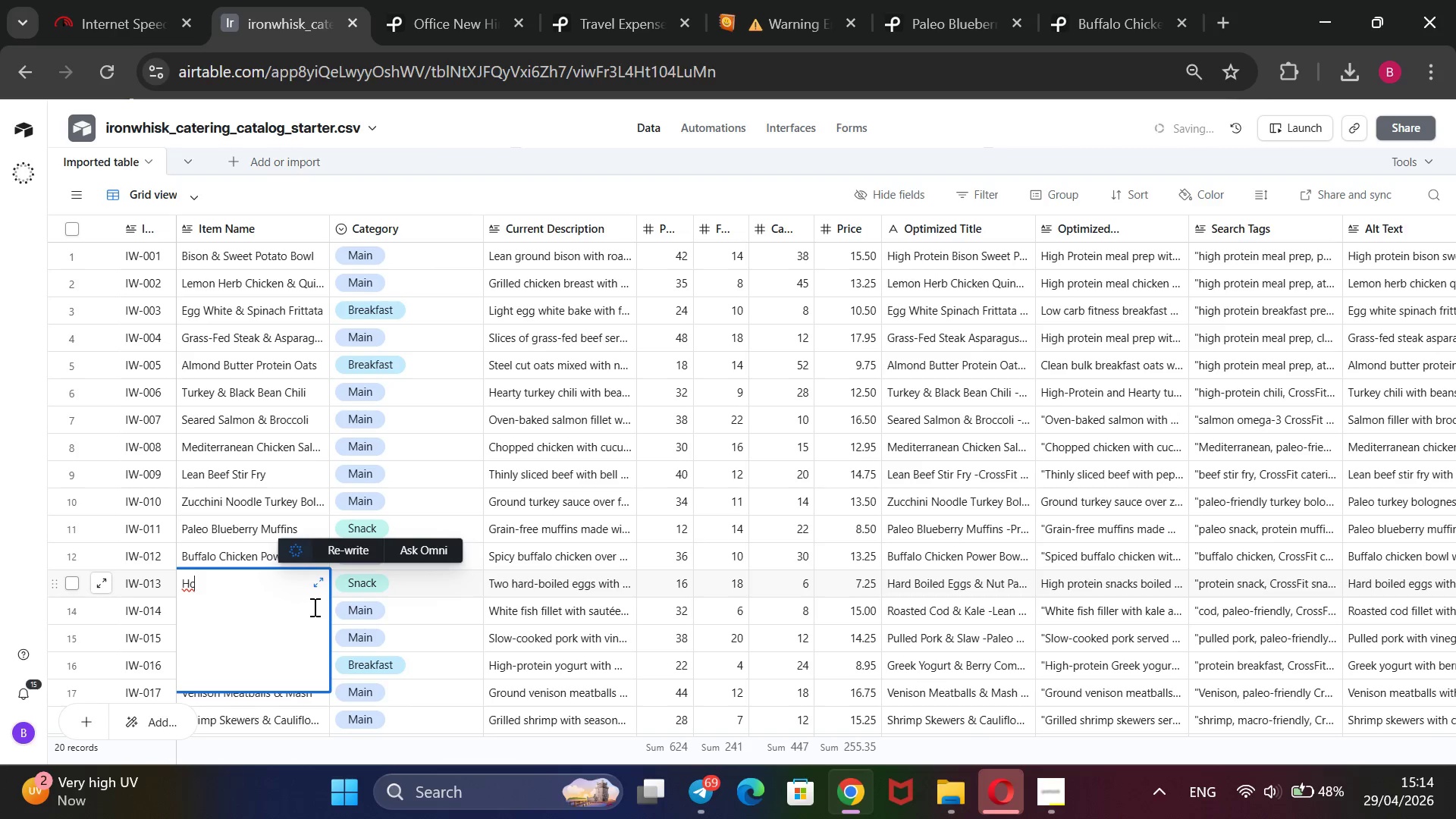 
key(Control+Z)
 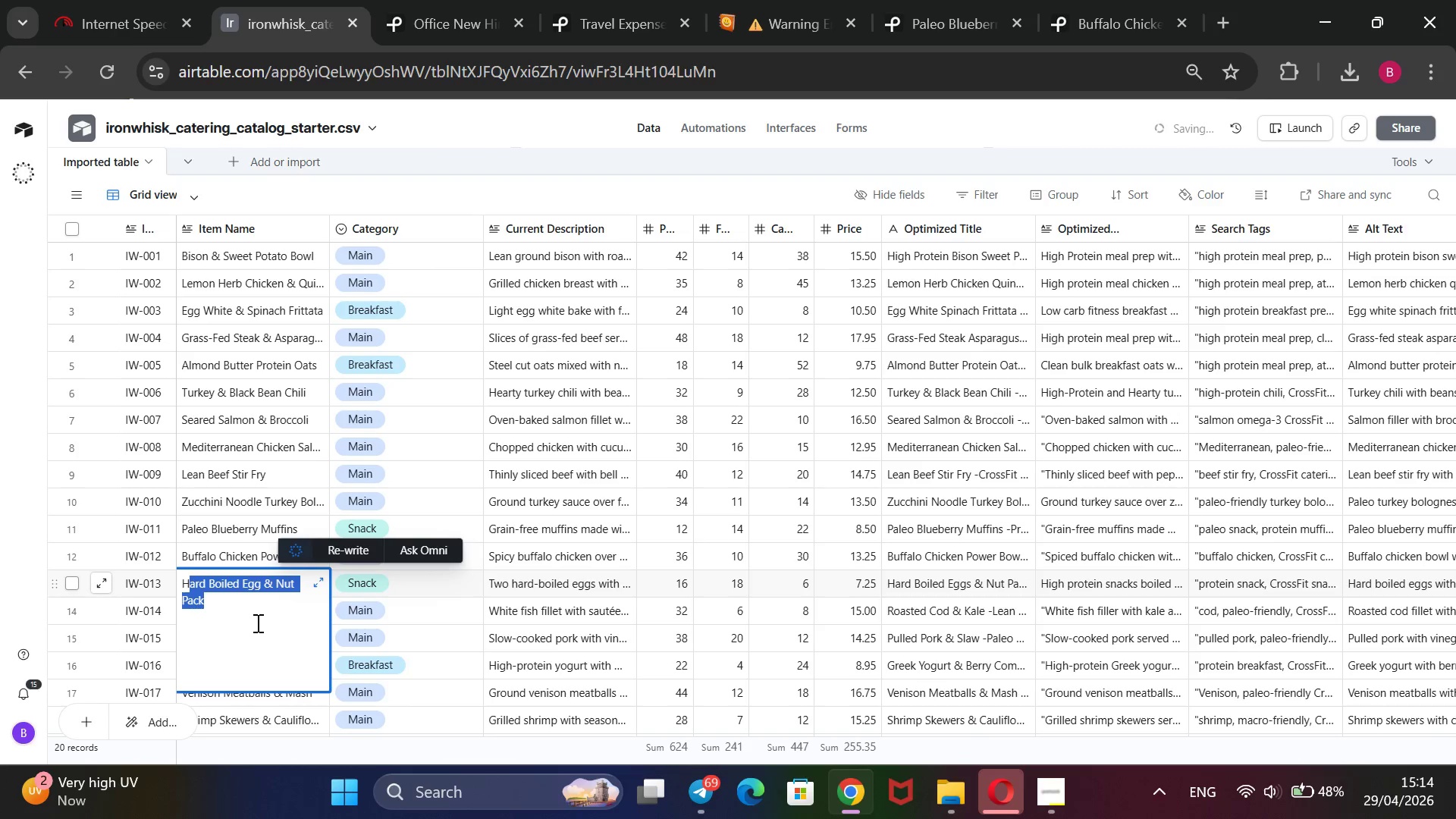 
key(Control+C)
 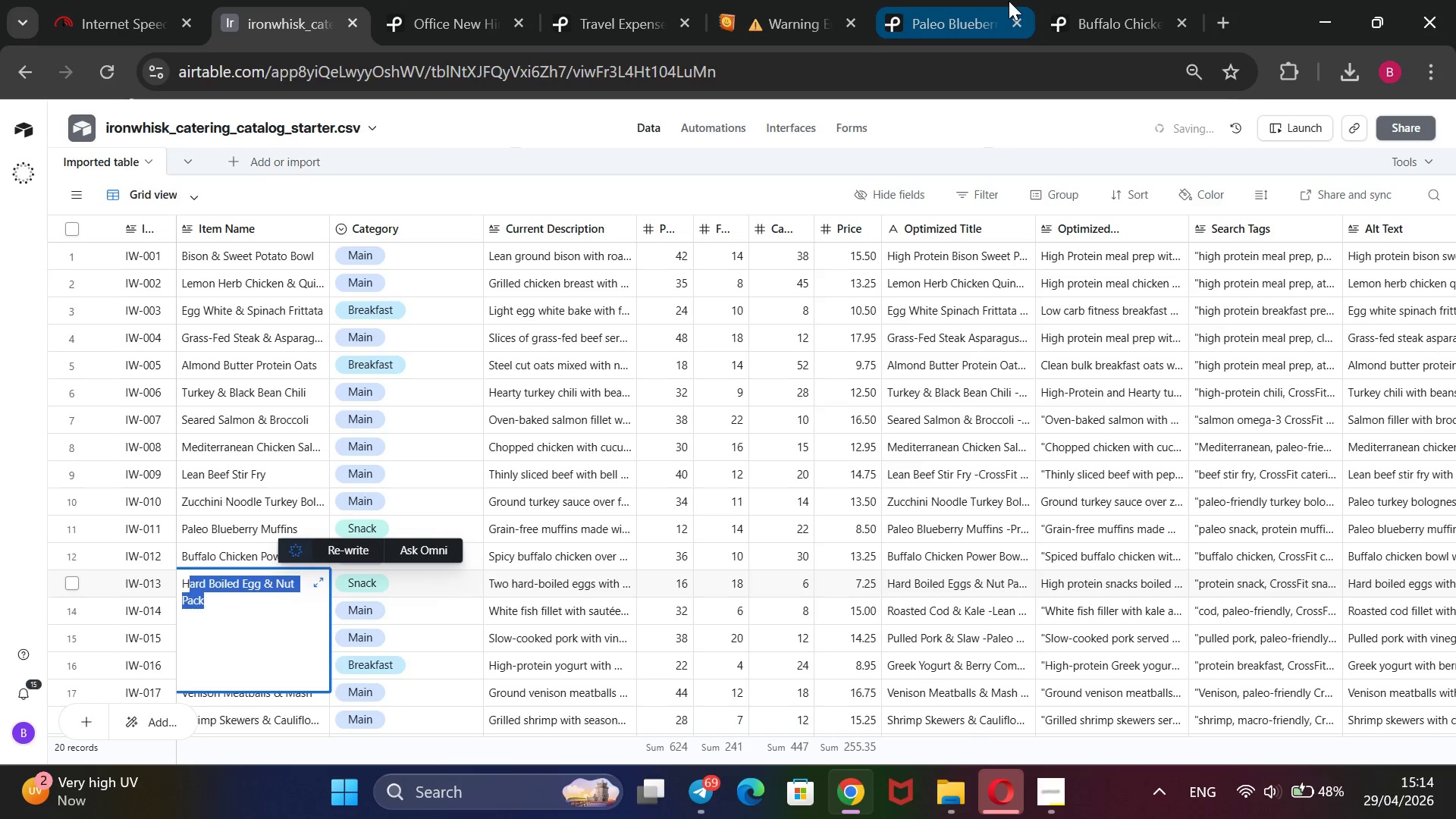 
left_click([990, 5])
 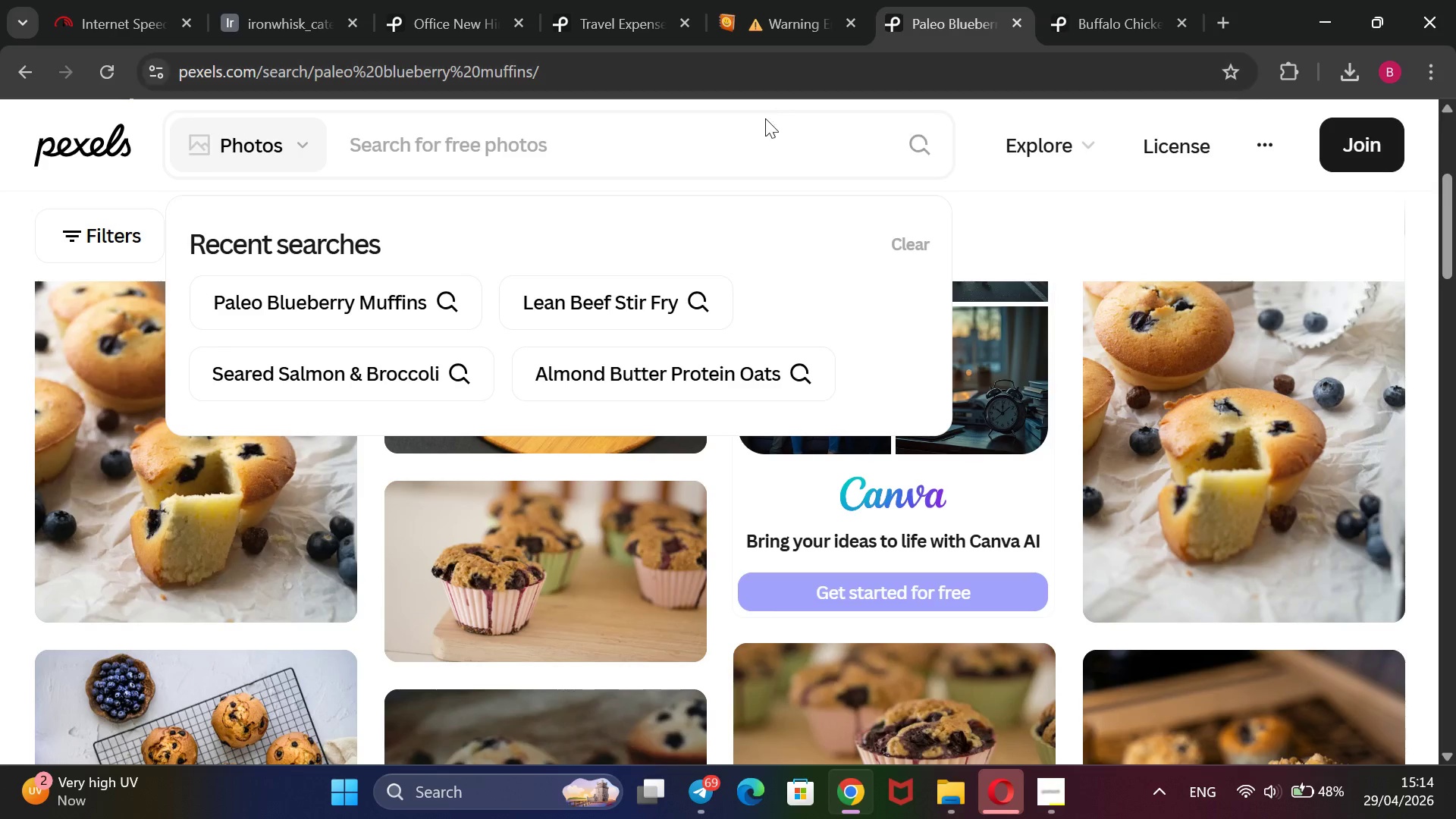 
left_click([760, 127])
 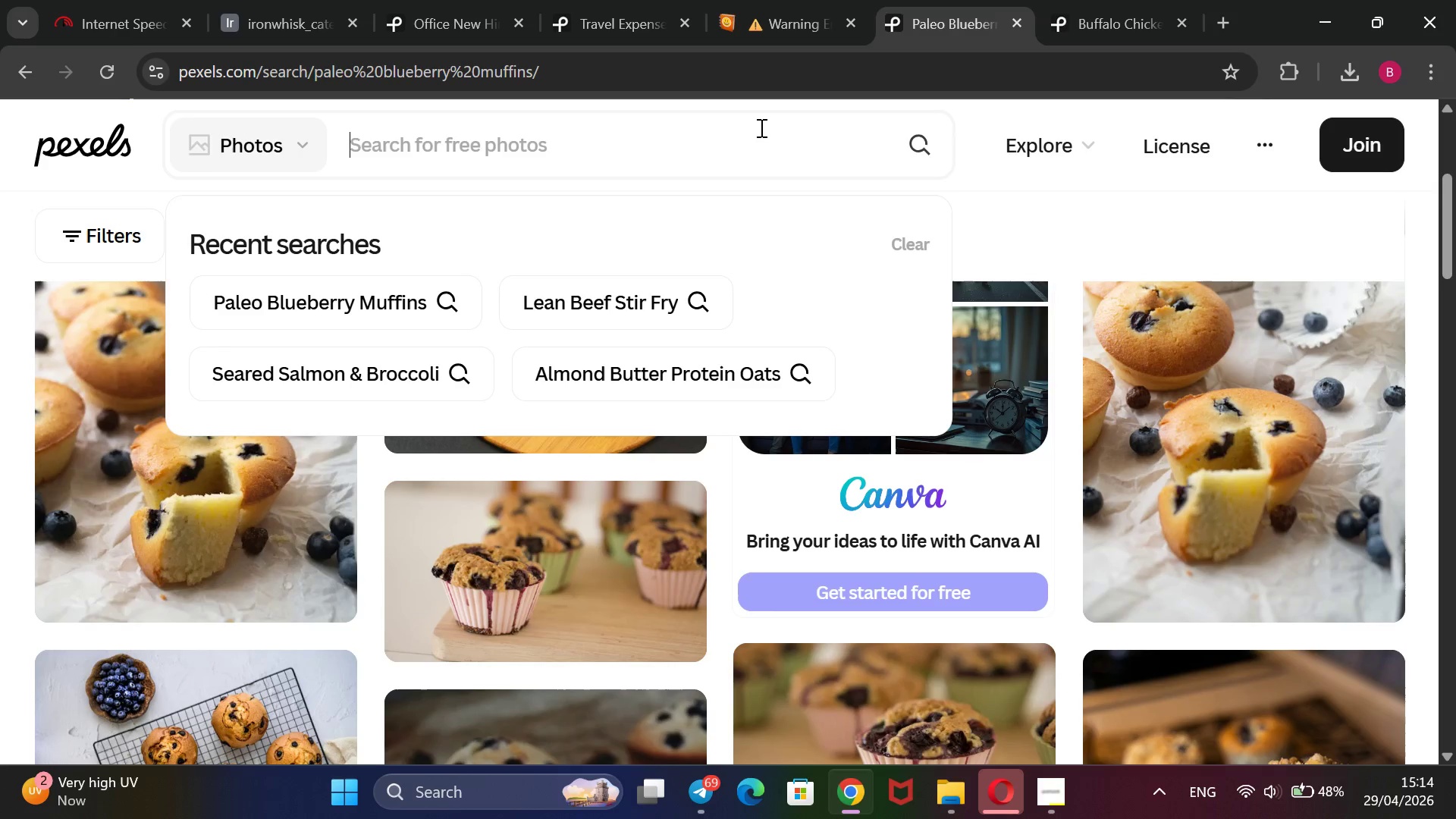 
key(Control+V)
 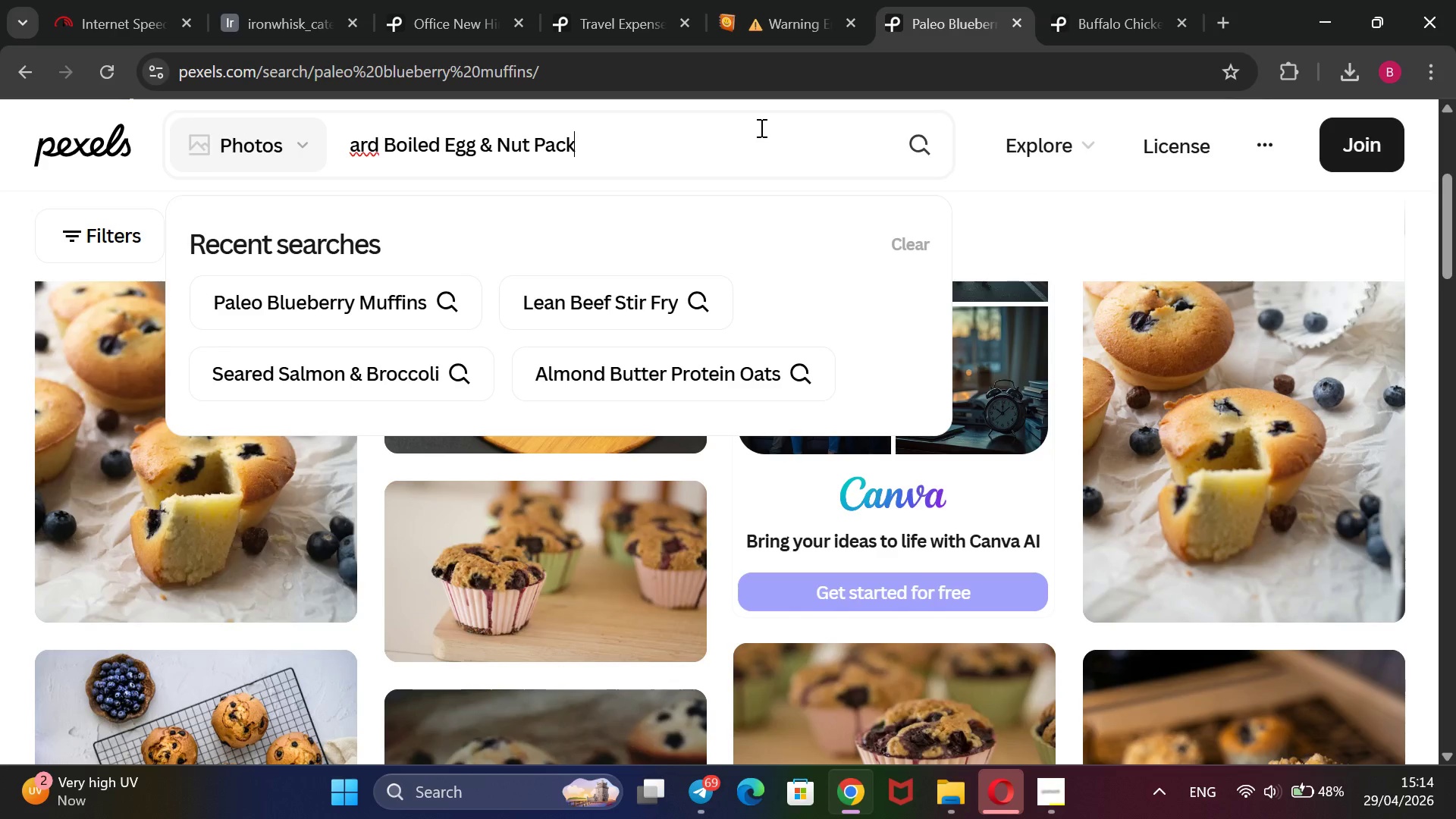 
hold_key(key=ArrowLeft, duration=1.52)
 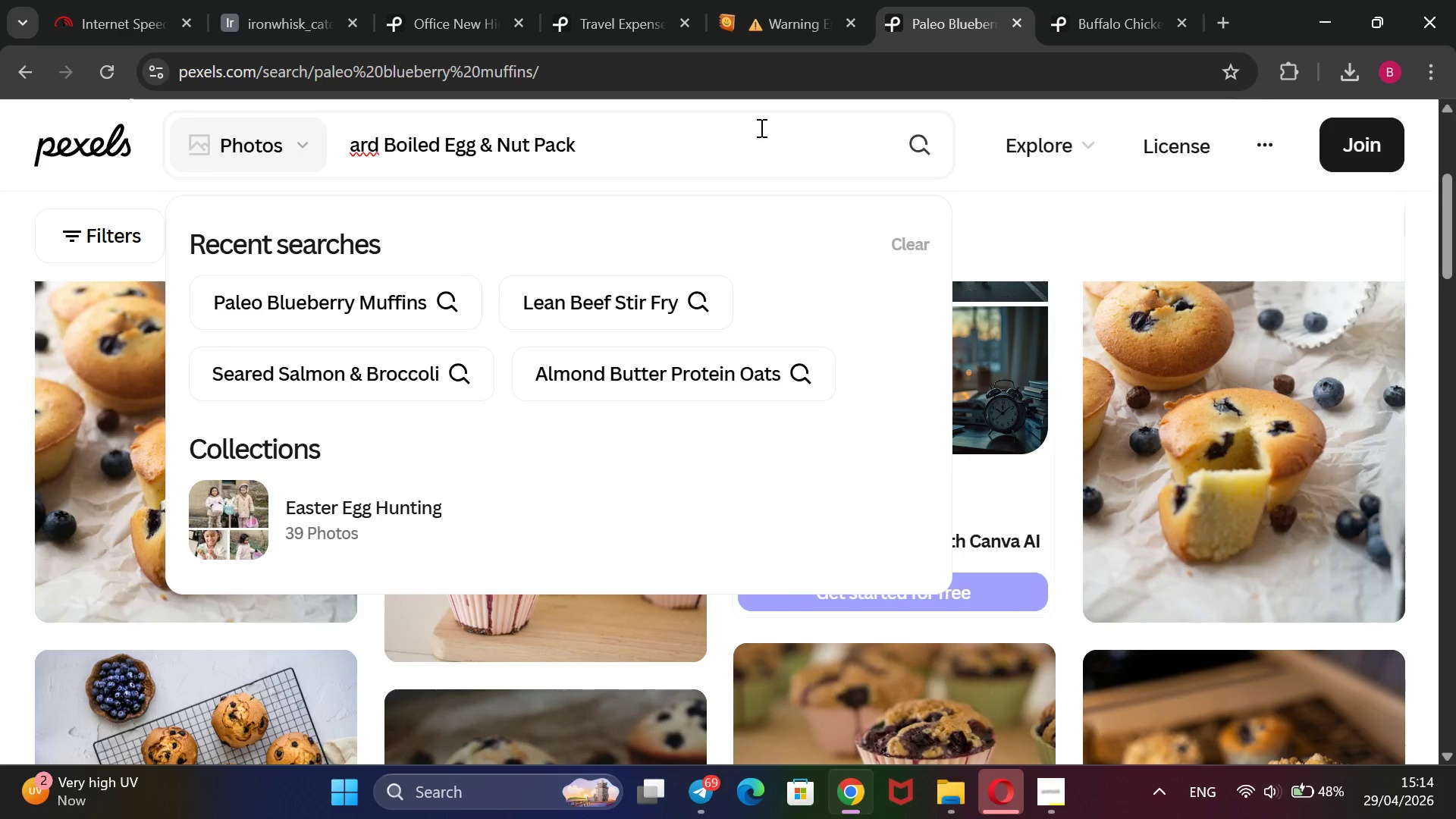 
key(ArrowLeft)
 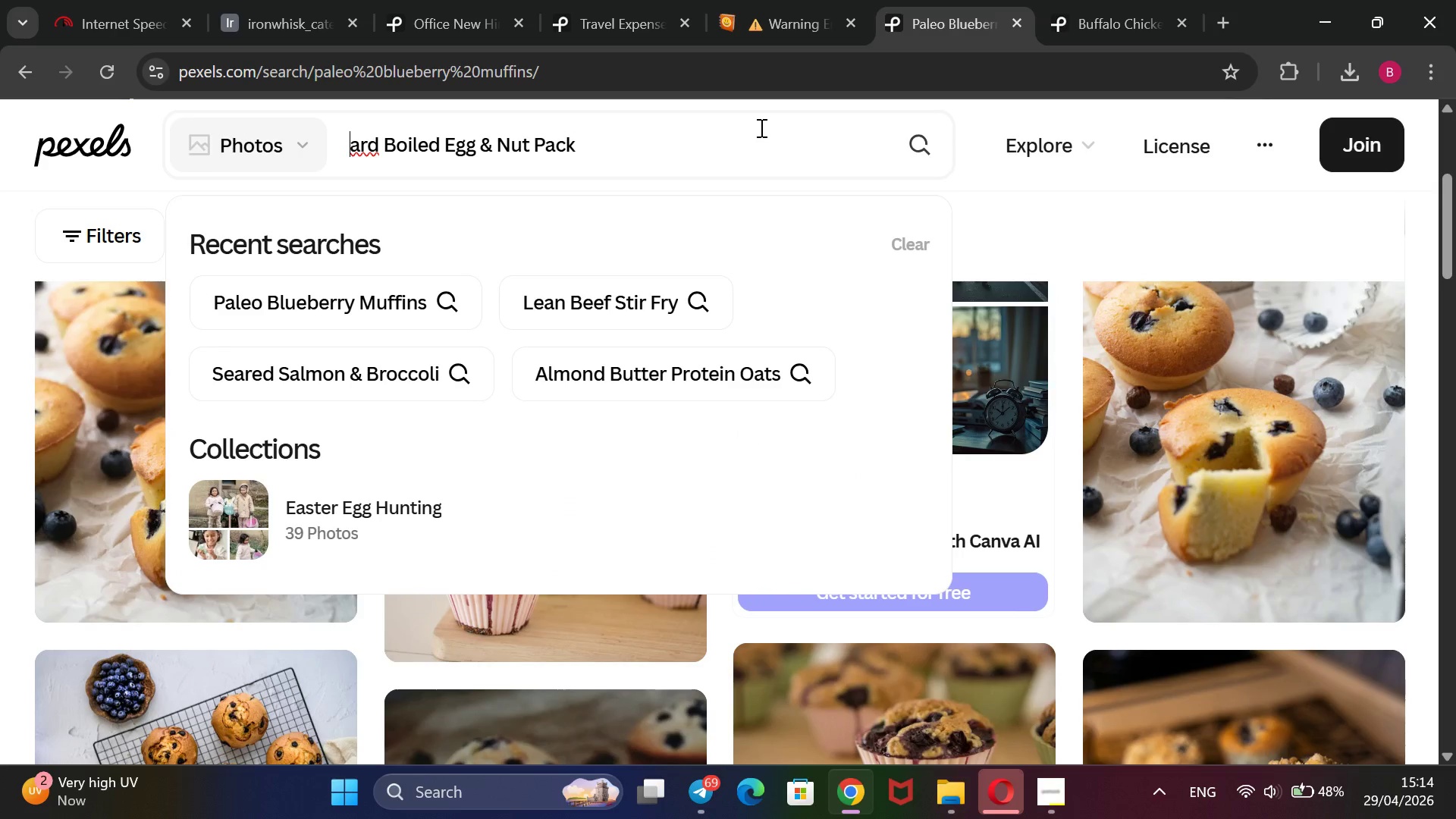 
key(Shift+ShiftLeft)
 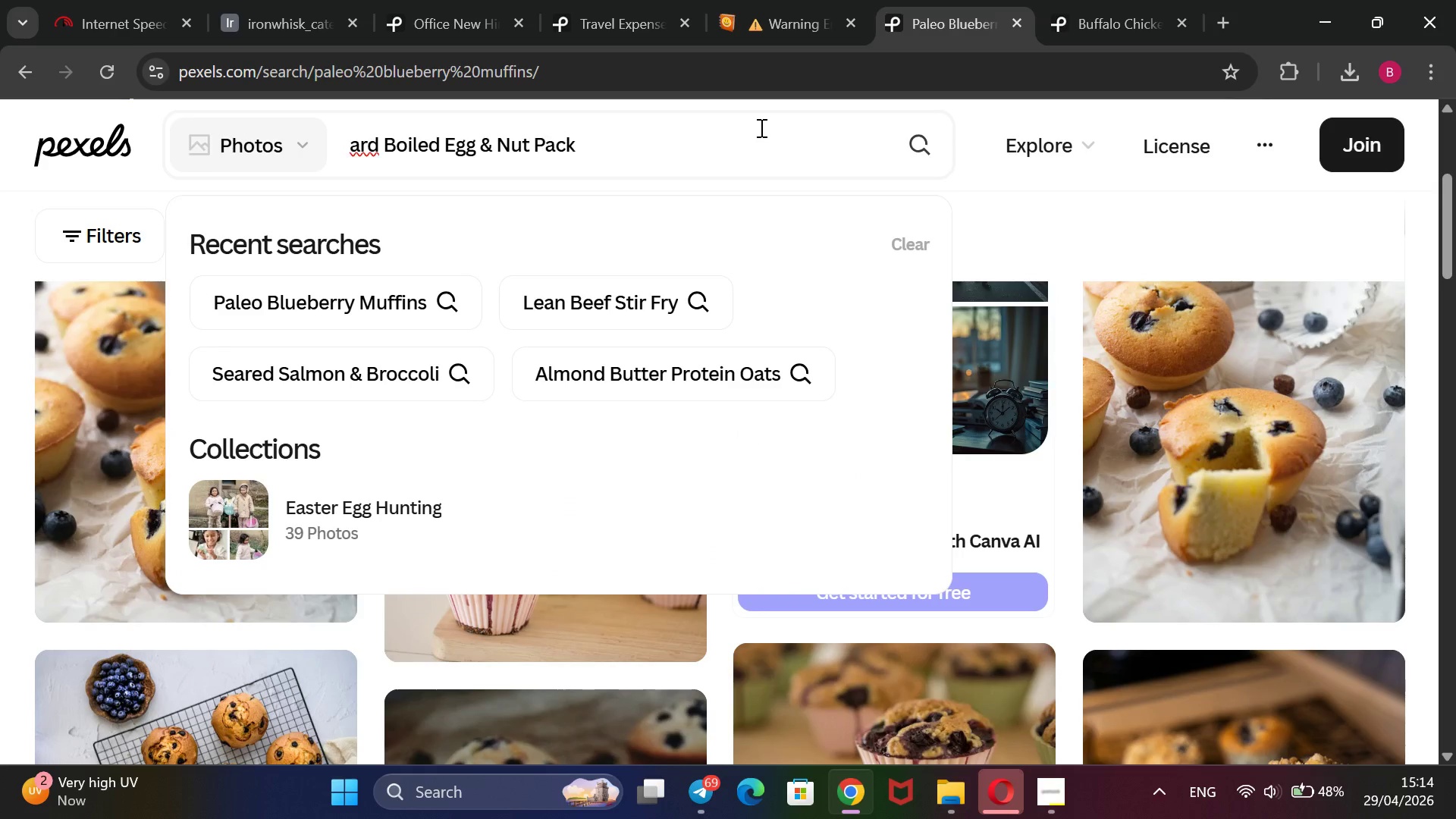 
key(H)
 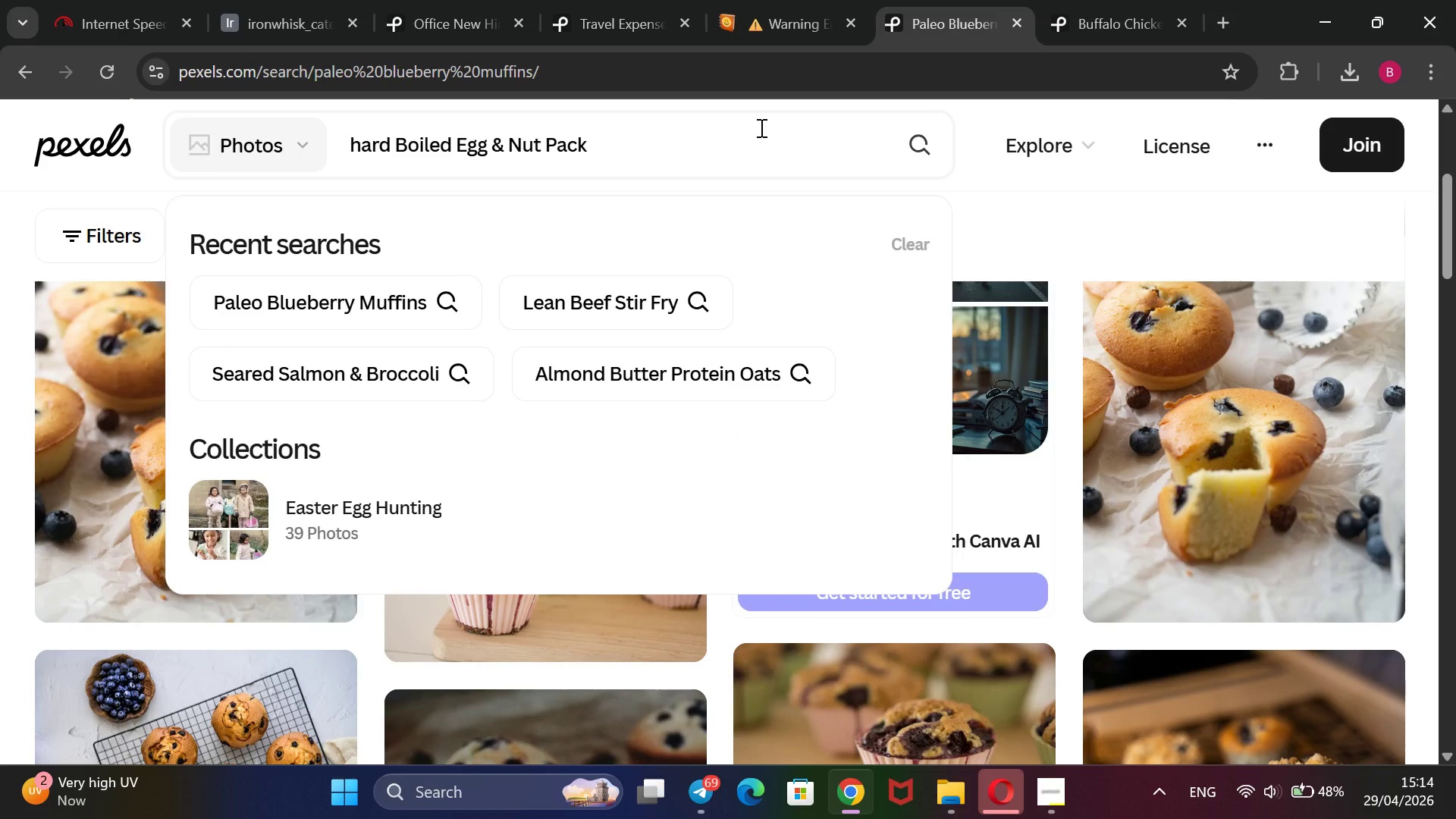 
key(Enter)
 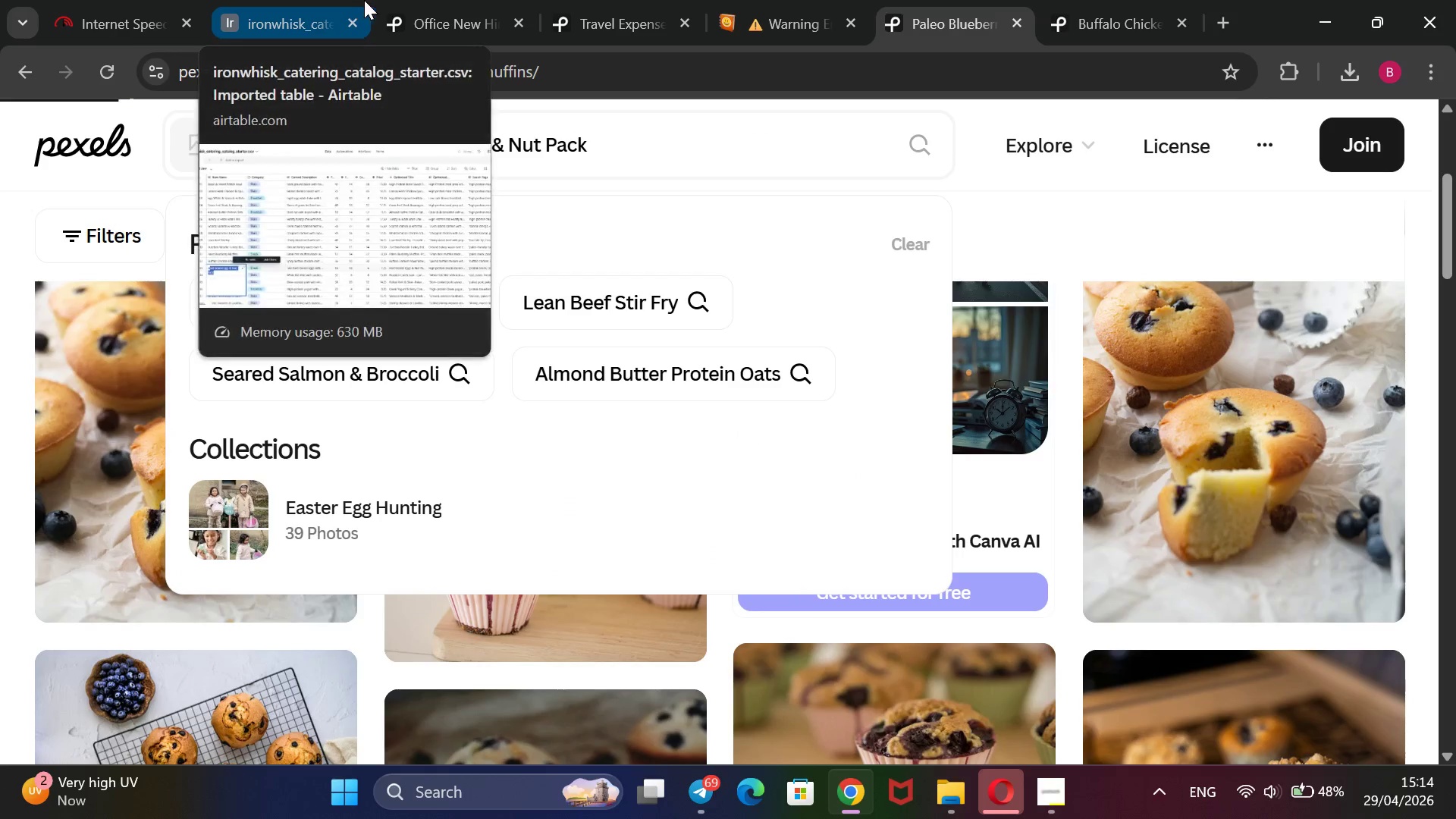 
left_click([304, 11])
 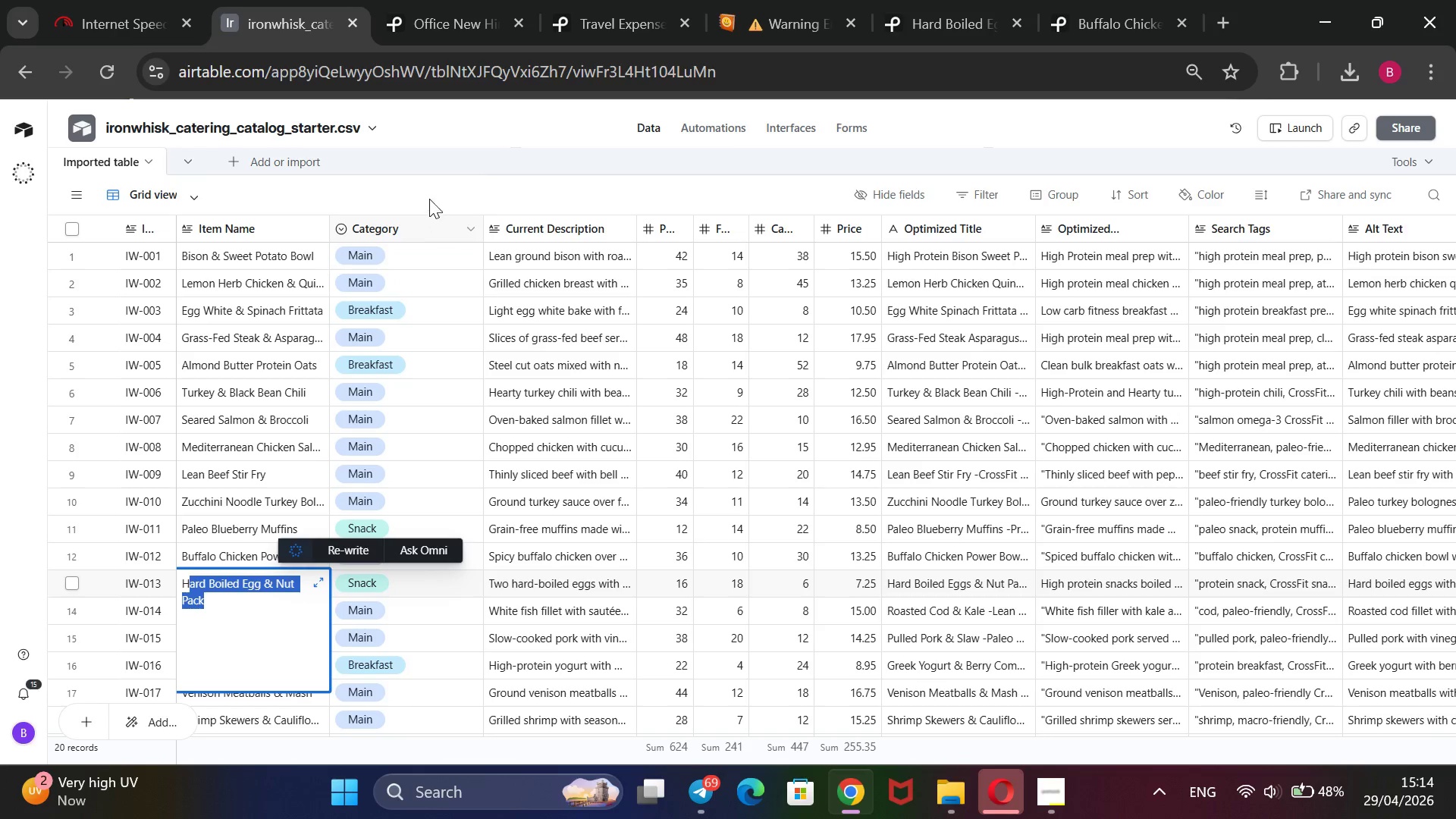 
left_click([426, 187])
 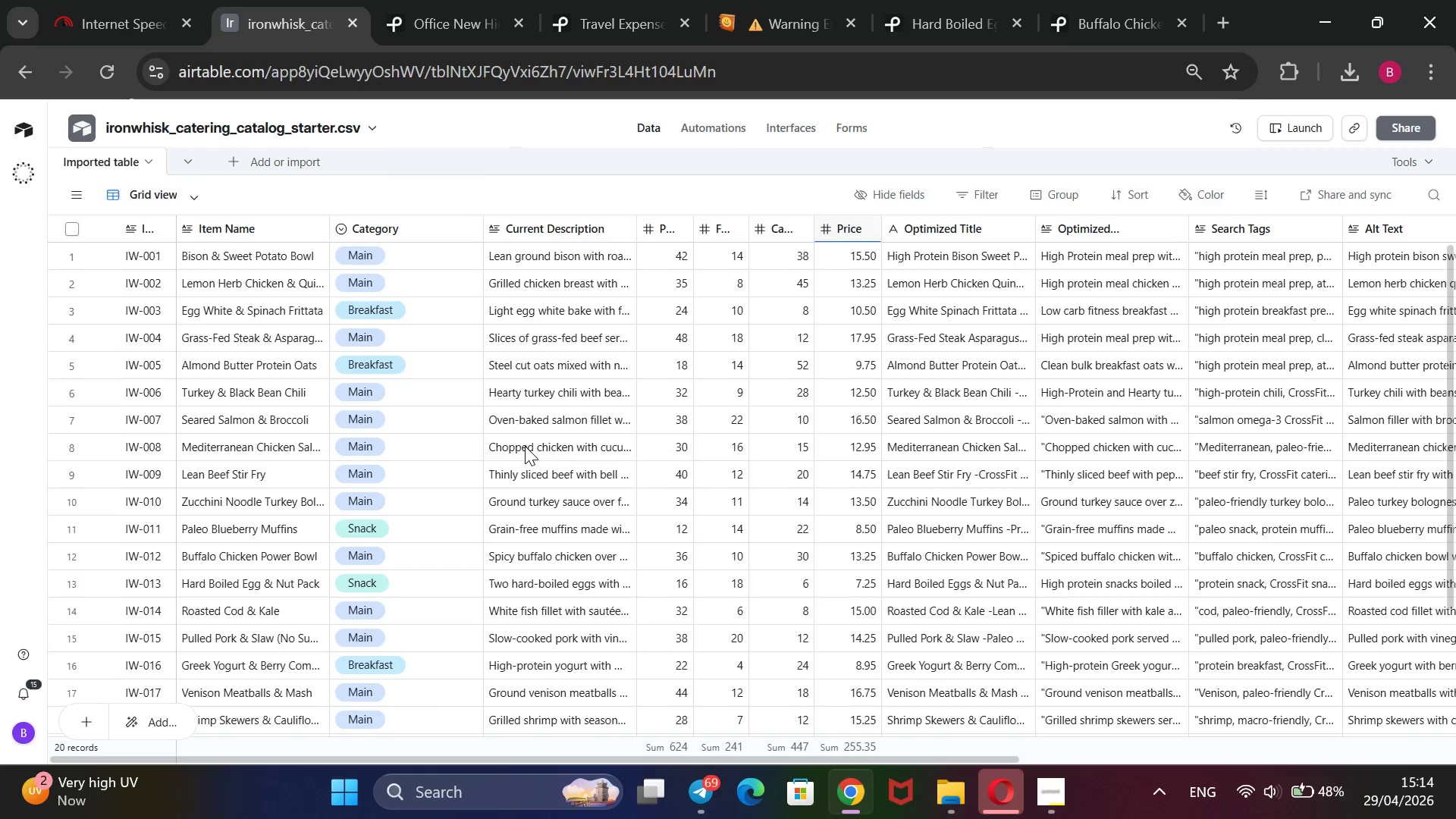 
wait(6.12)
 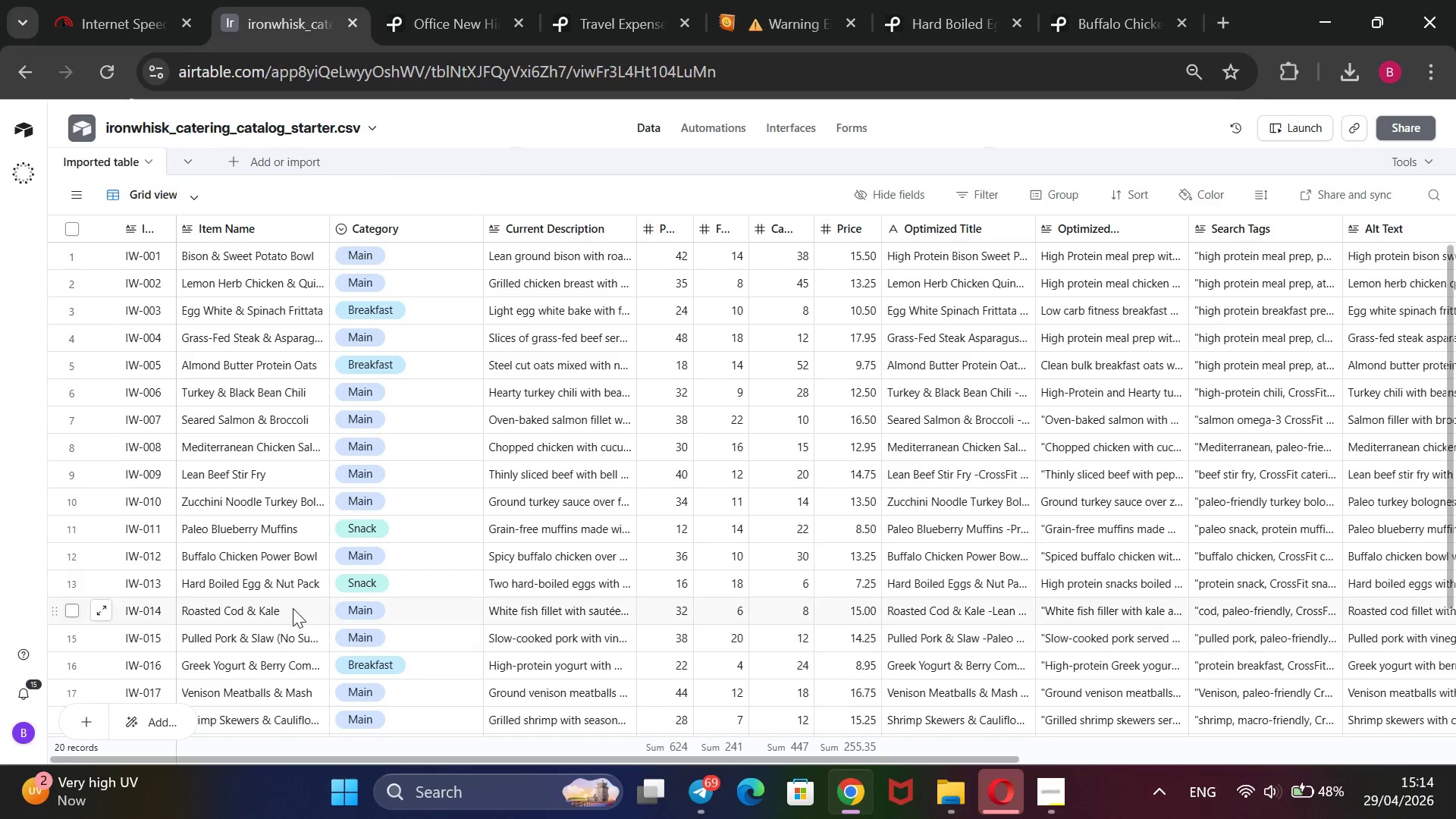 
left_click([1097, 2])
 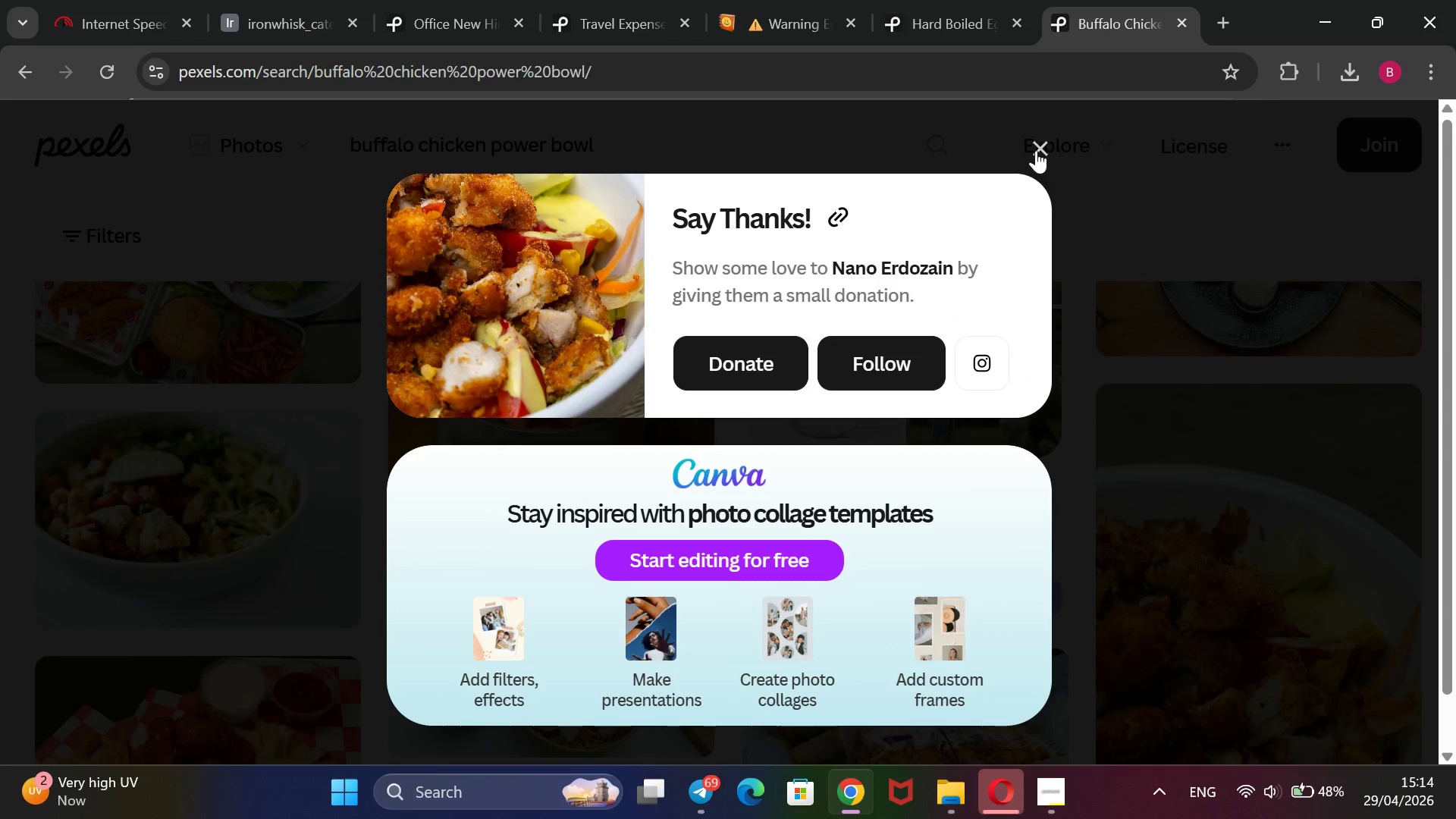 
left_click([1031, 146])
 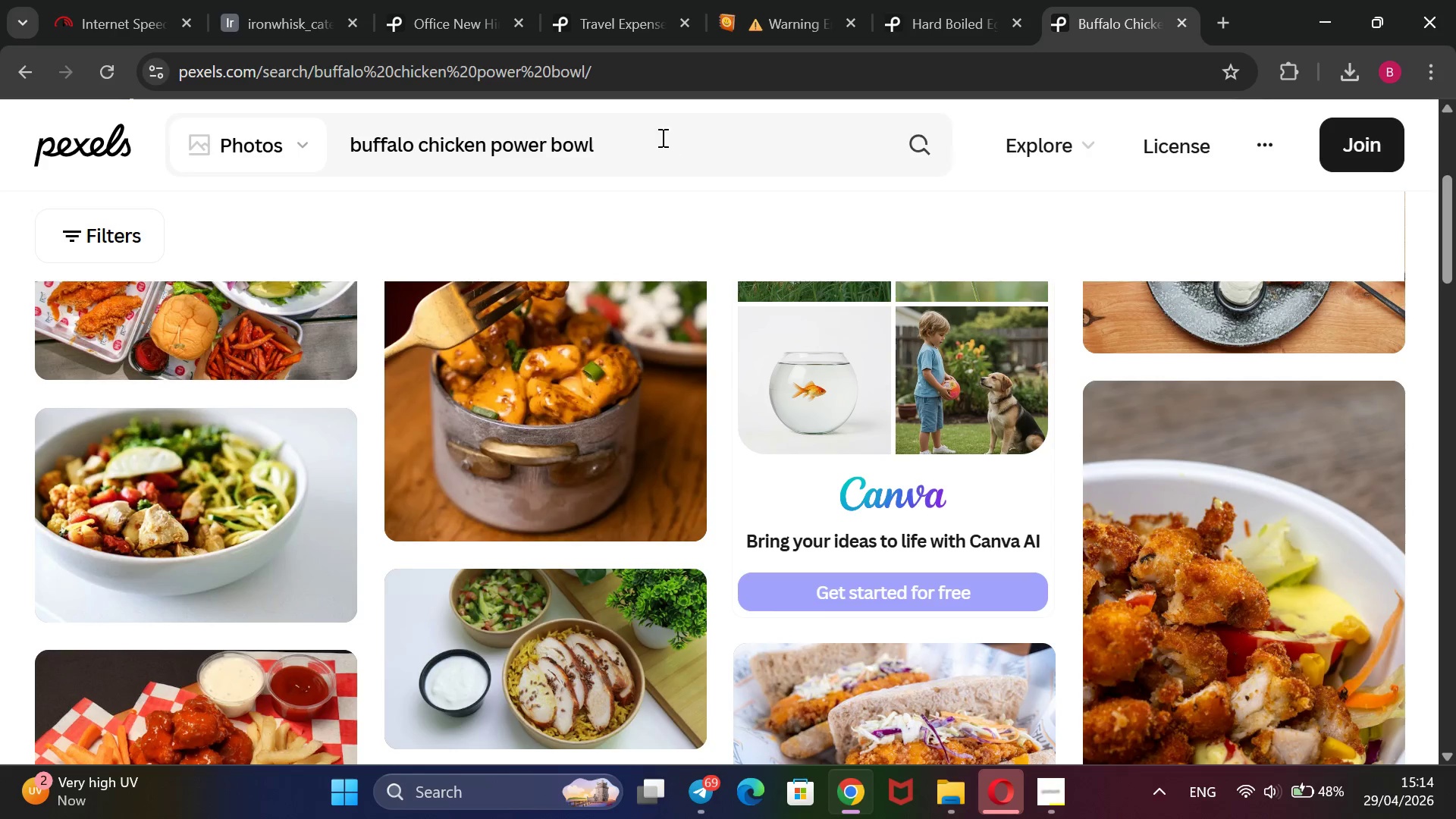 
left_click_drag(start_coordinate=[656, 133], to_coordinate=[345, 155])
 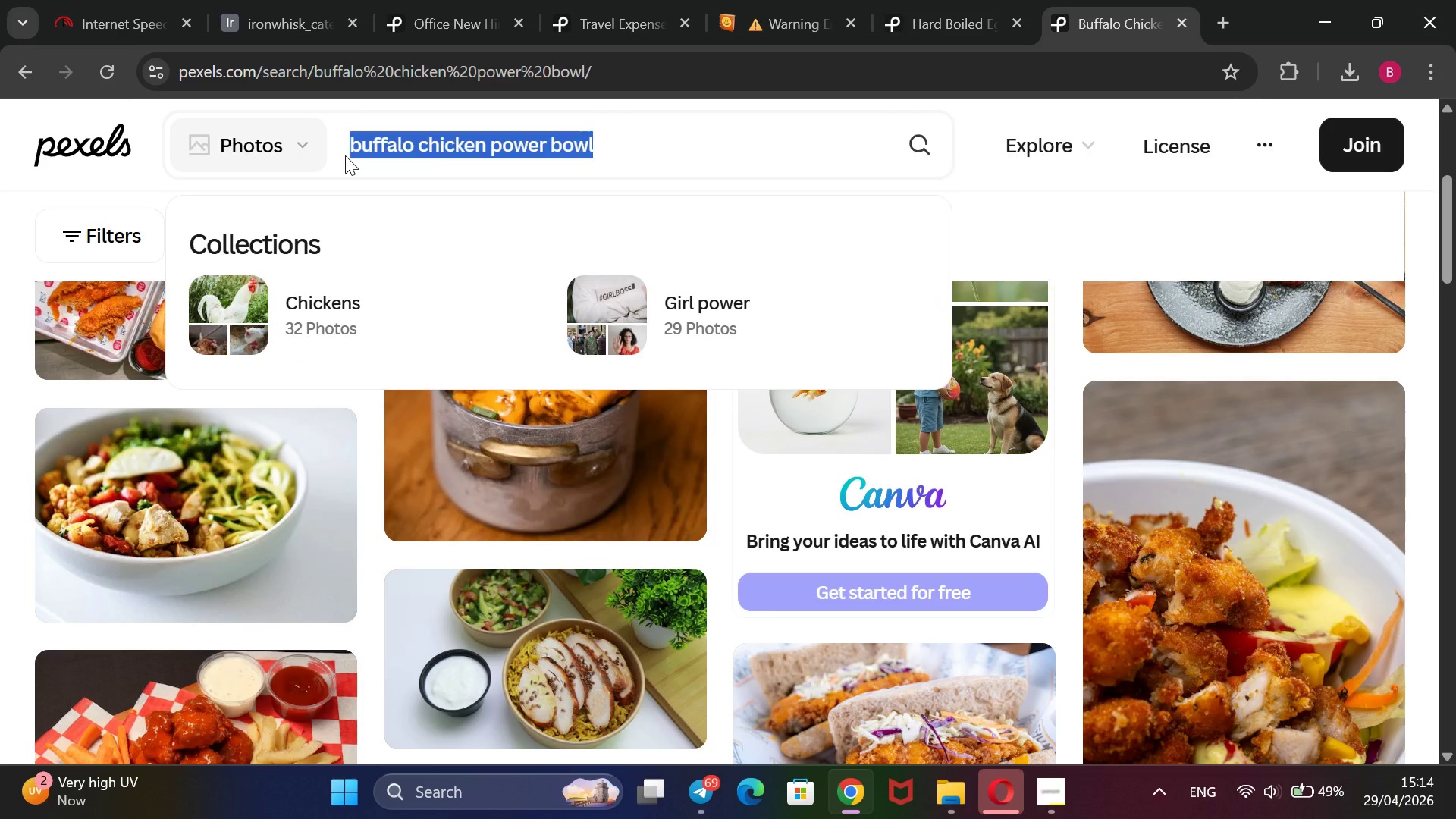 
key(Backspace)
type(roasted cod and kale)
 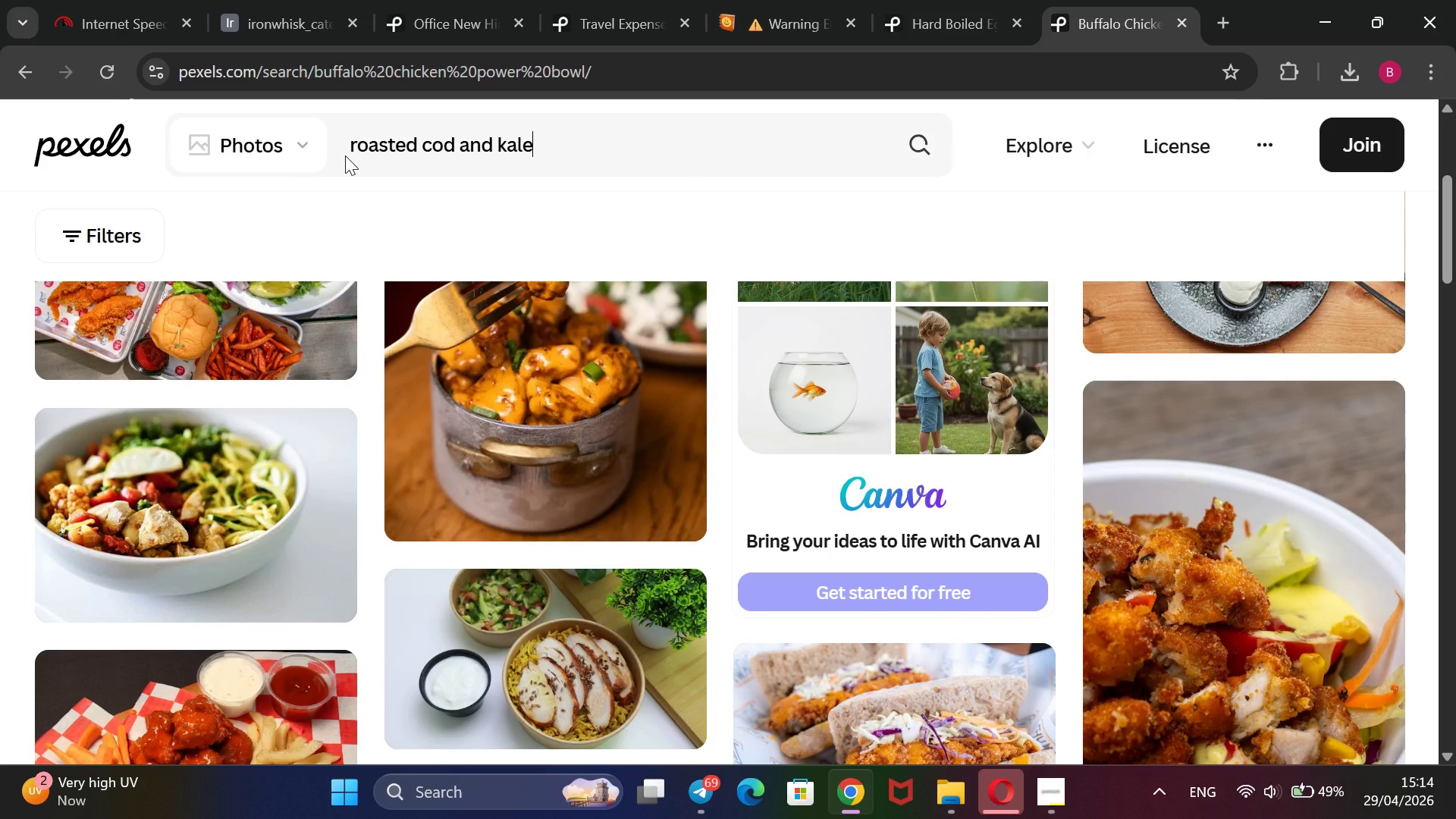 
key(Enter)
 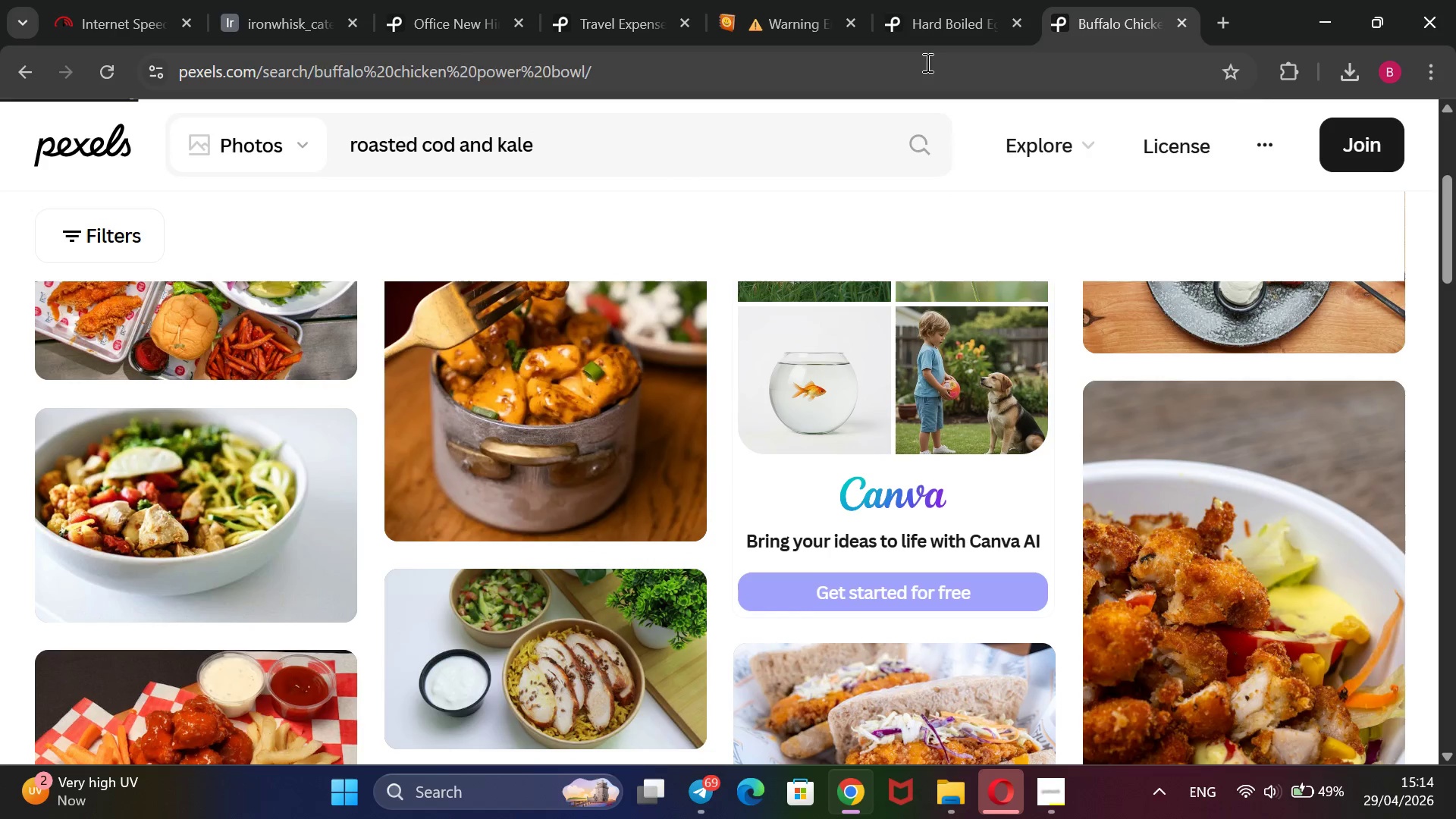 
left_click([959, 18])
 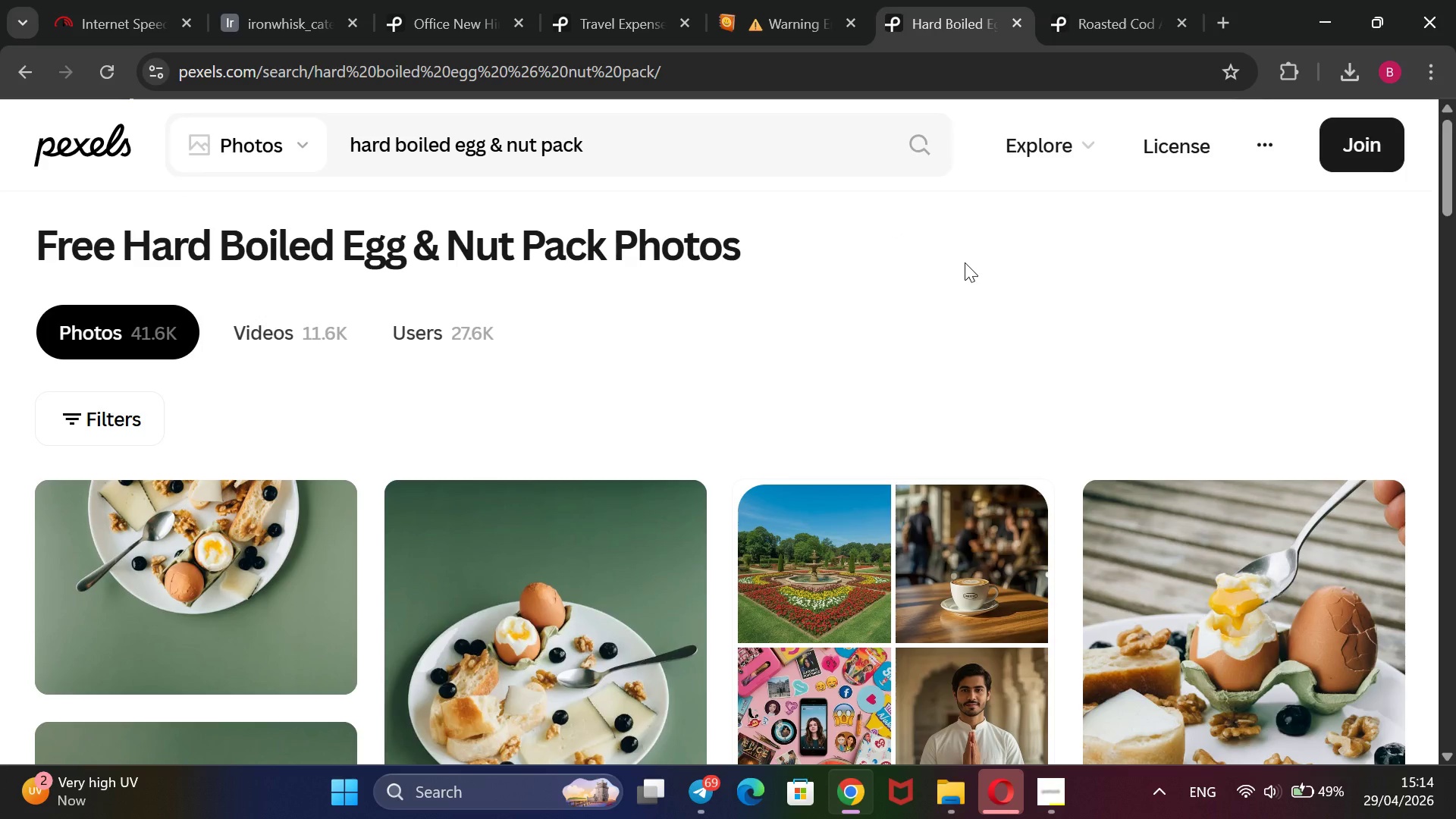 
scroll: coordinate [965, 262], scroll_direction: none, amount: 0.0
 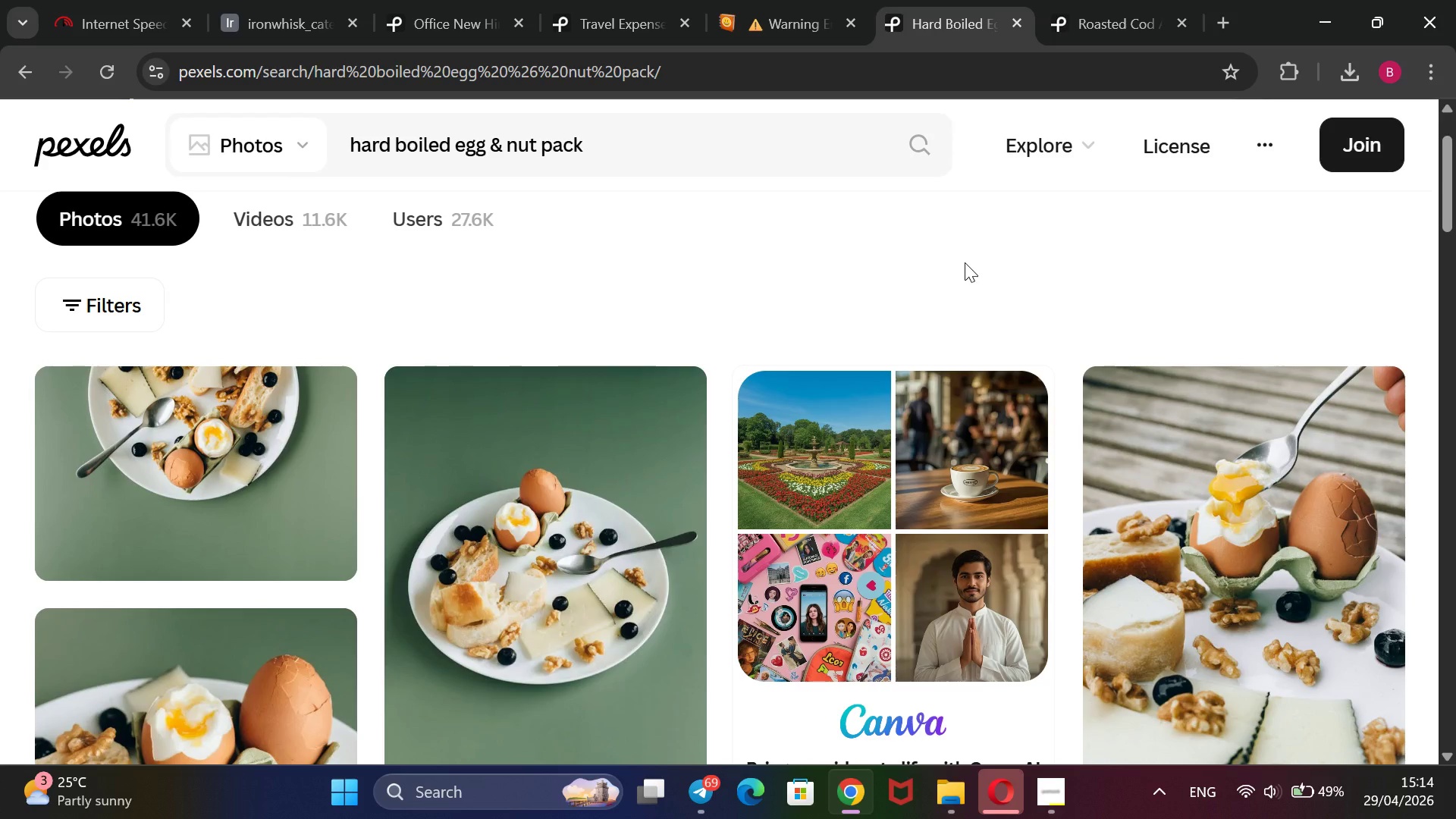 
wait(7.55)
 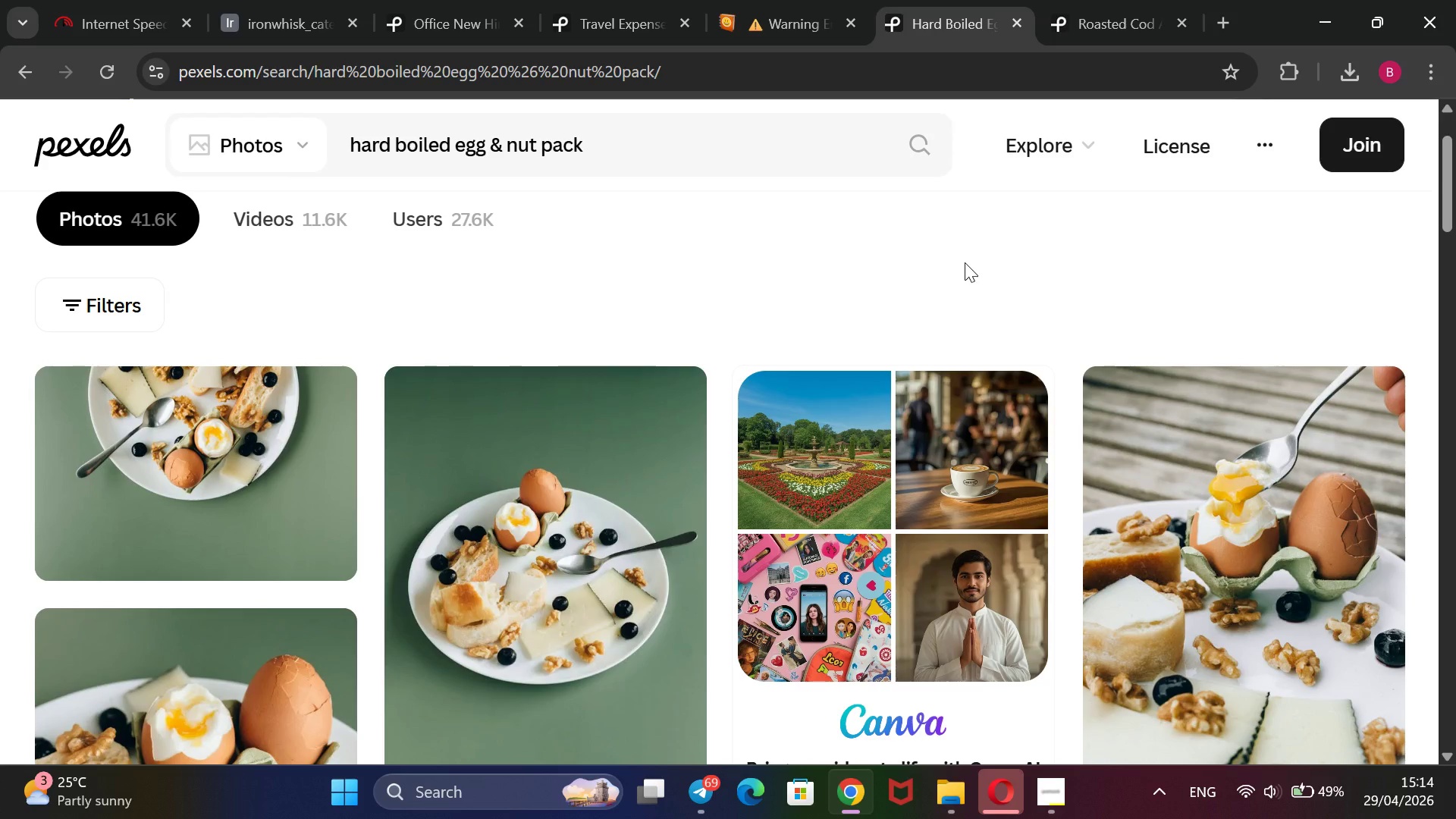 
right_click([571, 546])
 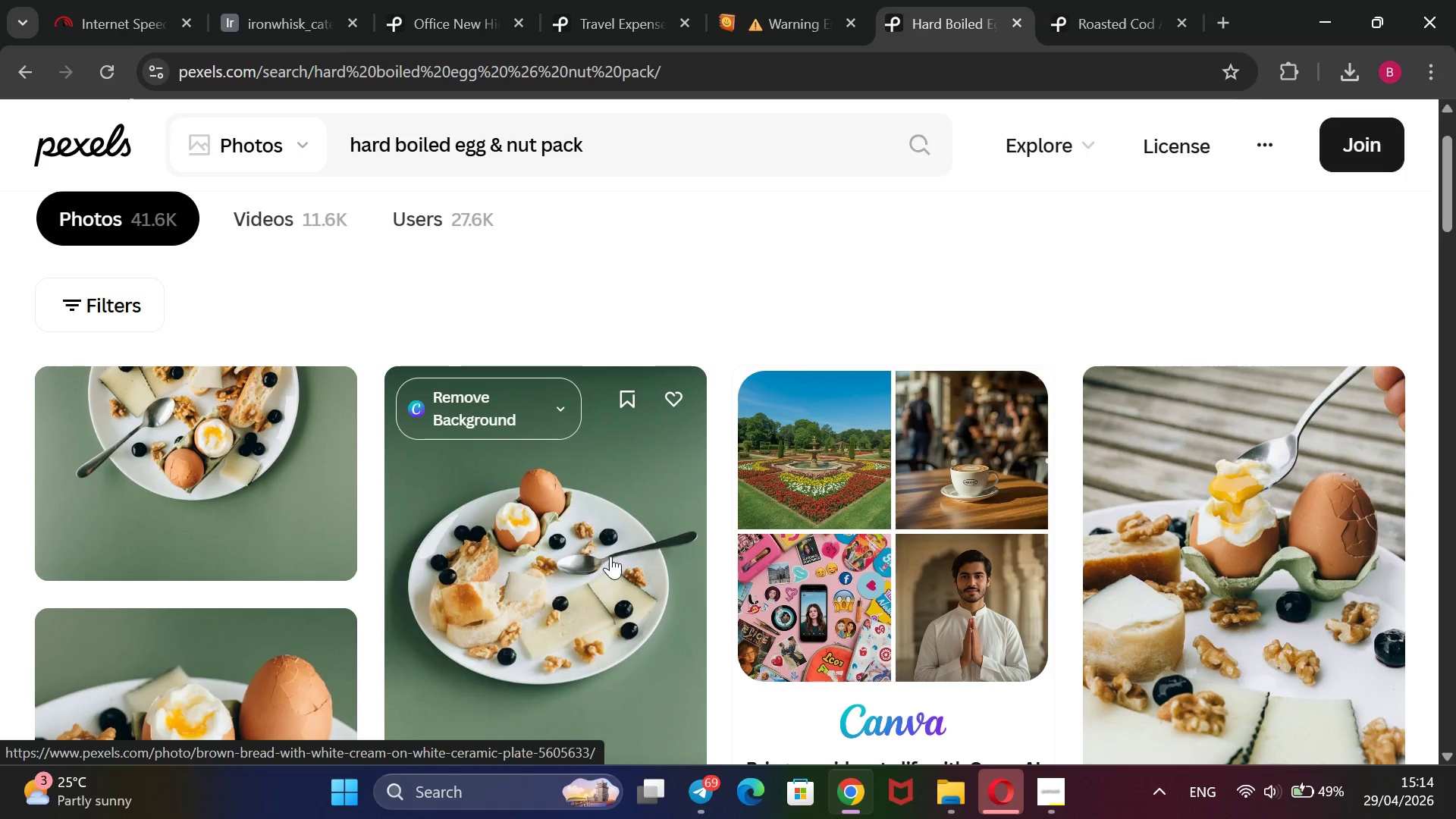 
mouse_move([624, 566])
 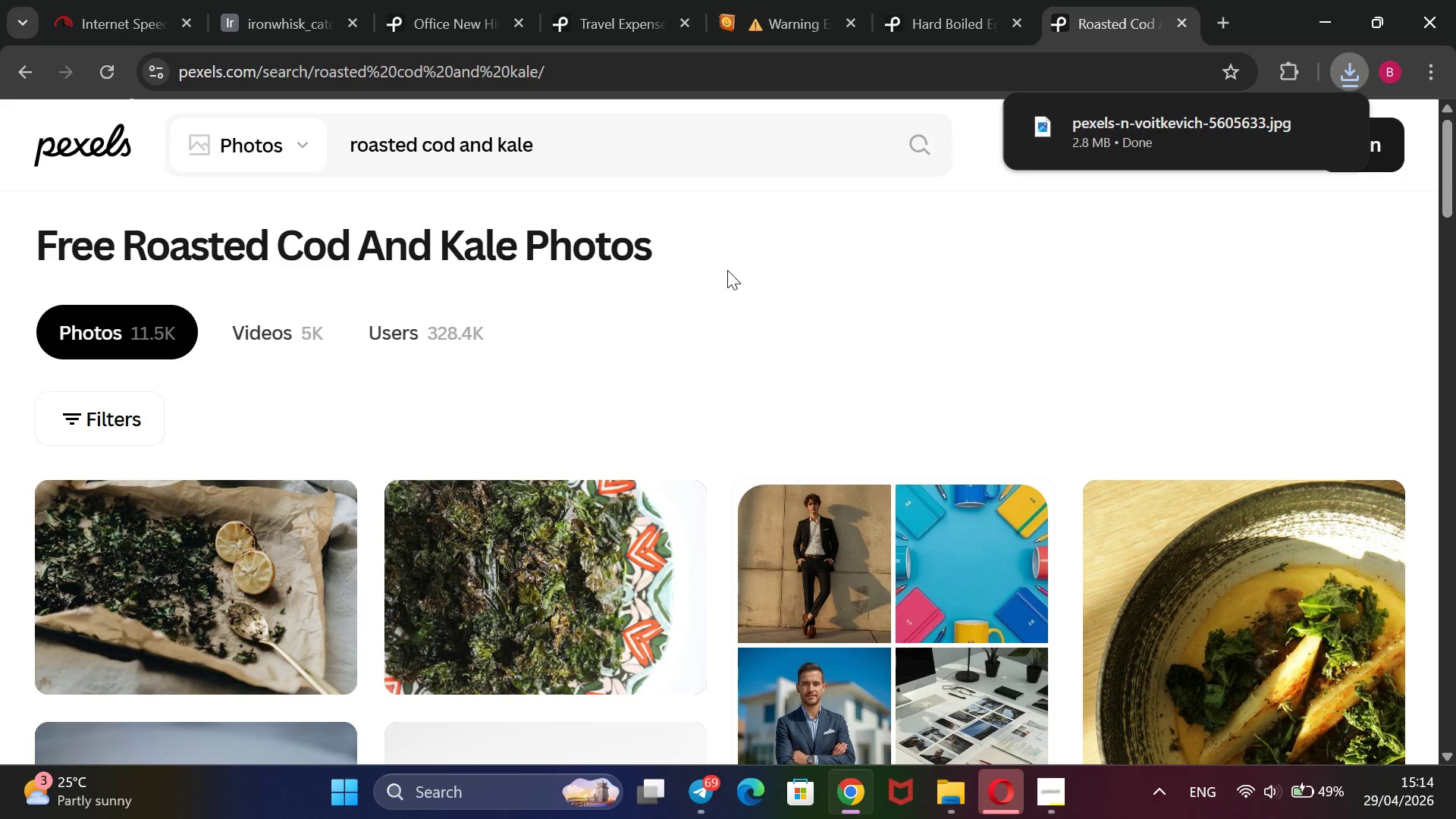 
wait(5.72)
 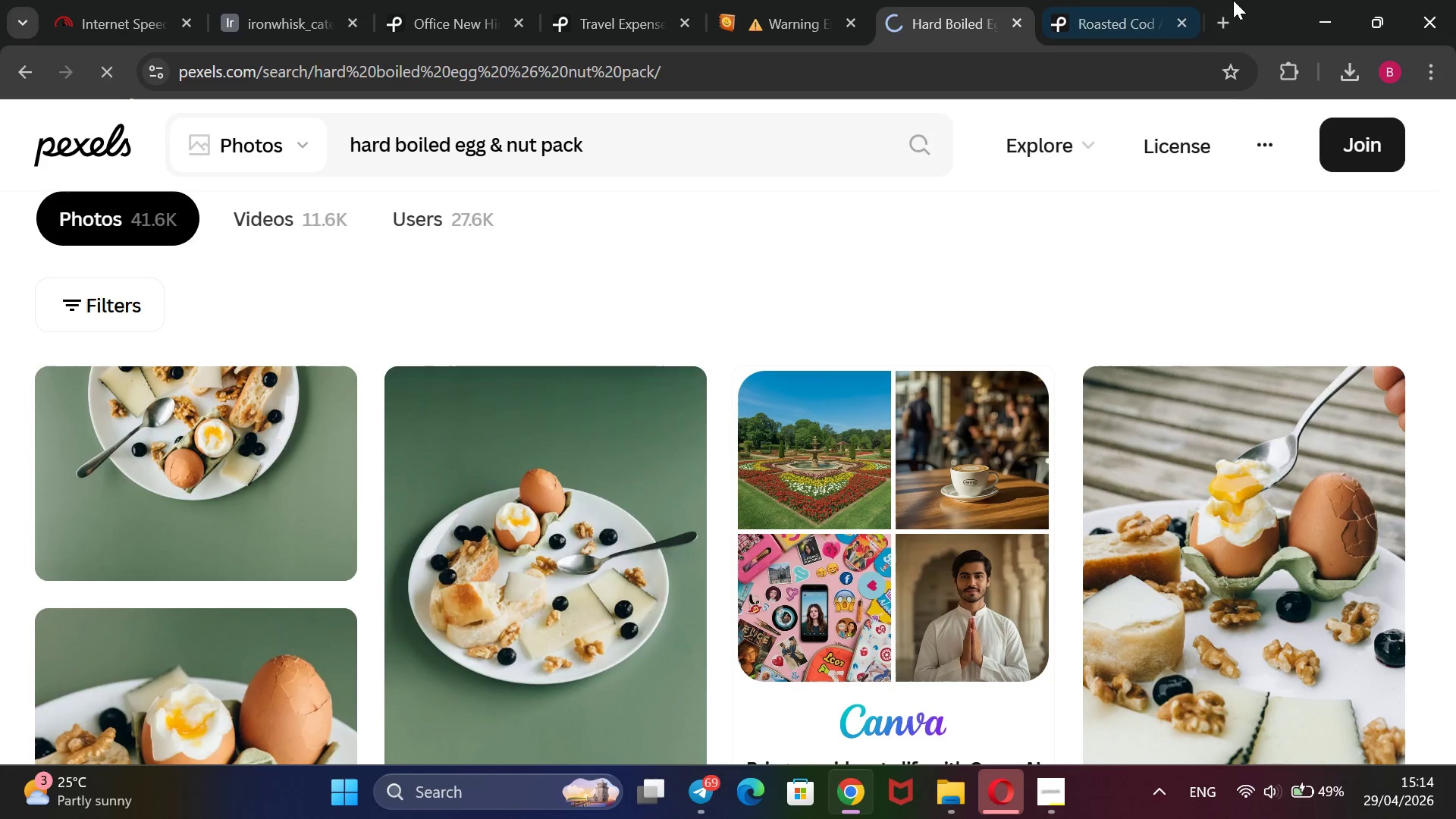 
scroll: coordinate [723, 269], scroll_direction: down, amount: 13.0
 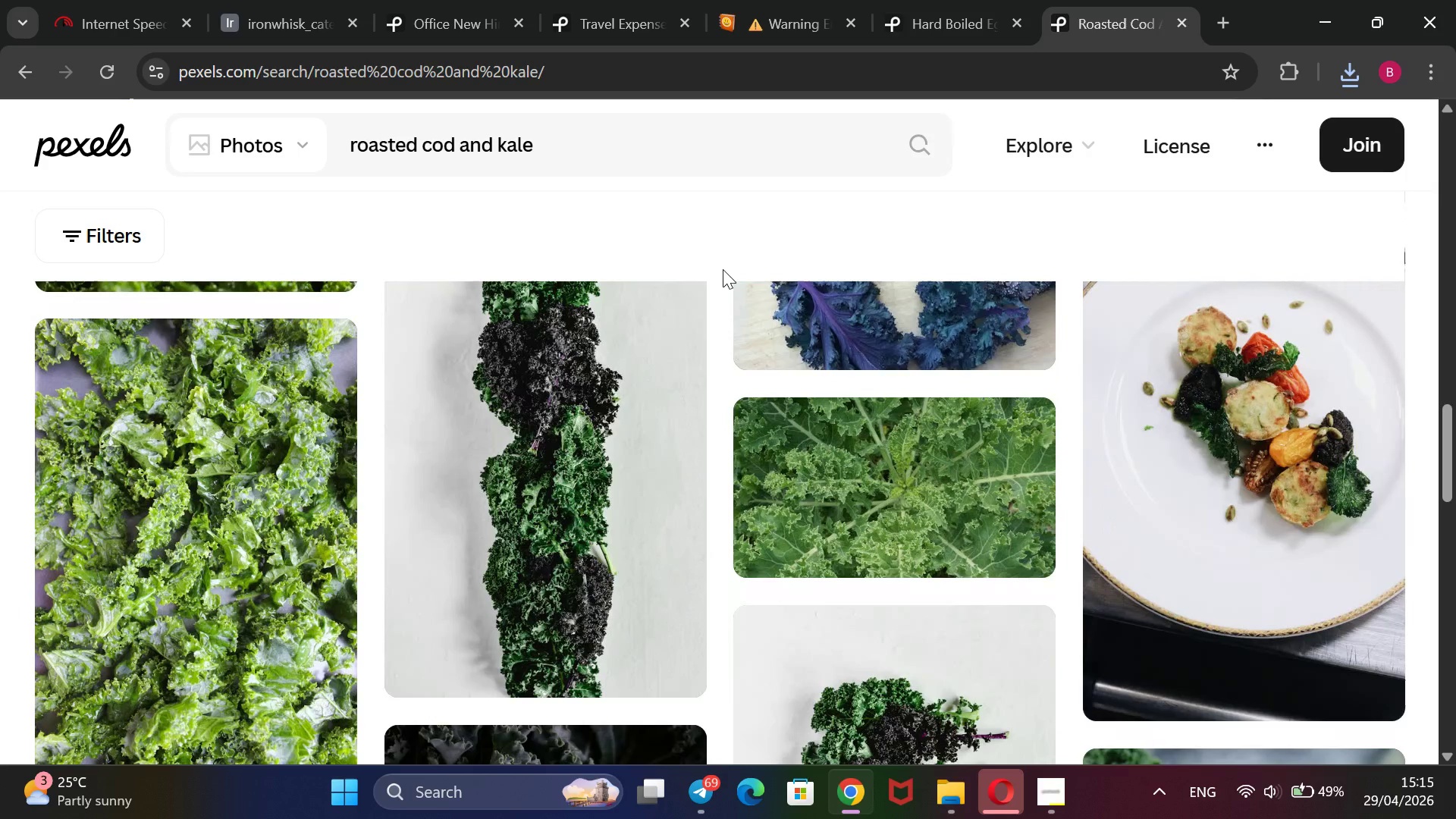 
scroll: coordinate [716, 267], scroll_direction: down, amount: 6.0
 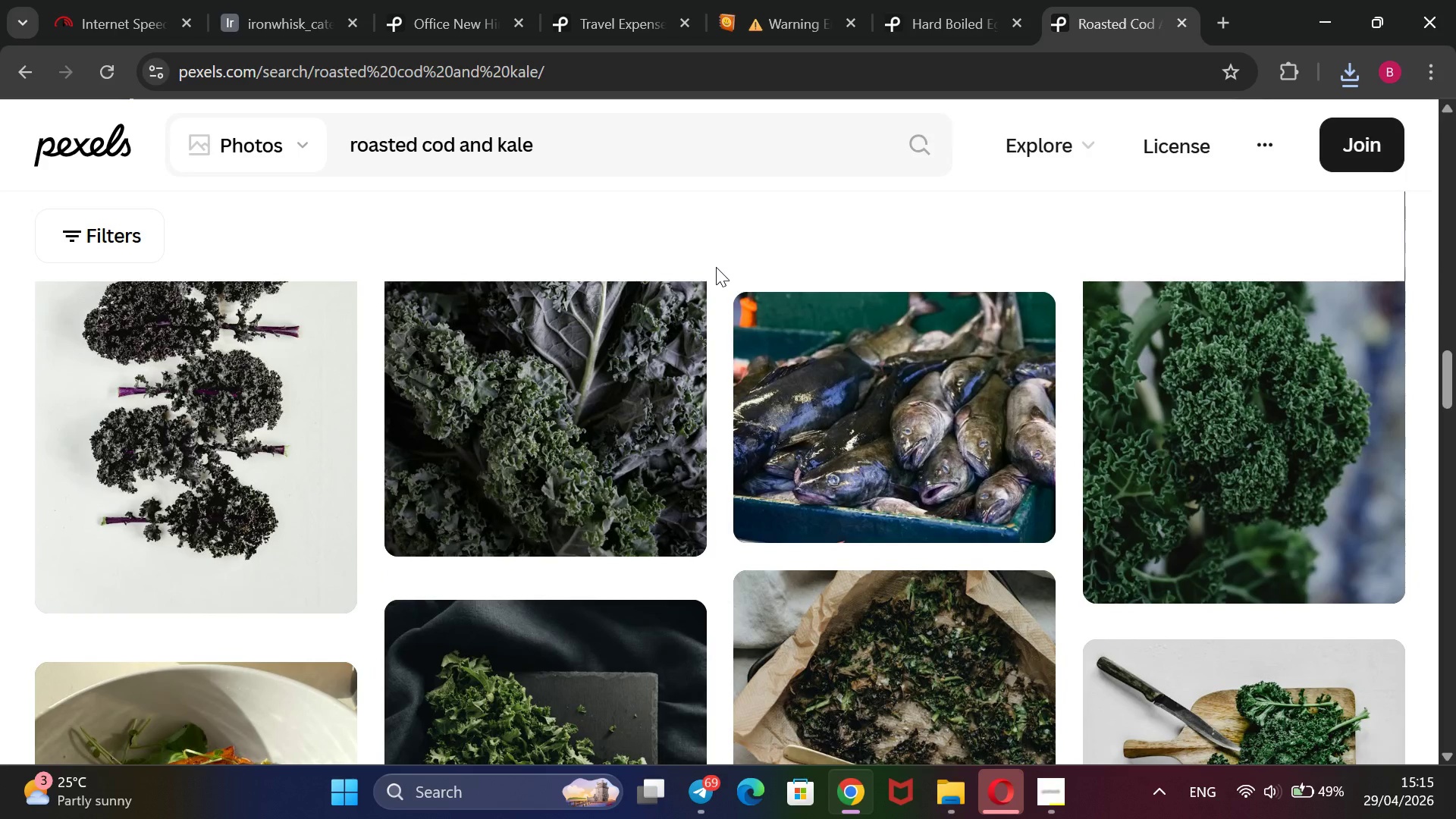 
scroll: coordinate [734, 247], scroll_direction: up, amount: 23.0
 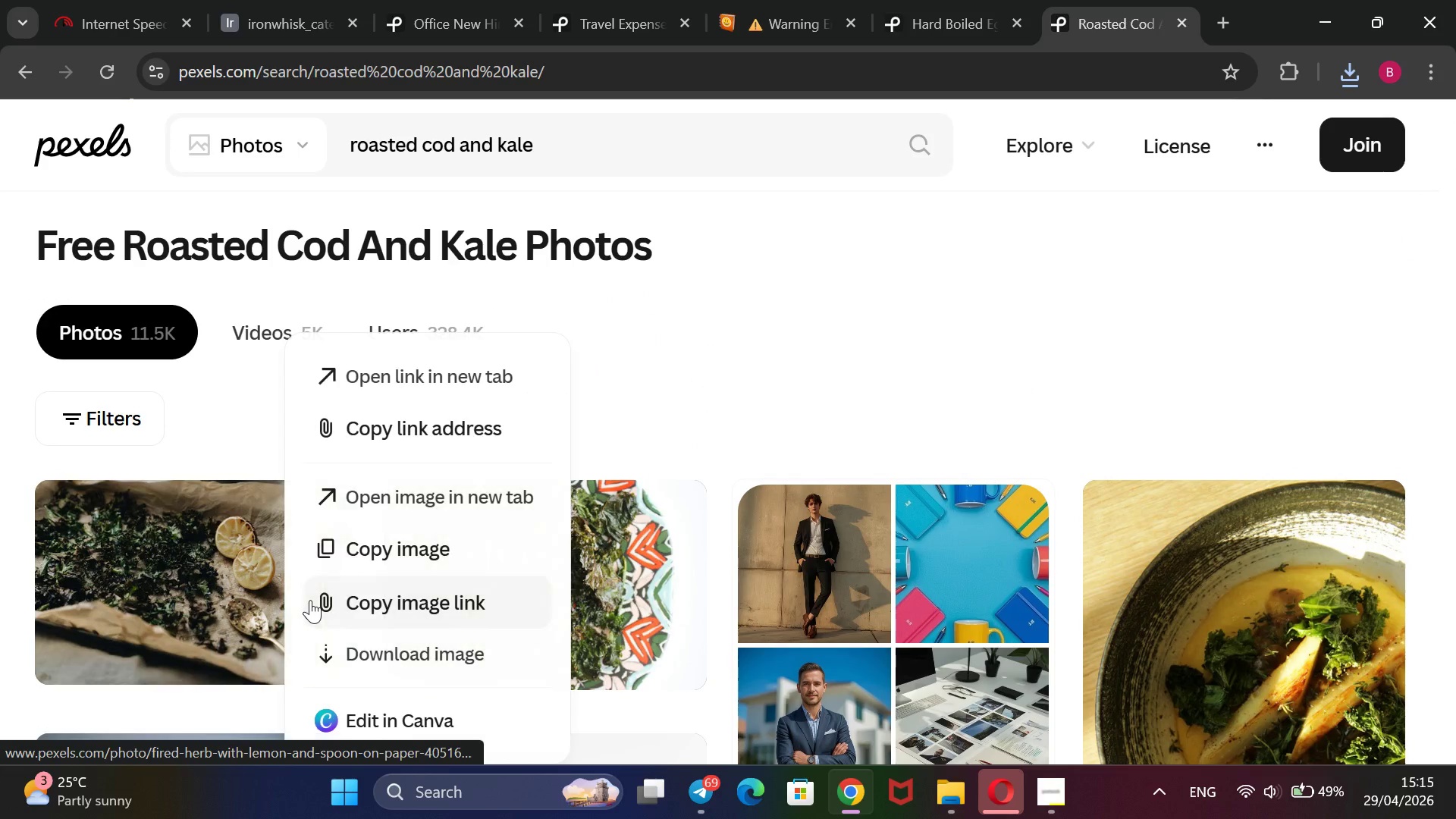 
left_click_drag(start_coordinate=[352, 586], to_coordinate=[345, 585])
 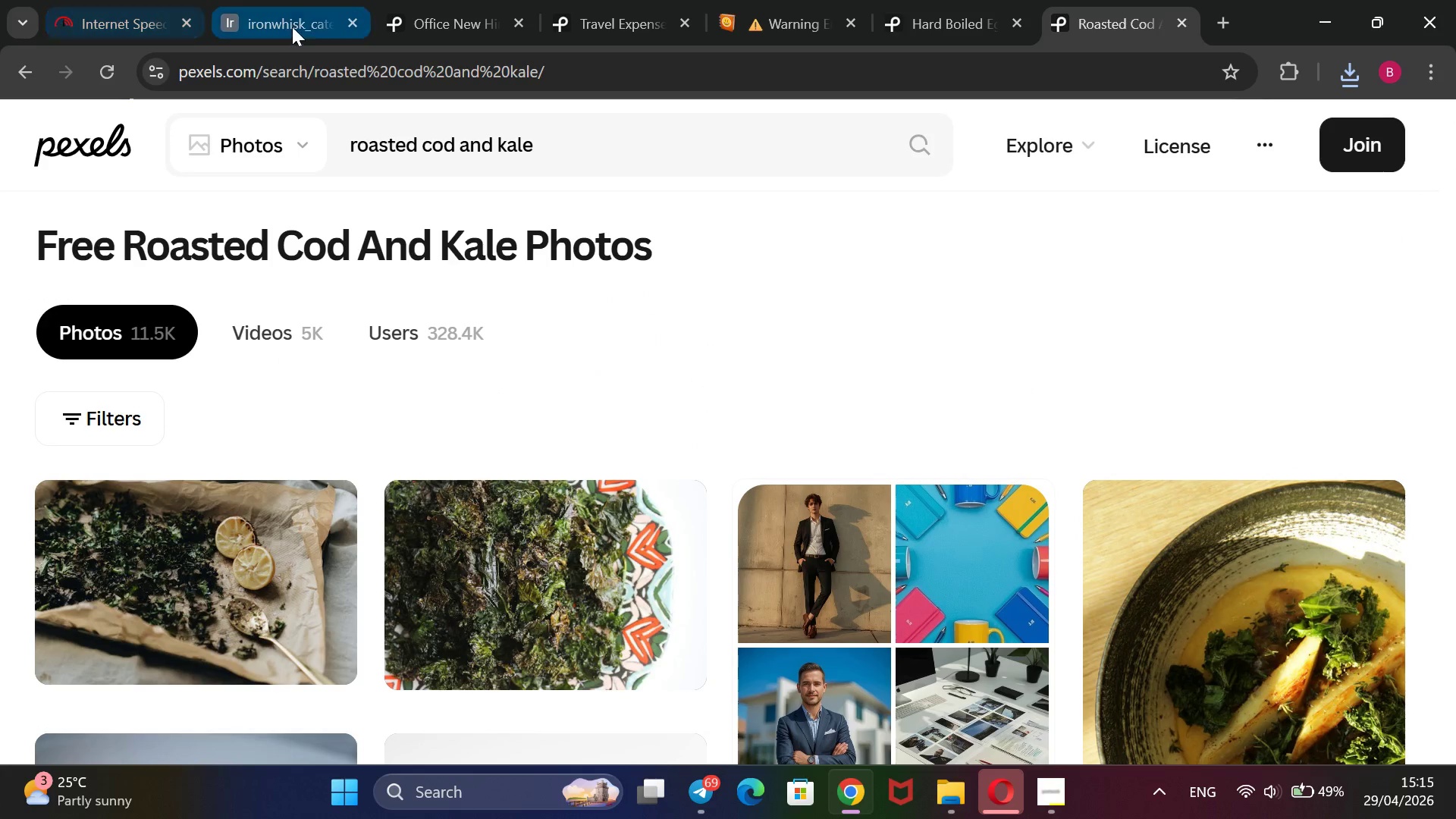 
left_click([295, 16])
 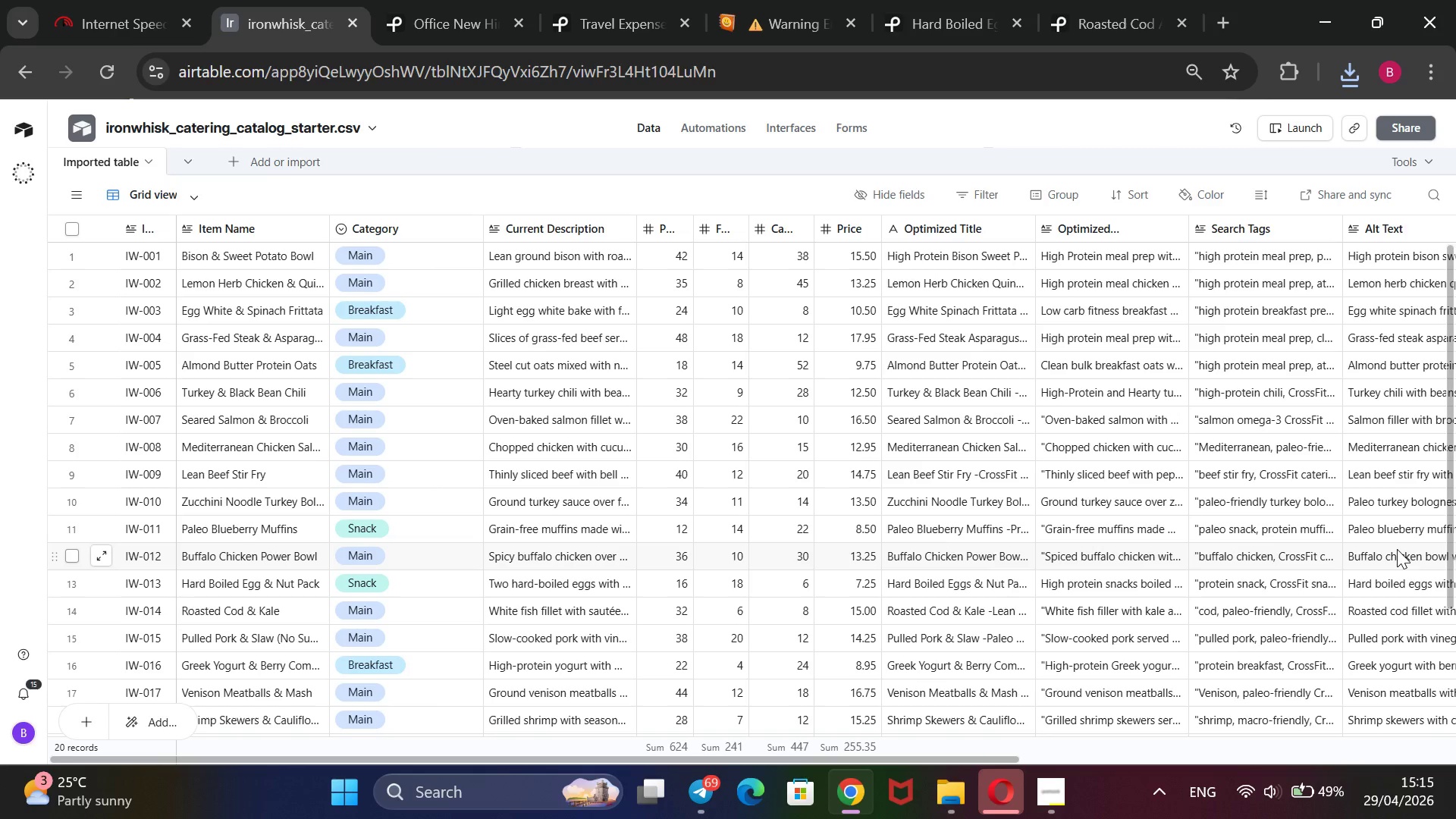 
scroll: coordinate [1313, 521], scroll_direction: down, amount: 8.0
 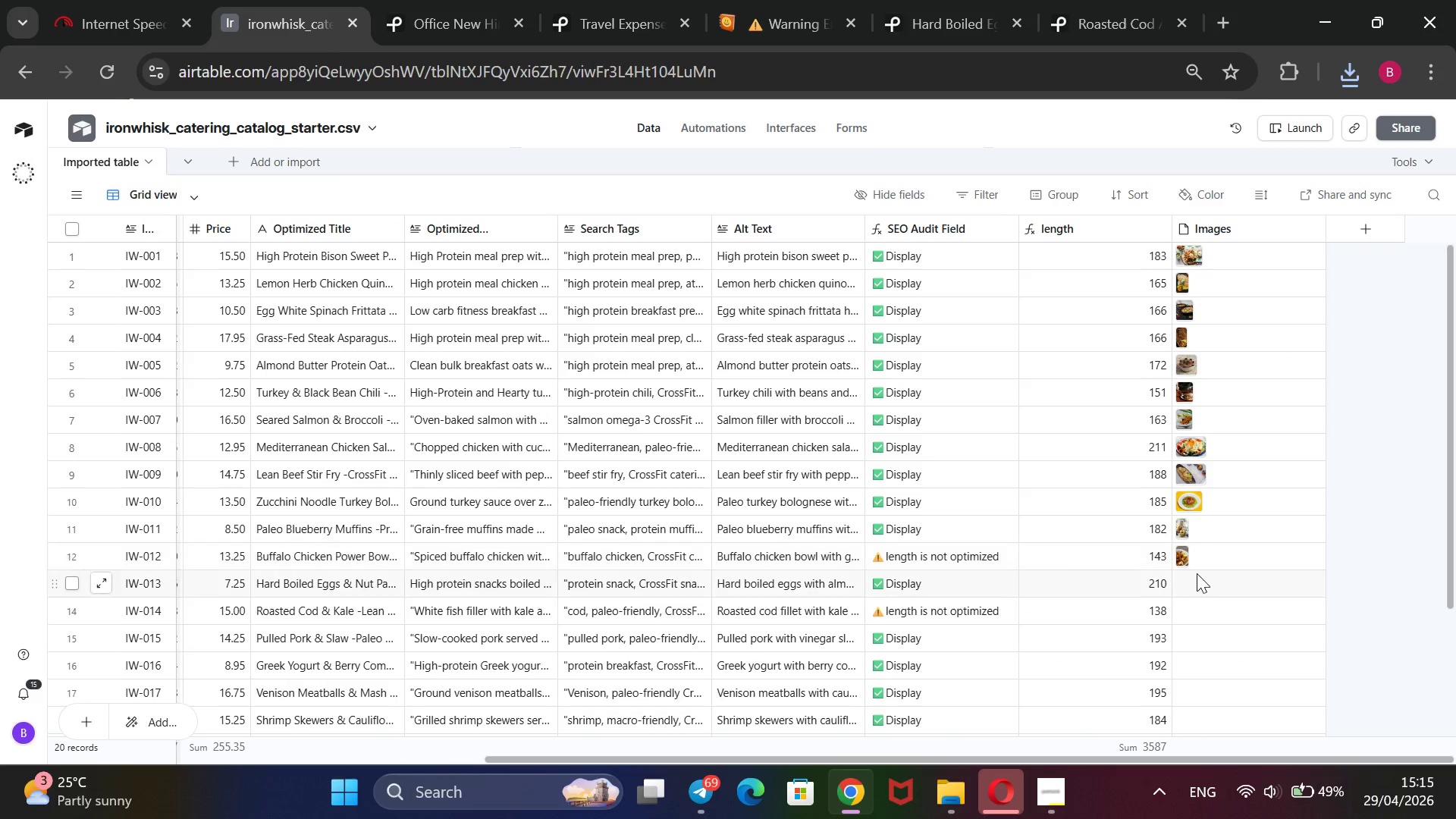 
left_click([1192, 582])
 